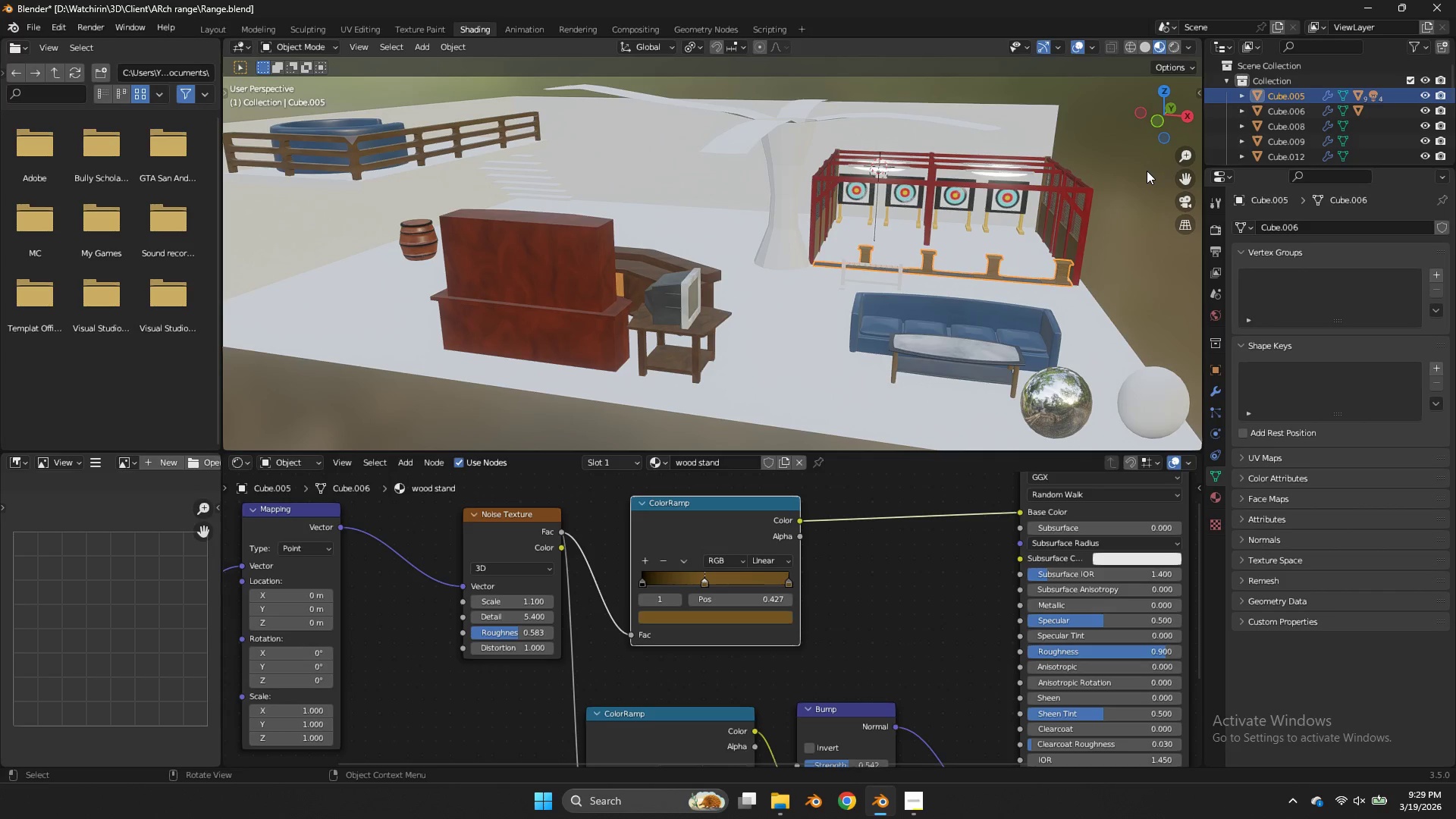 
wait(13.12)
 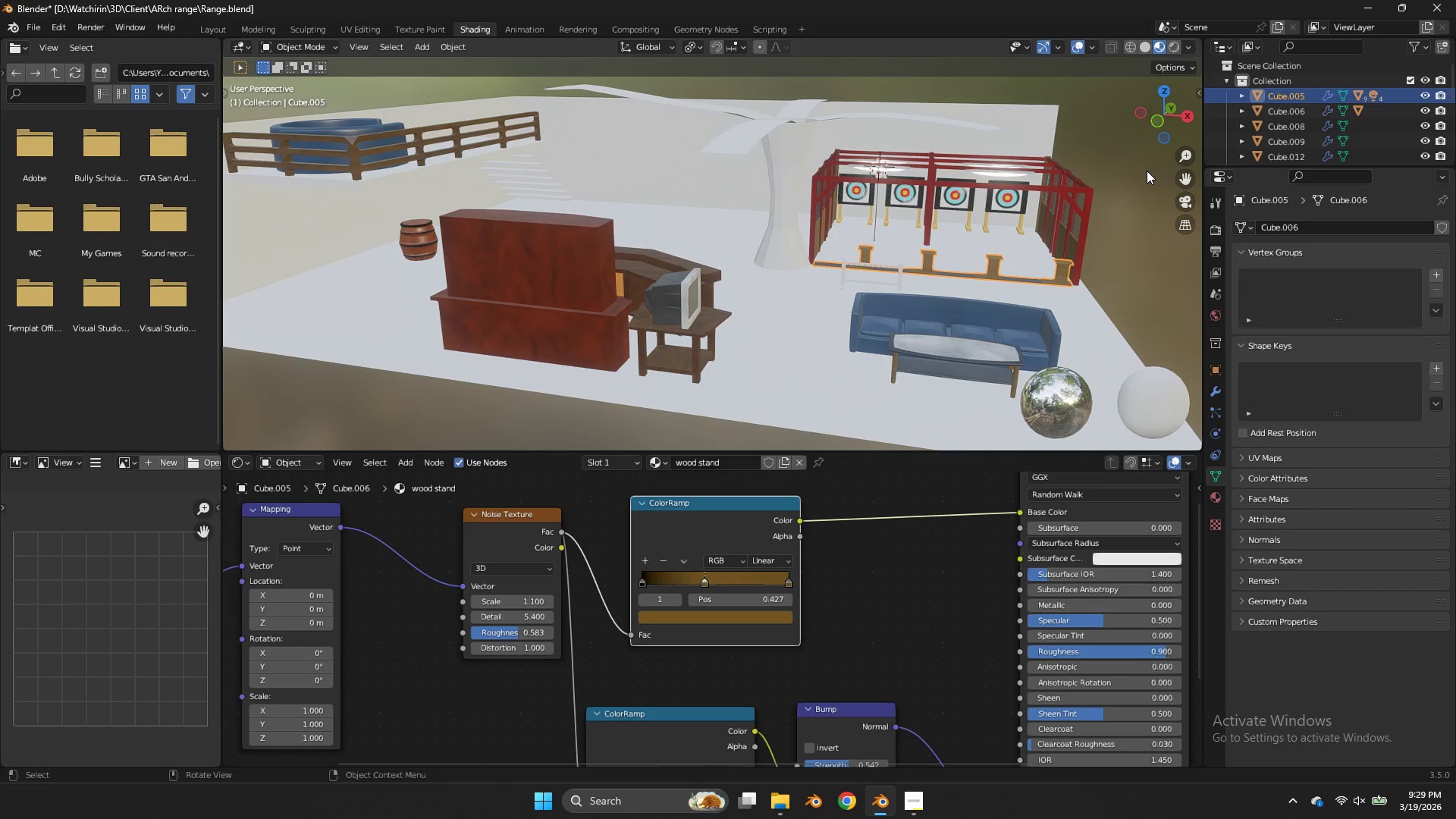 
scroll: coordinate [1147, 171], scroll_direction: up, amount: 1.0
 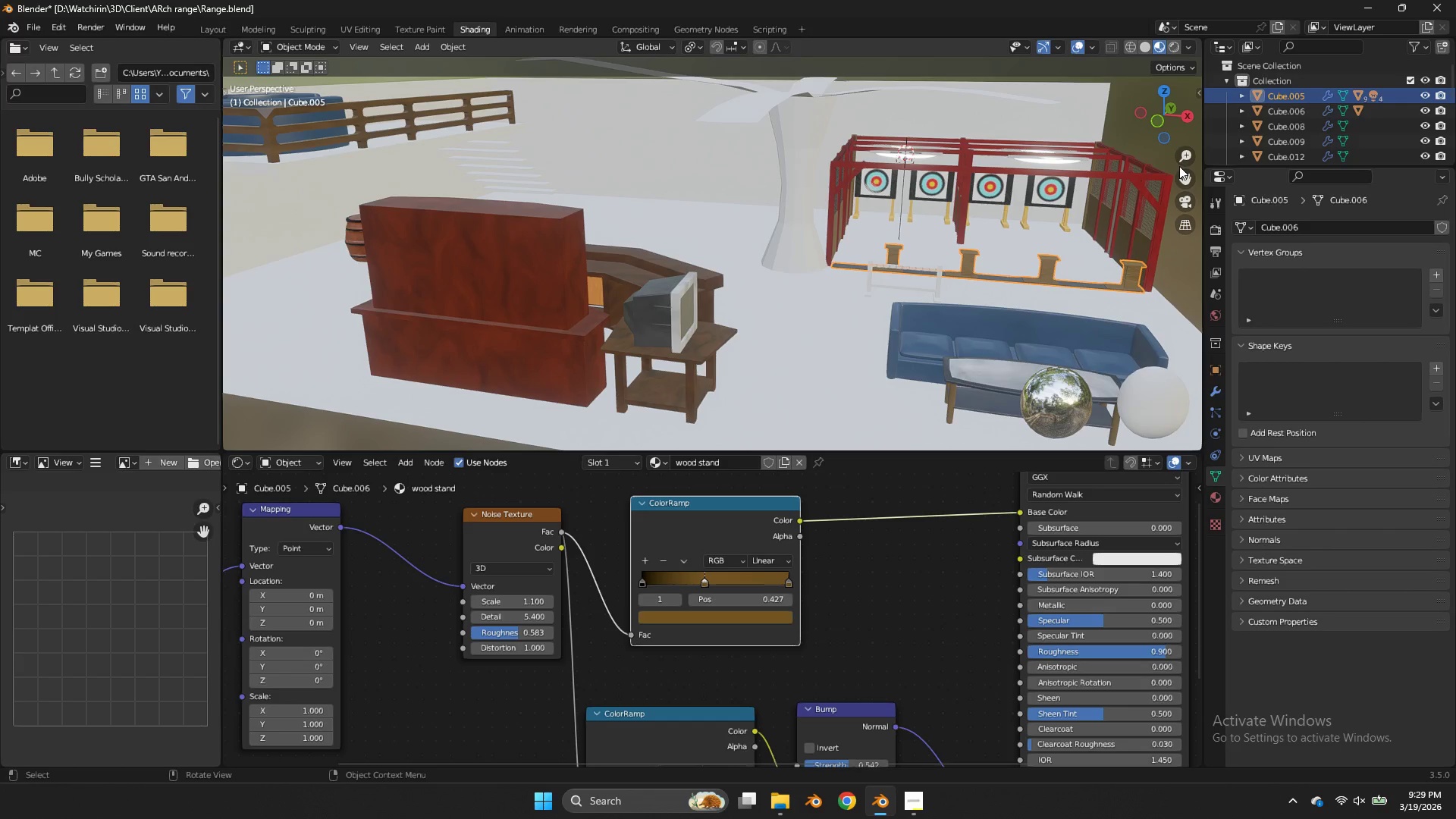 
left_click_drag(start_coordinate=[1181, 174], to_coordinate=[952, 239])
 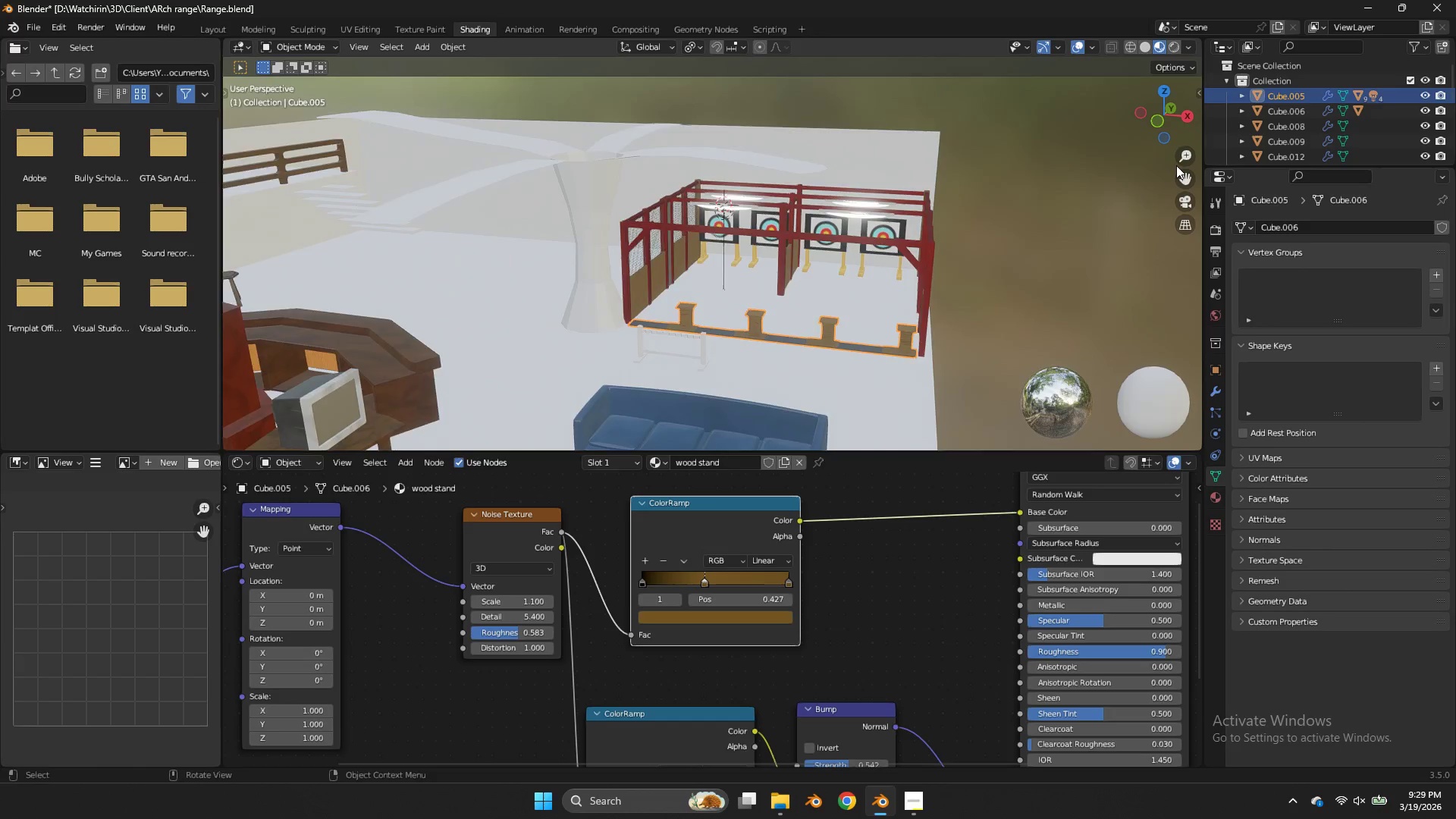 
scroll: coordinate [1176, 165], scroll_direction: up, amount: 3.0
 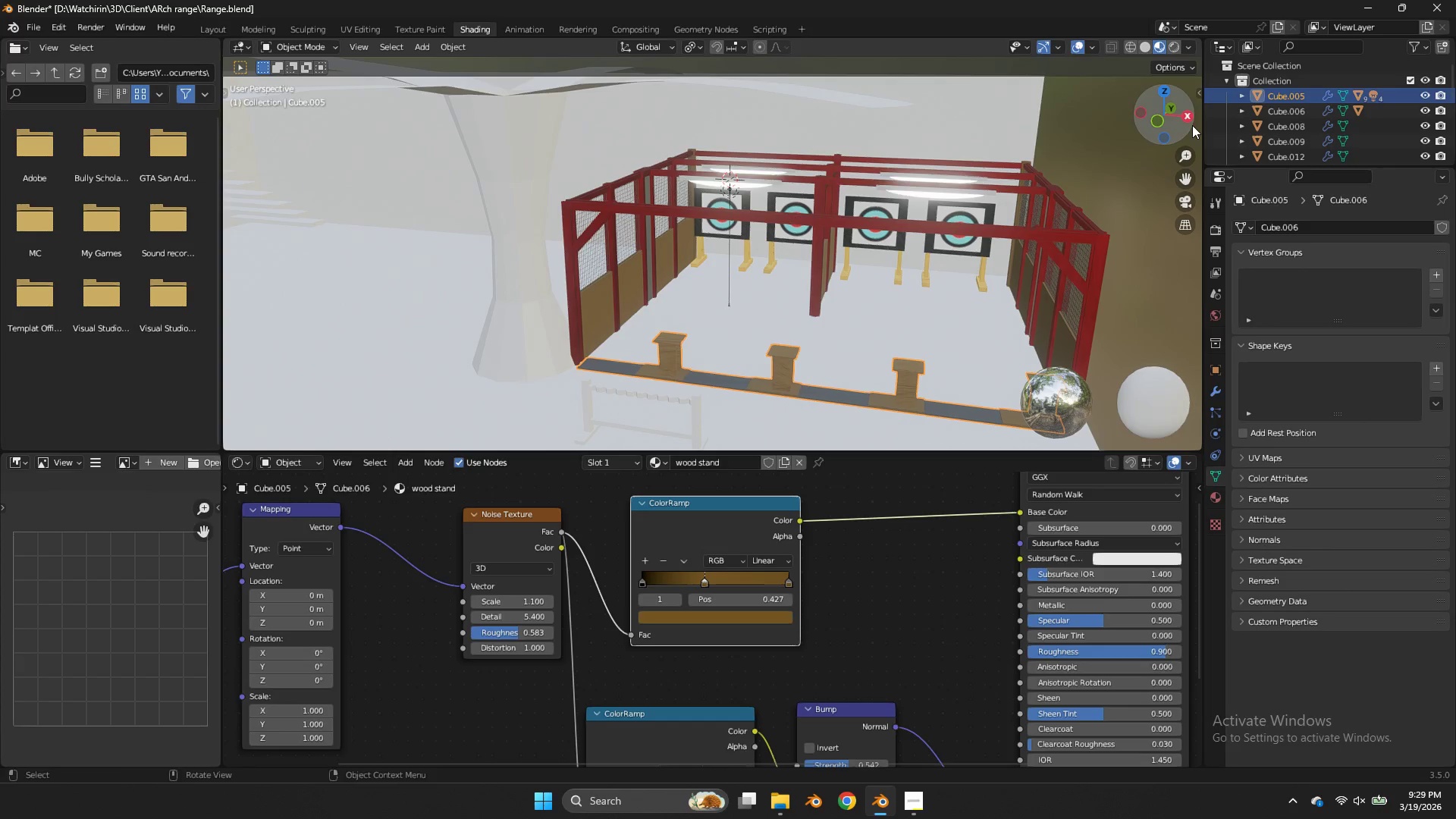 
left_click_drag(start_coordinate=[1191, 124], to_coordinate=[241, 87])
 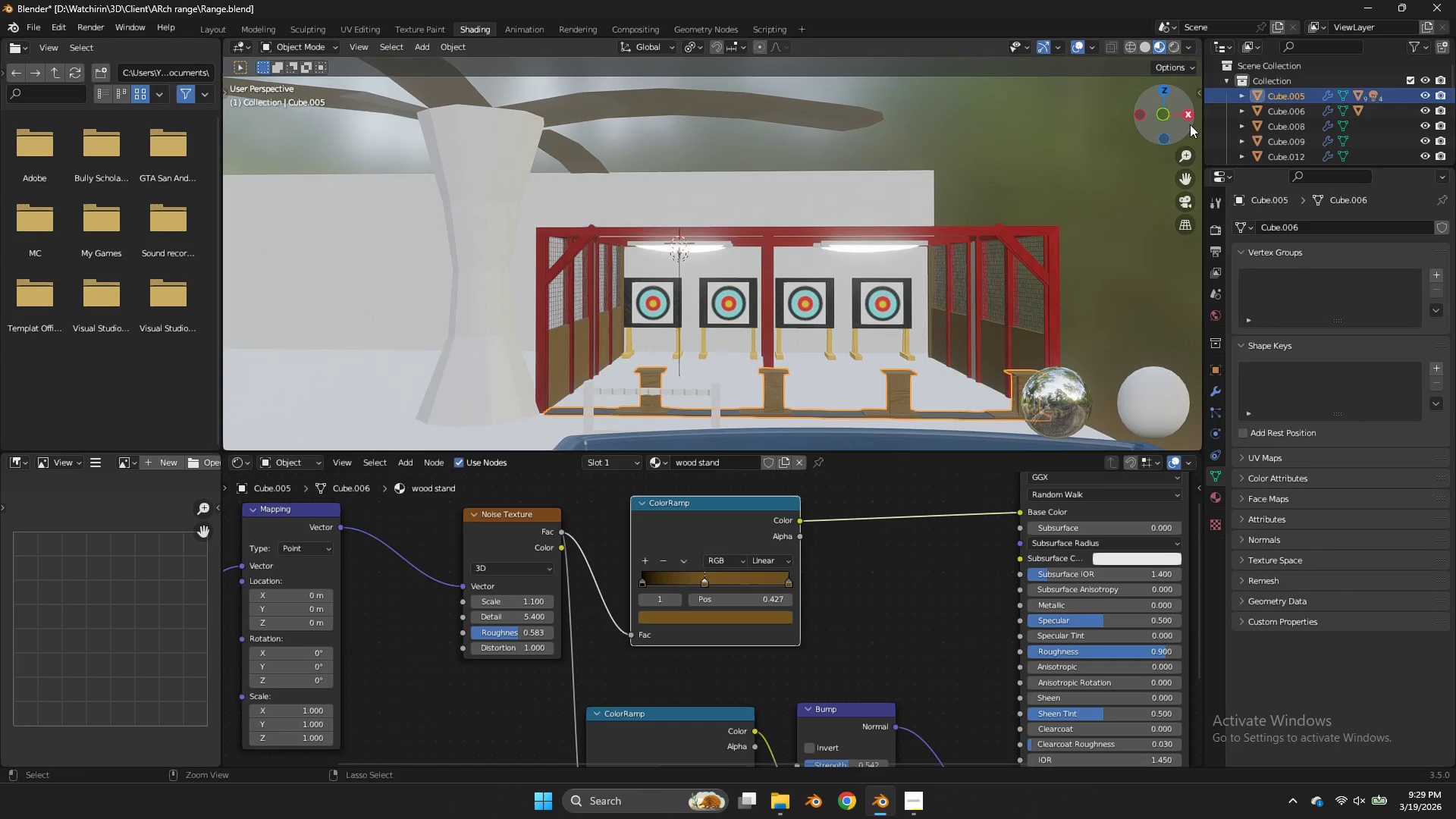 
key(Control+S)
 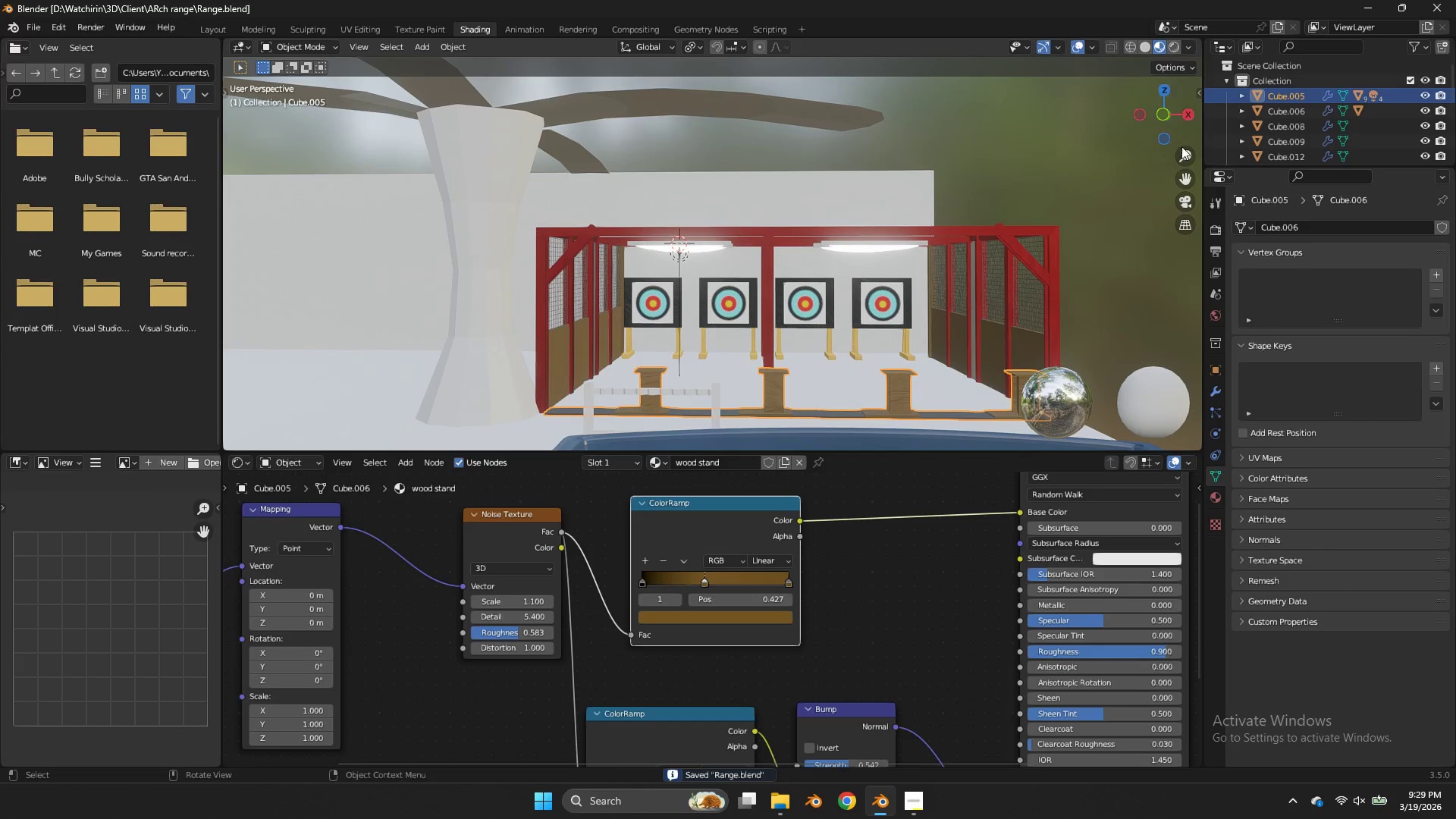 
type(zz)
 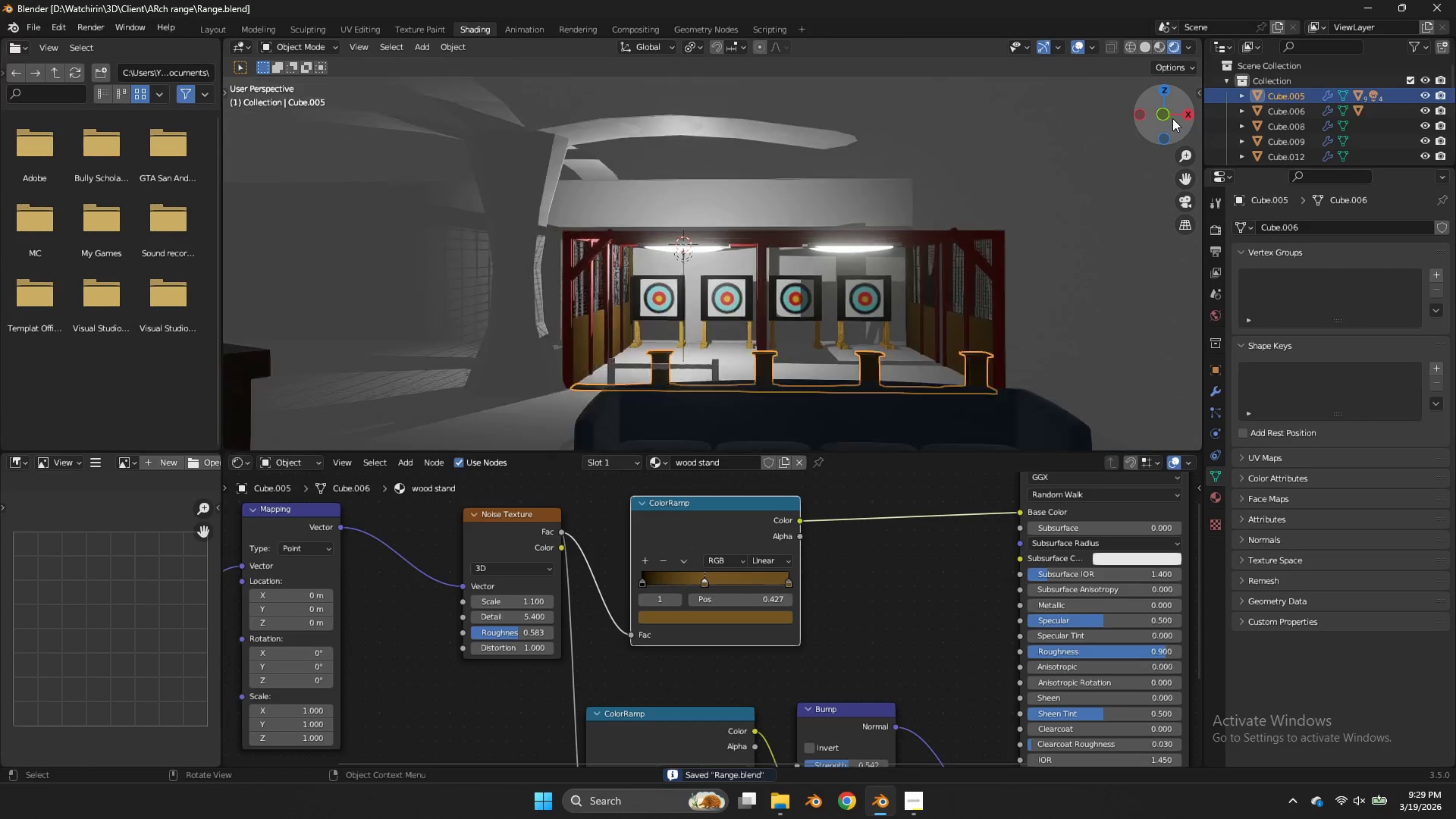 
scroll: coordinate [1172, 118], scroll_direction: down, amount: 3.0
 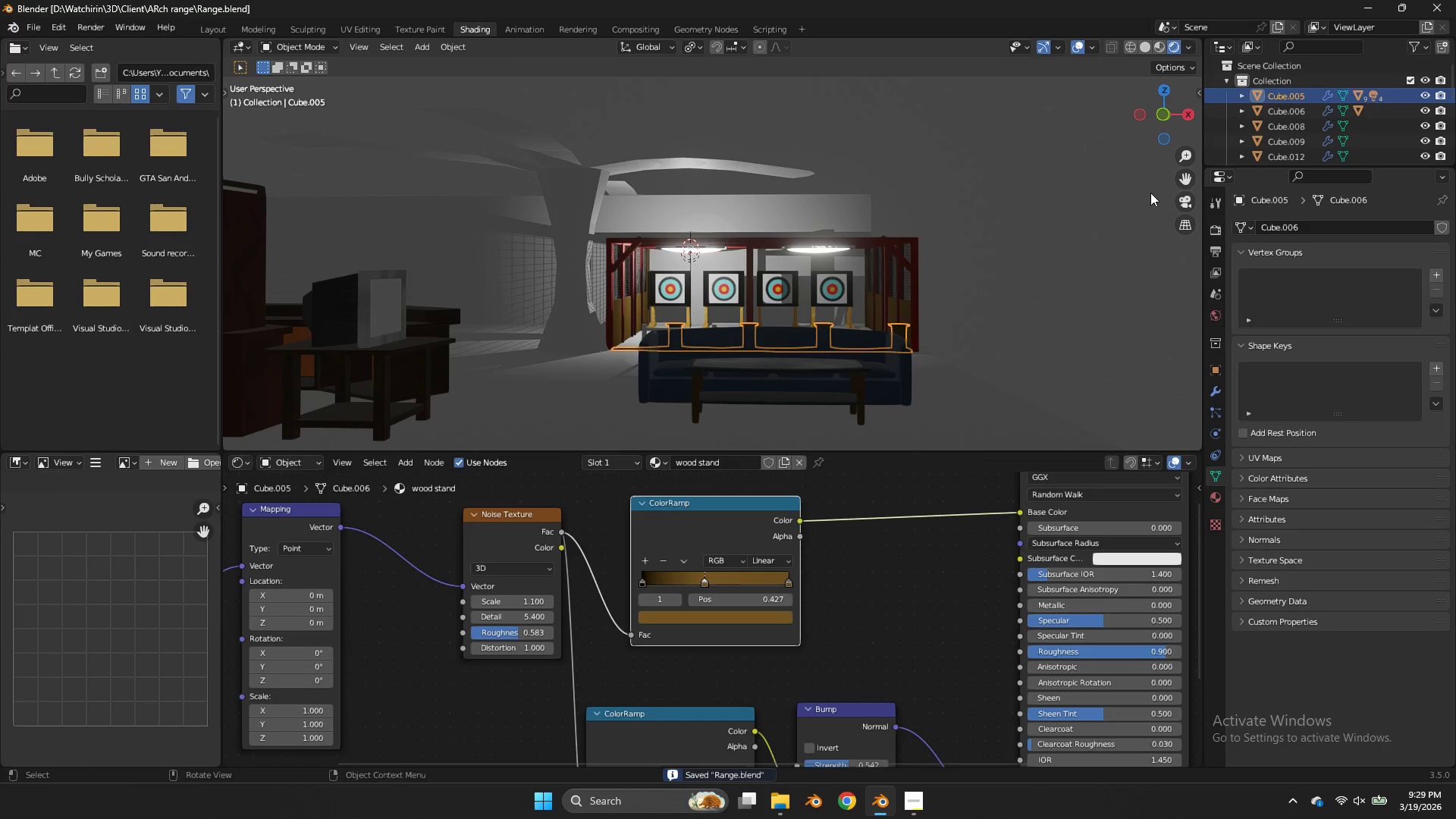 
key(Control+S)
 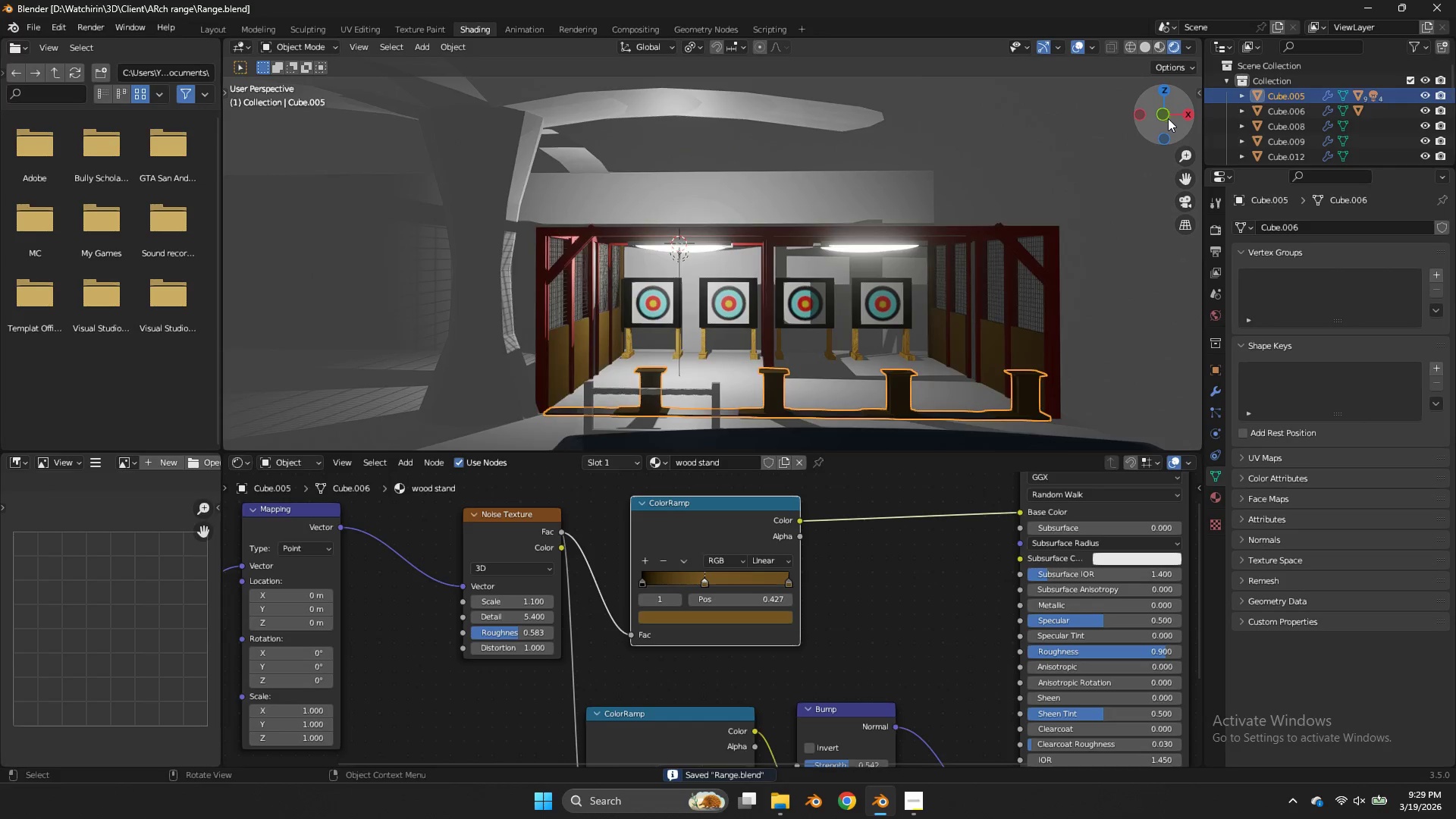 
scroll: coordinate [1150, 193], scroll_direction: up, amount: 3.0
 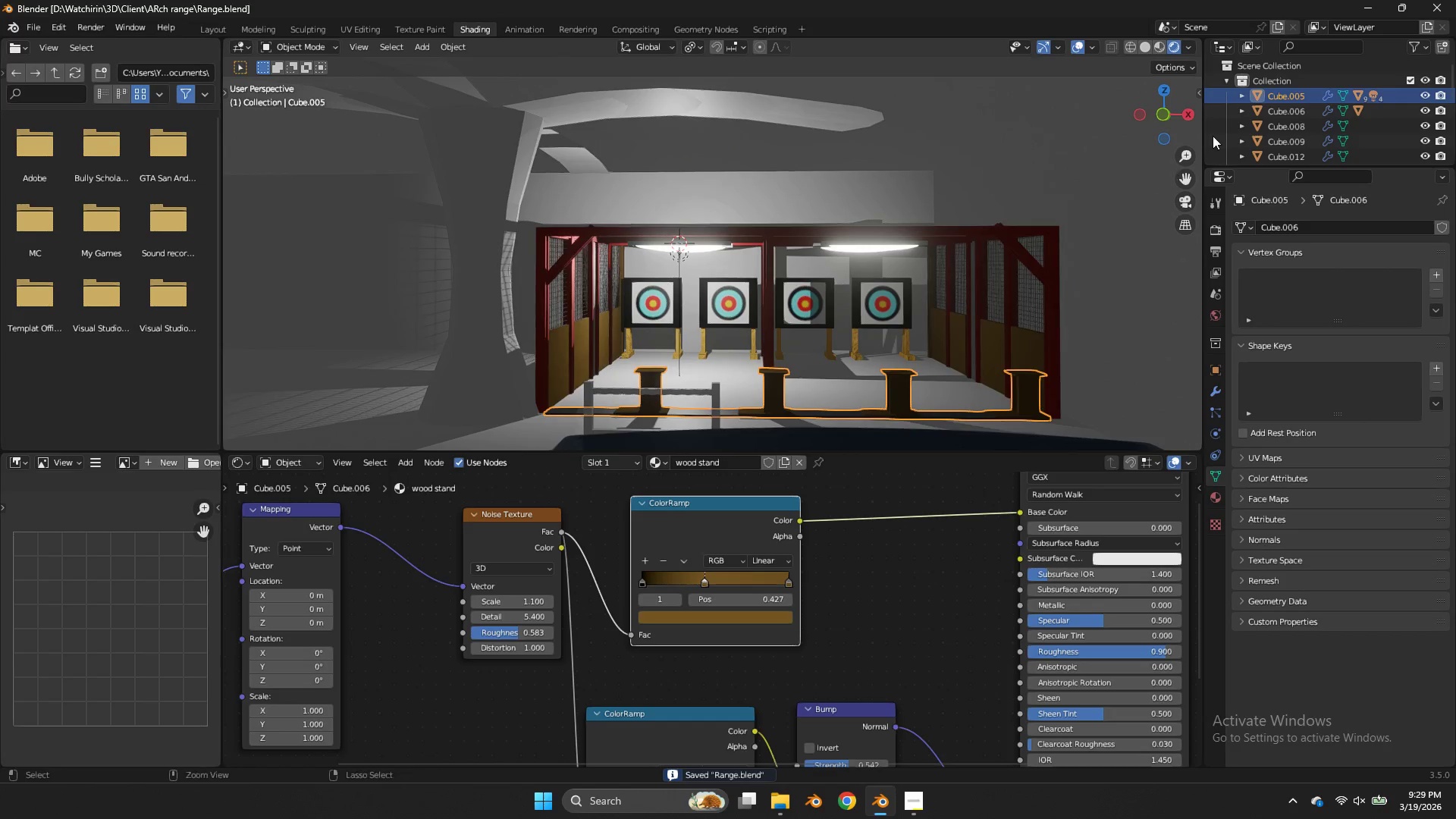 
left_click_drag(start_coordinate=[1165, 116], to_coordinate=[1180, 155])
 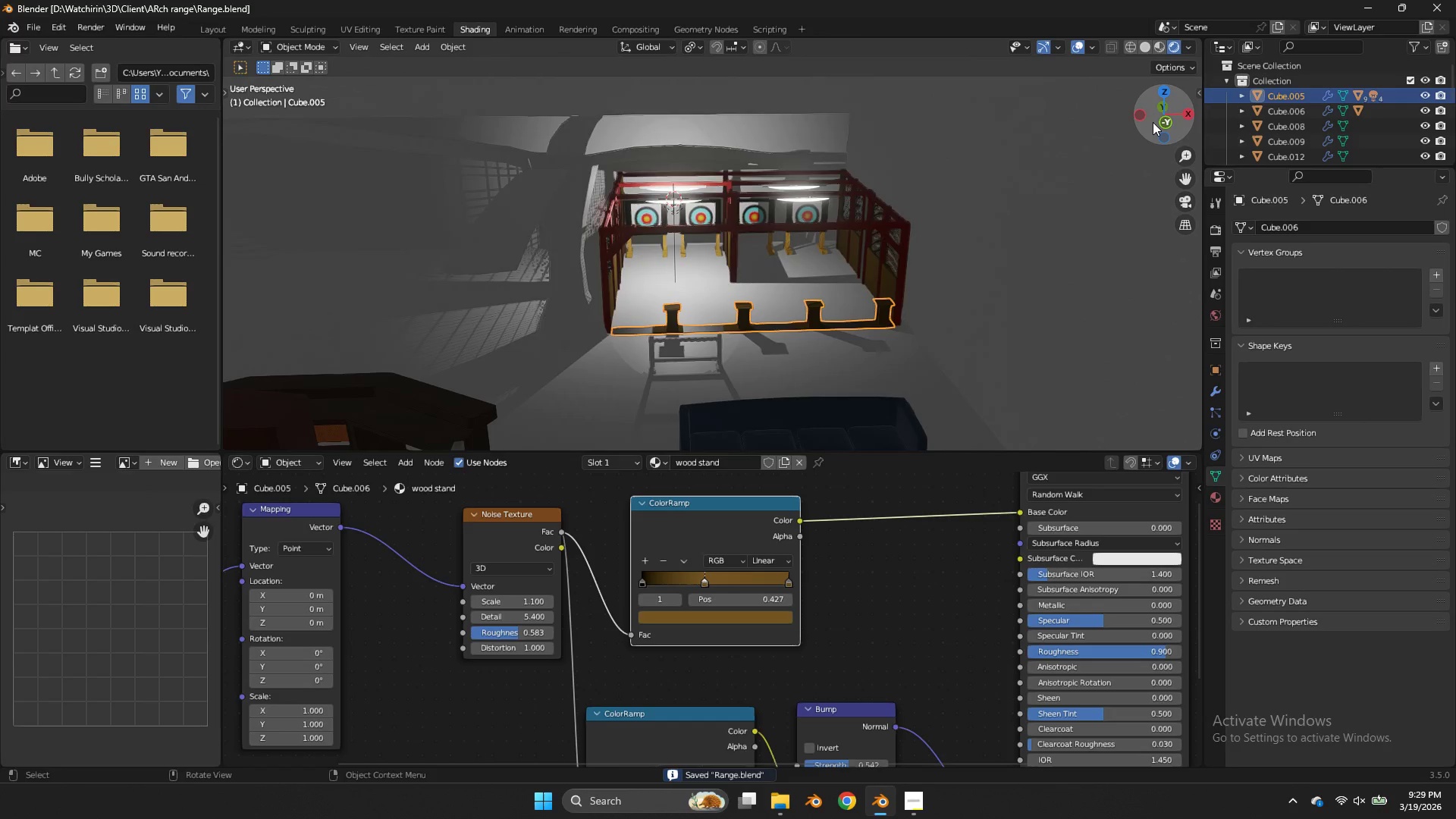 
left_click_drag(start_coordinate=[1153, 121], to_coordinate=[1084, 133])
 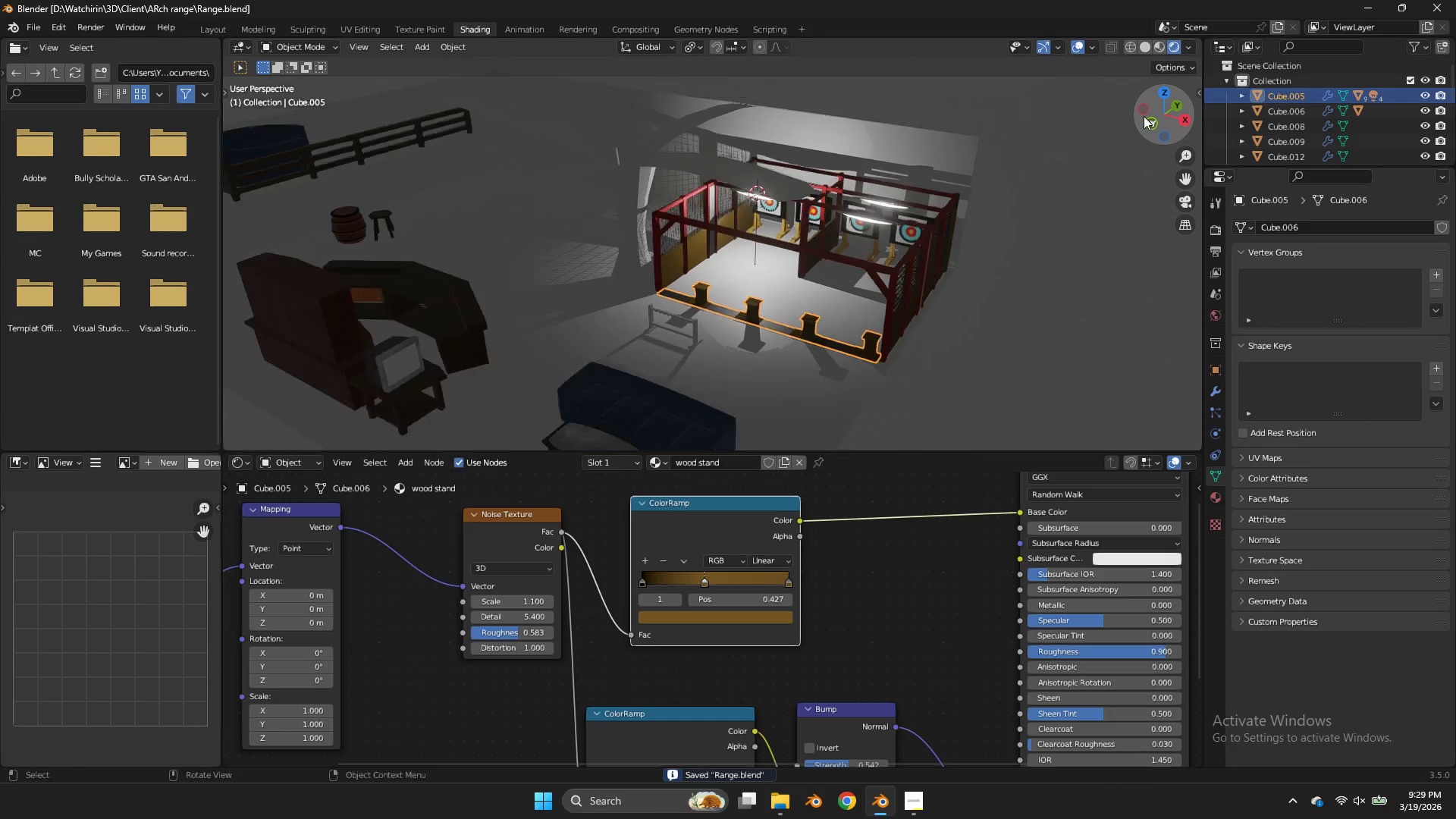 
scroll: coordinate [1144, 116], scroll_direction: down, amount: 6.0
 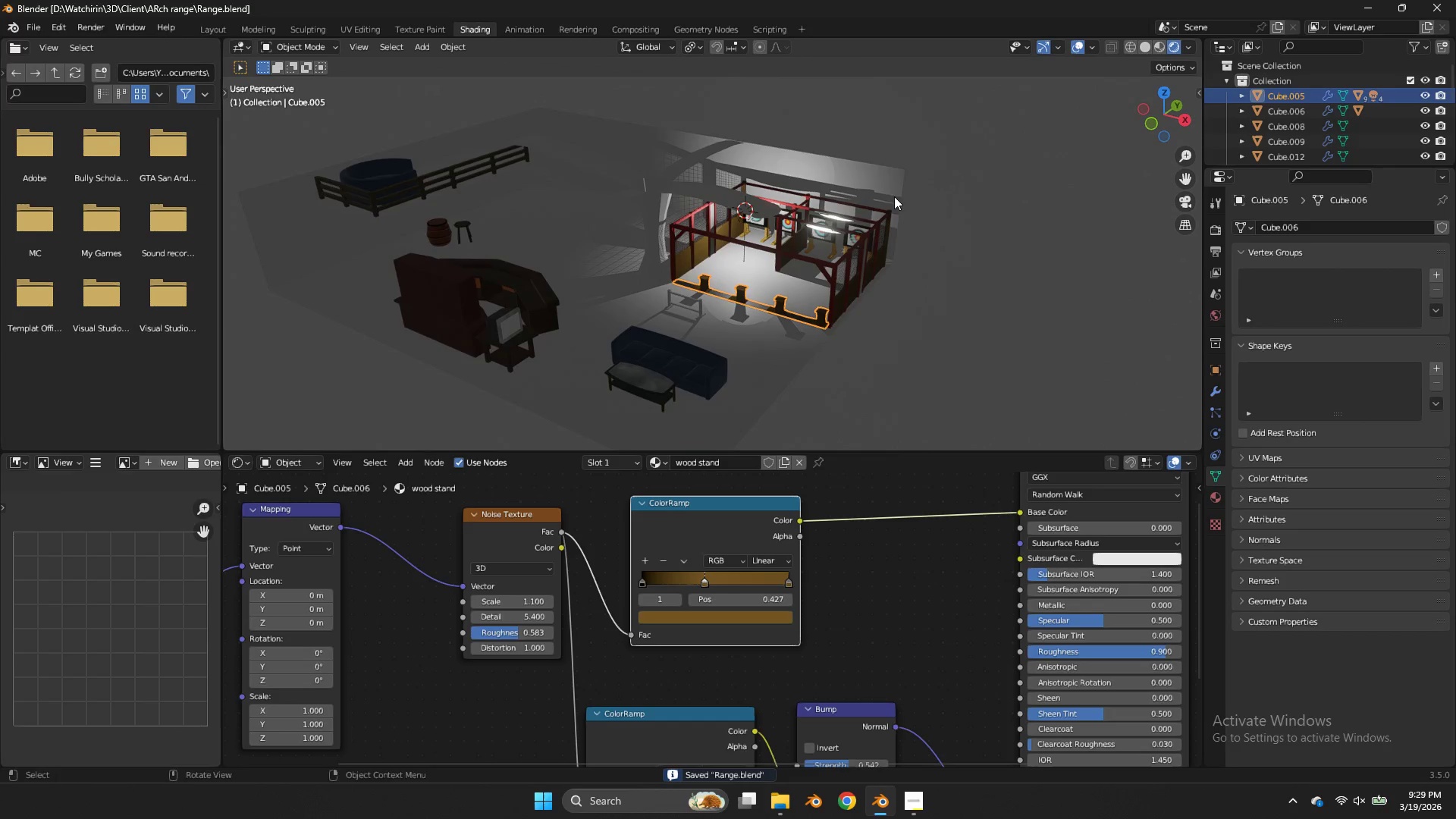 
left_click([893, 197])
 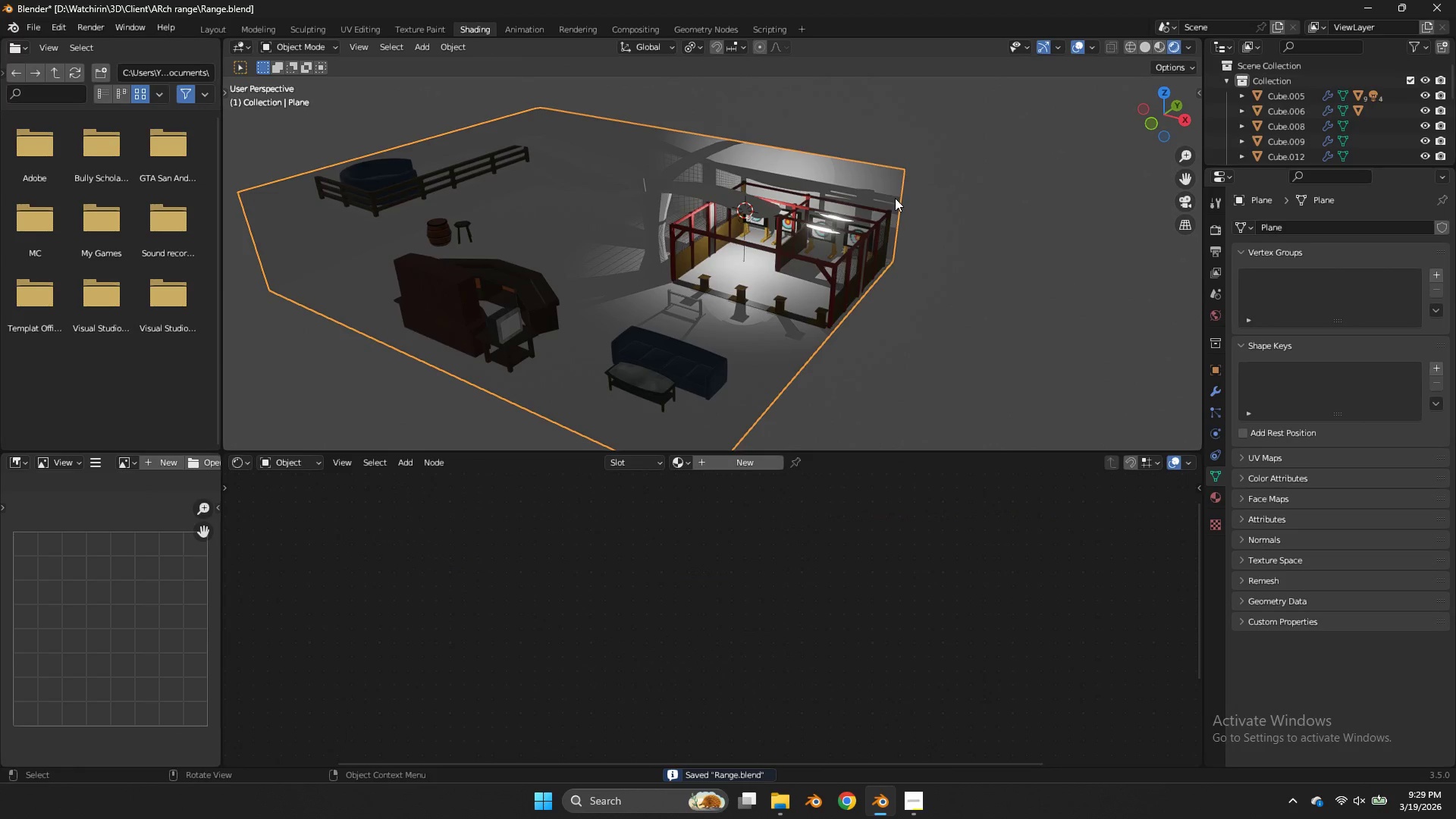 
key(Tab)
 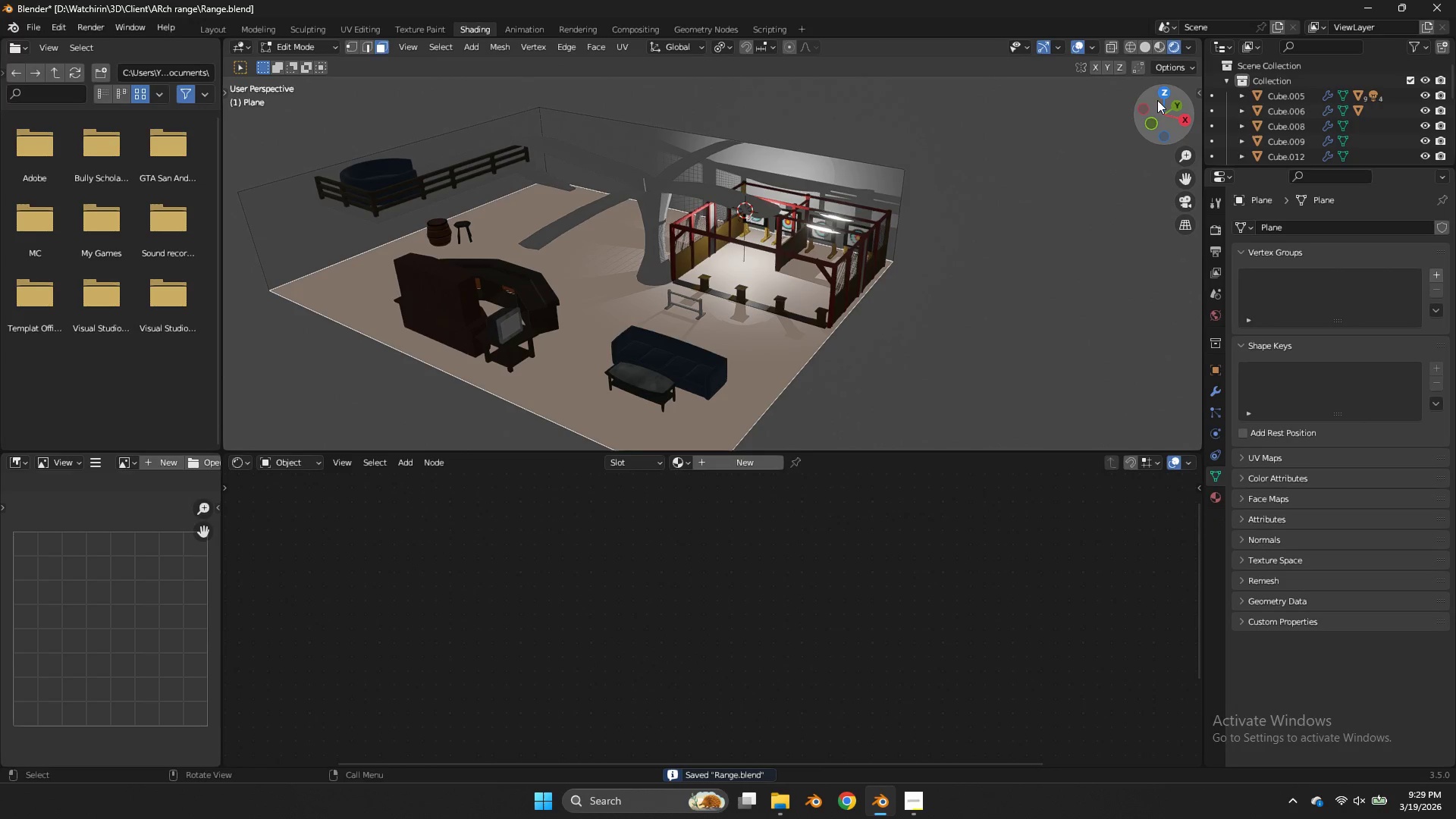 
left_click([1163, 97])
 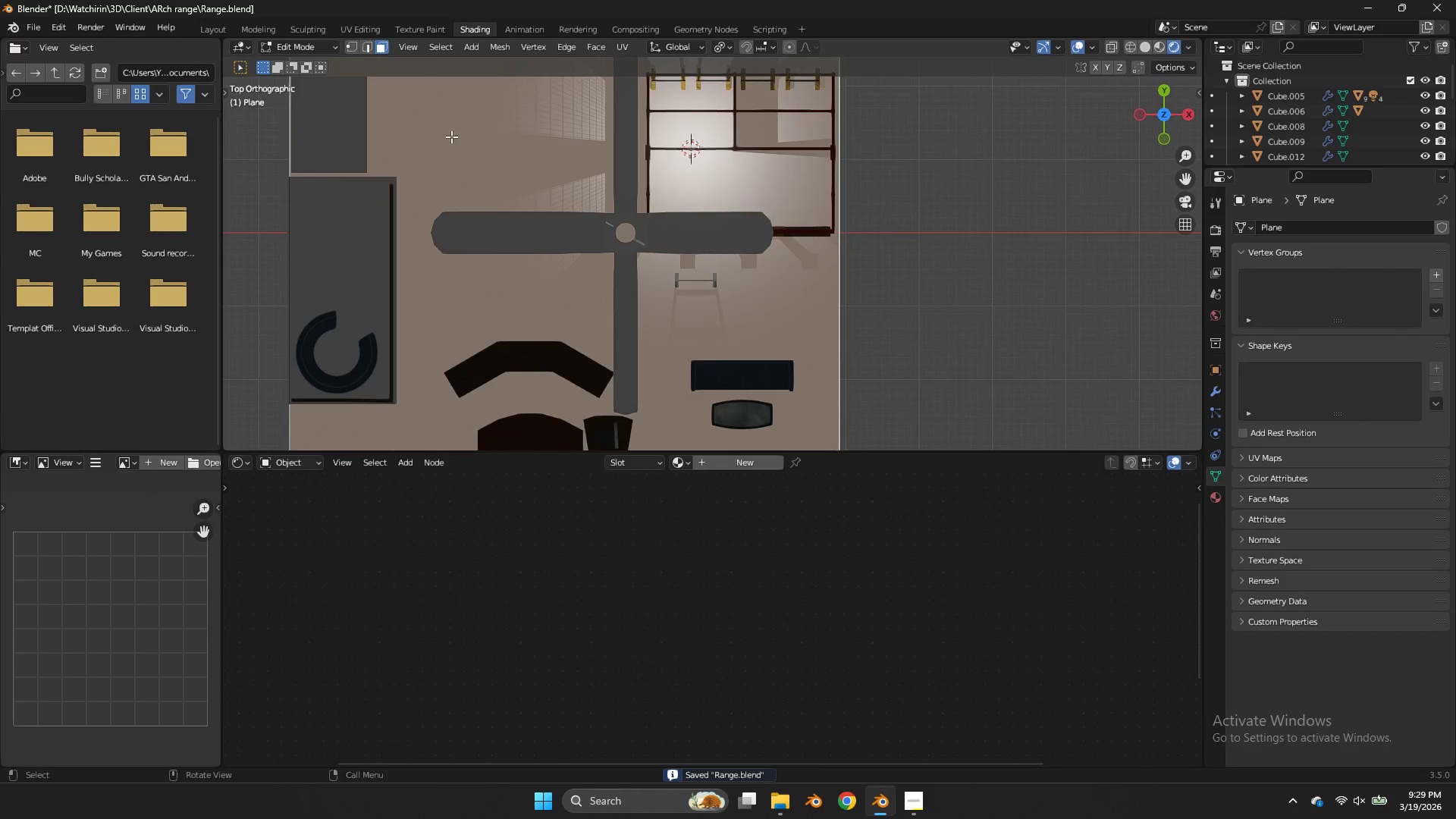 
scroll: coordinate [451, 137], scroll_direction: down, amount: 3.0
 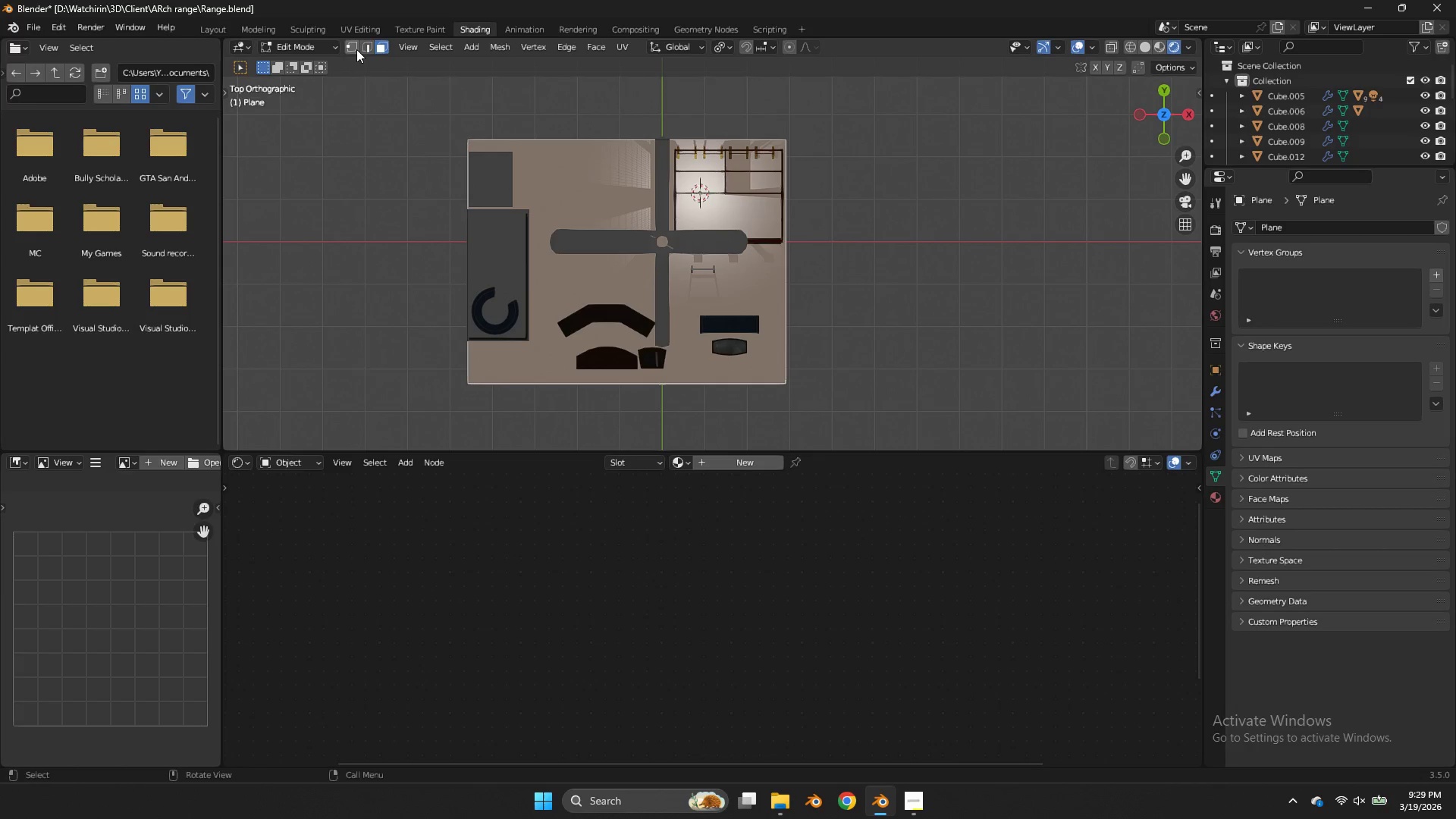 
left_click([356, 43])
 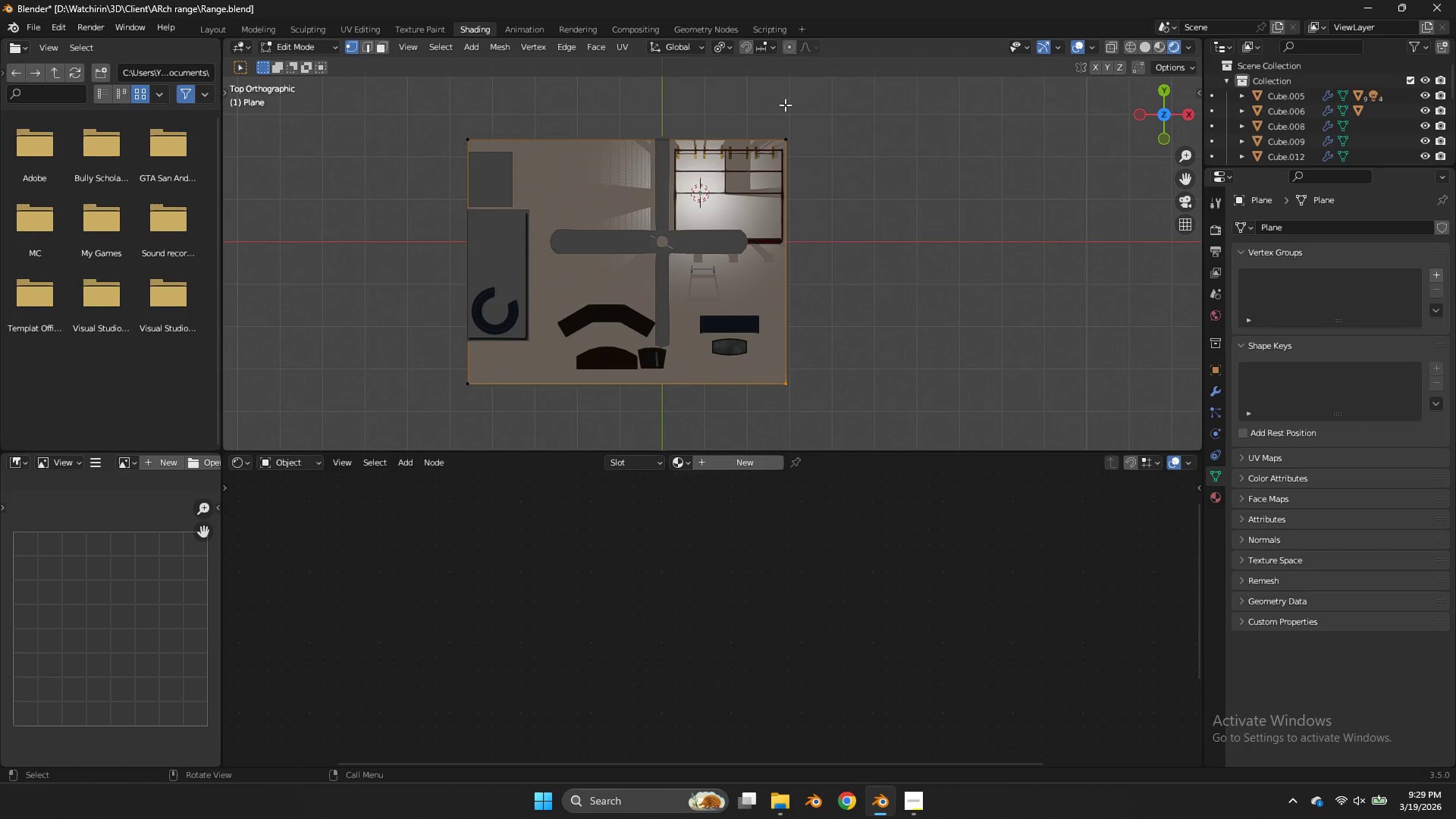 
left_click_drag(start_coordinate=[824, 108], to_coordinate=[752, 425])
 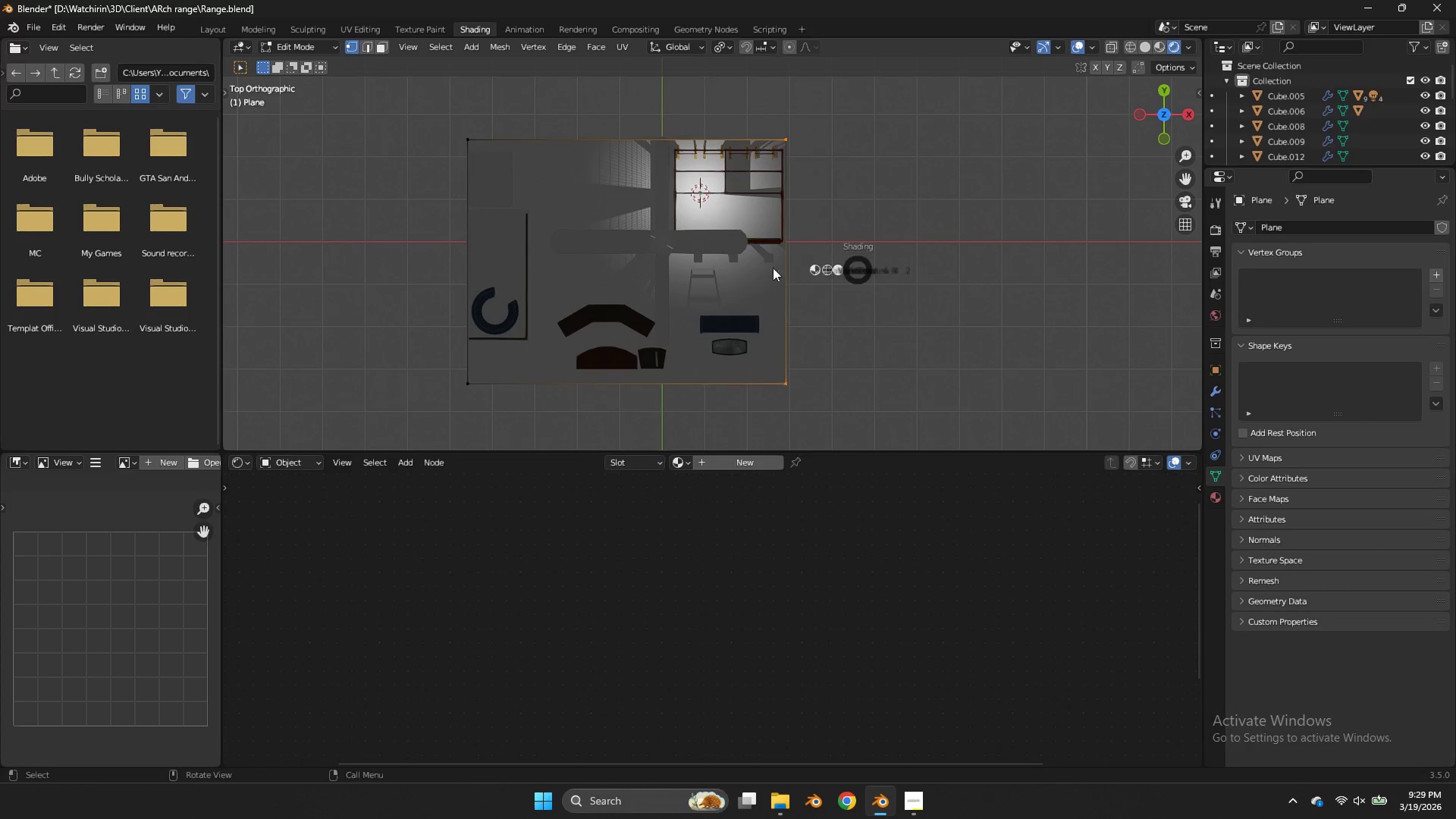 
type(zgx)
 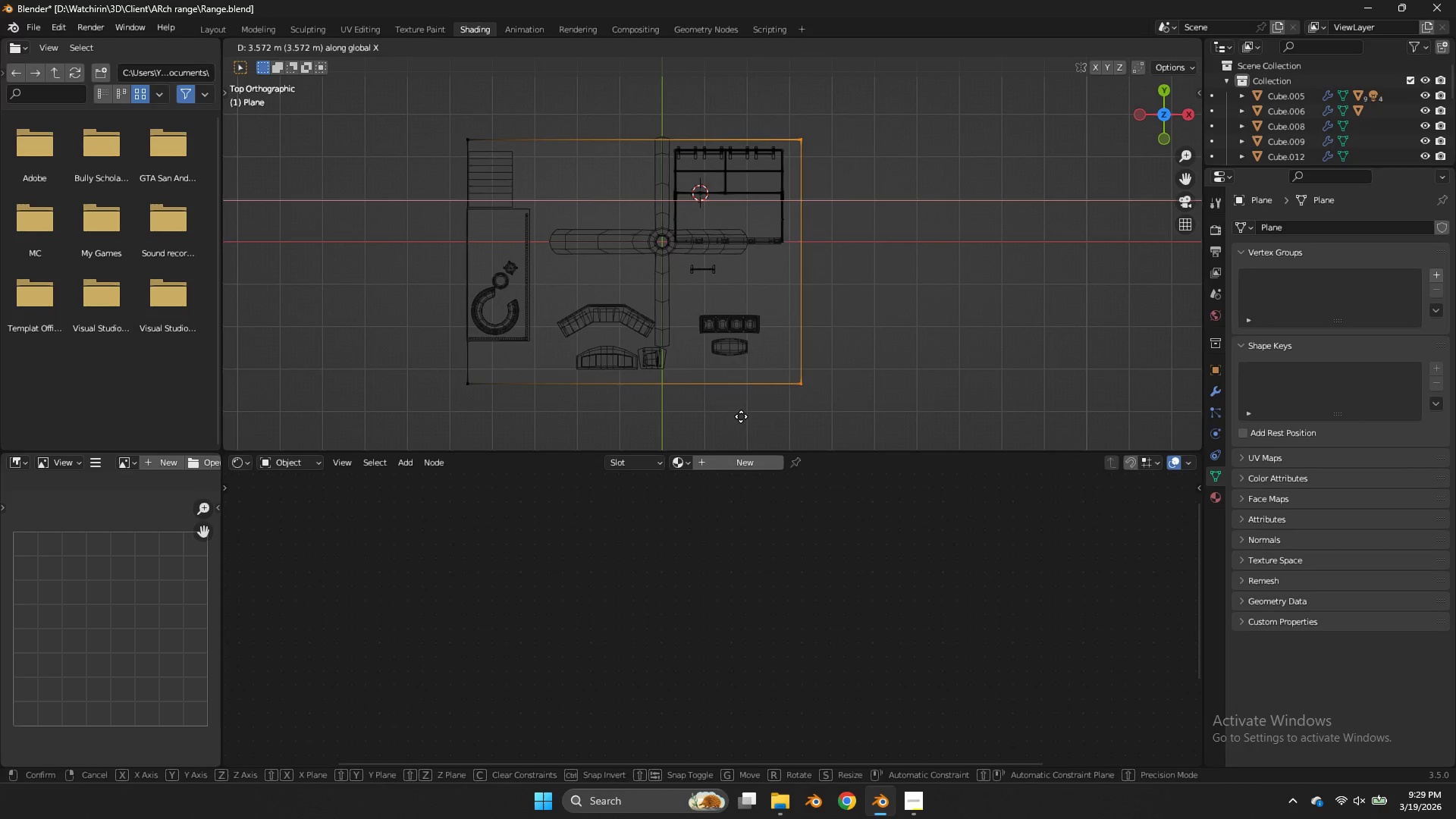 
left_click_drag(start_coordinate=[815, 105], to_coordinate=[726, 412])
 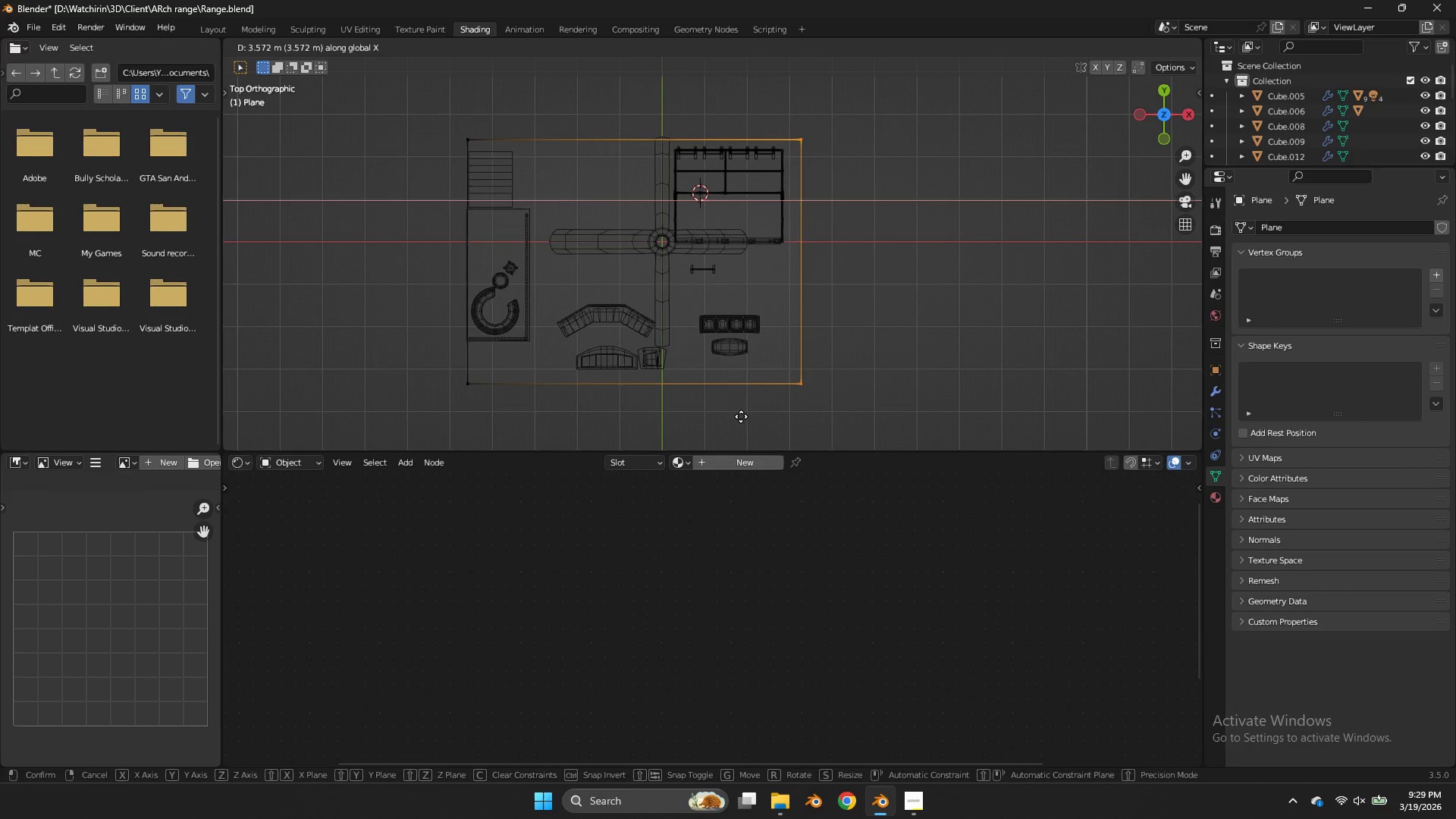 
left_click([741, 416])
 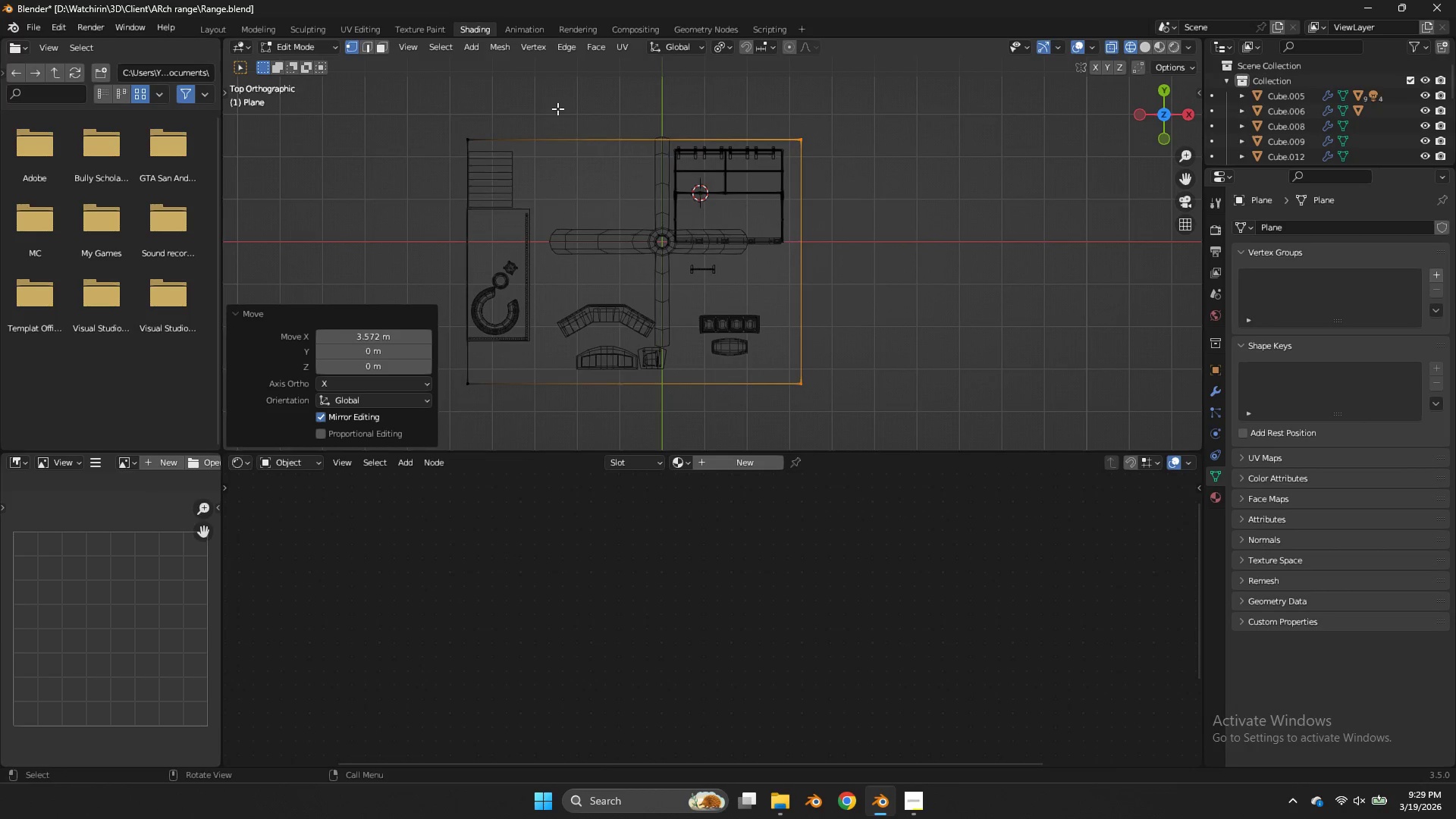 
left_click_drag(start_coordinate=[555, 104], to_coordinate=[371, 403])
 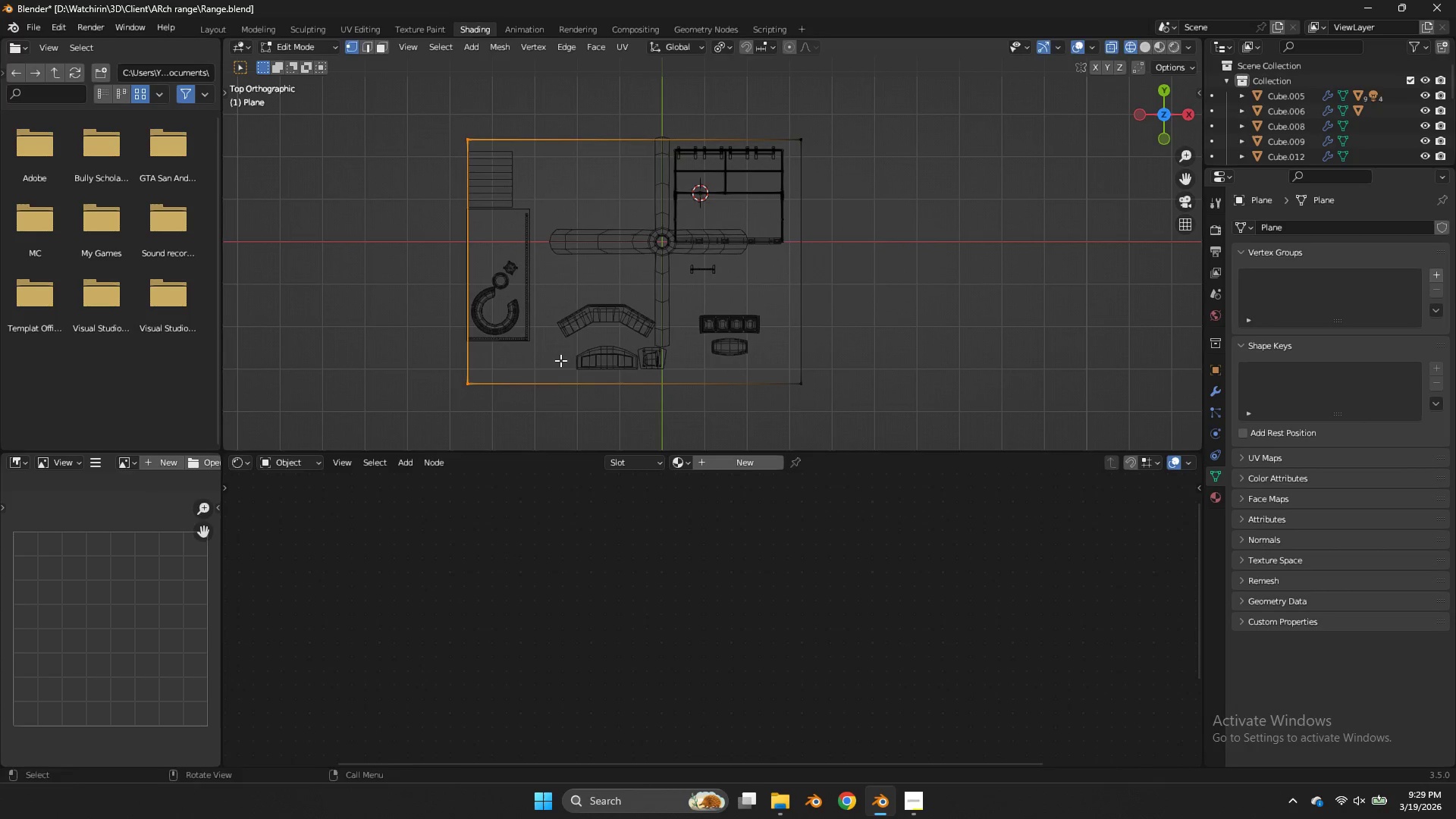 
type(gx)
 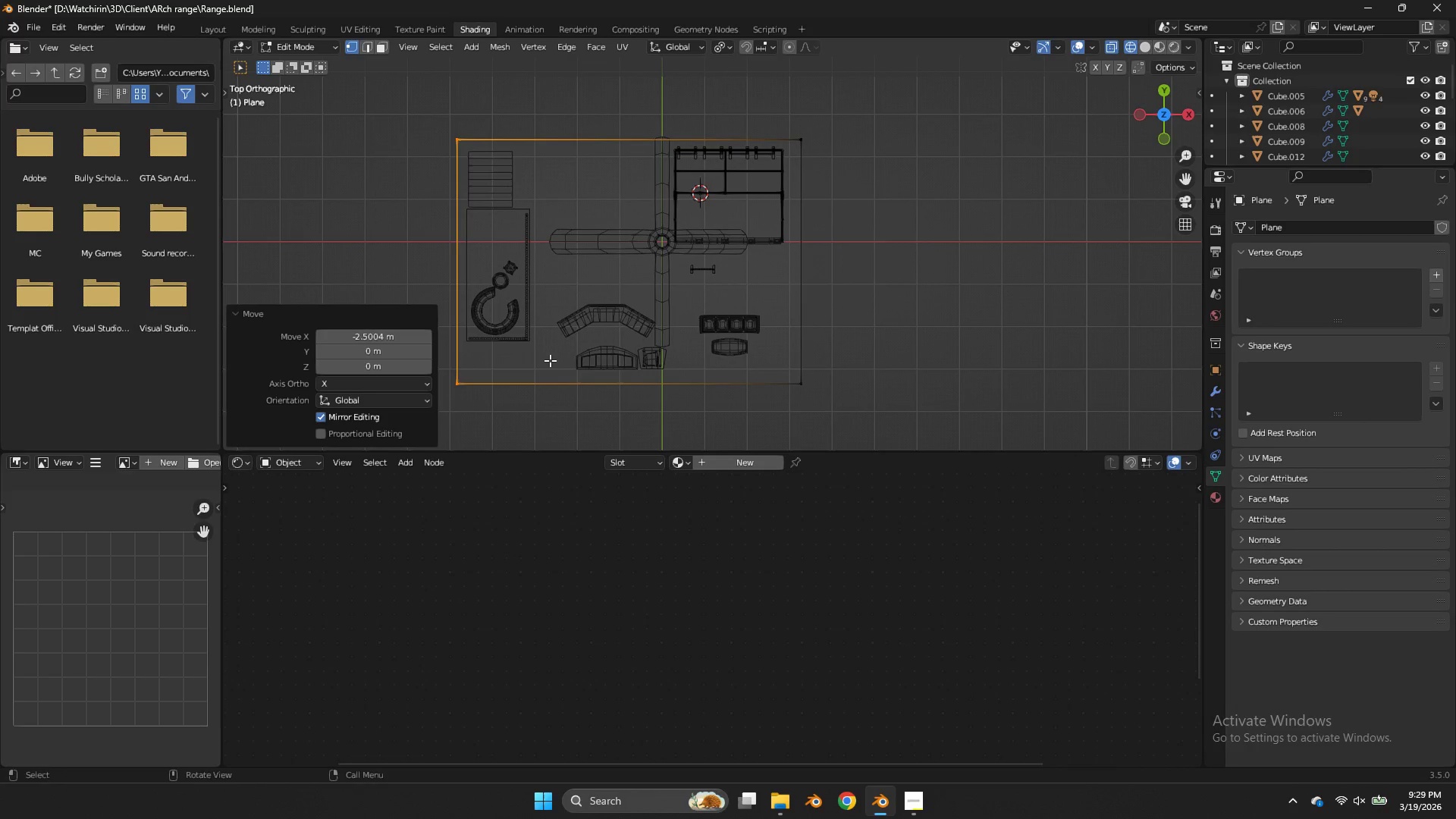 
left_click([550, 360])
 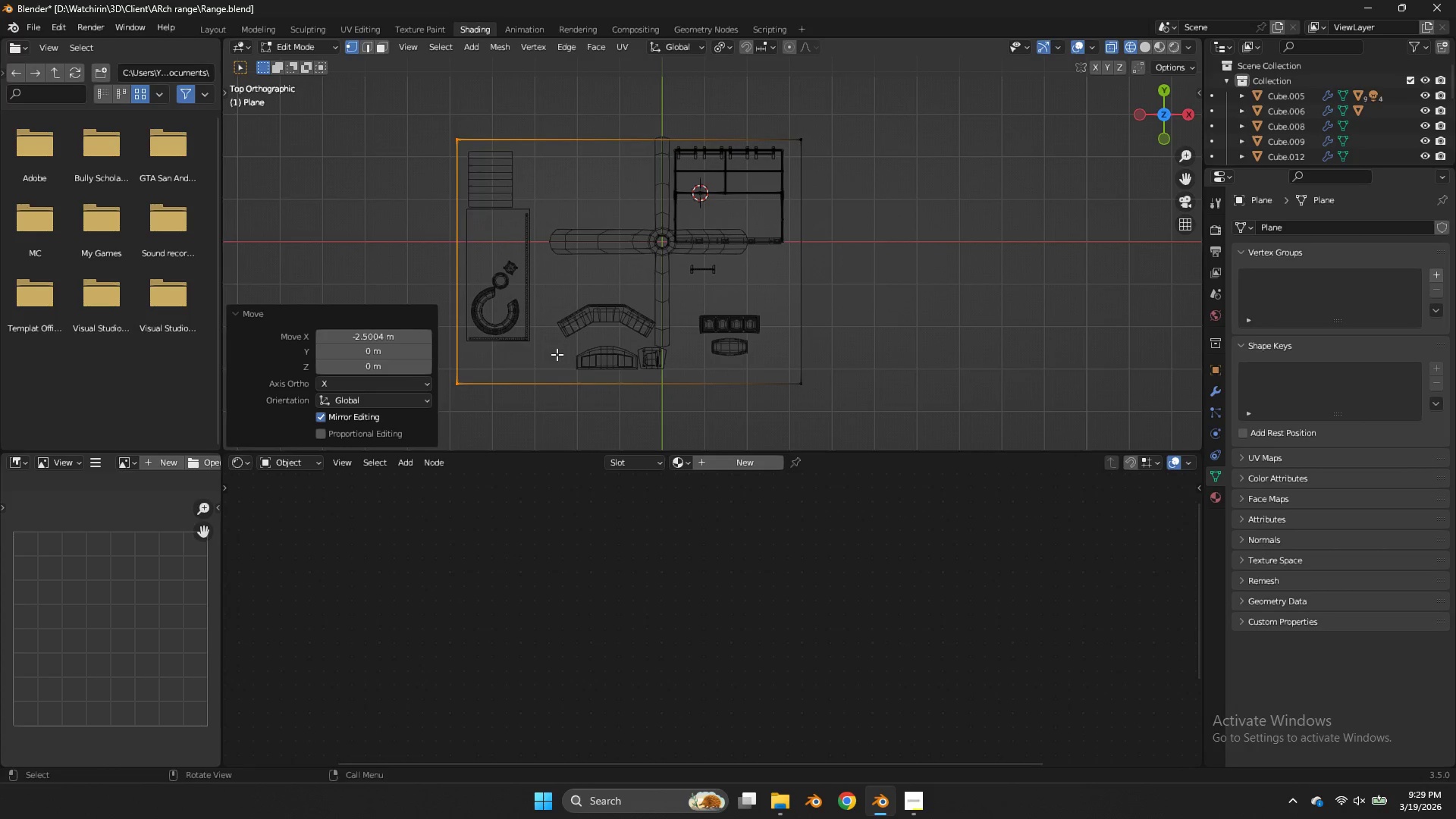 
key(Control+ControlLeft)
 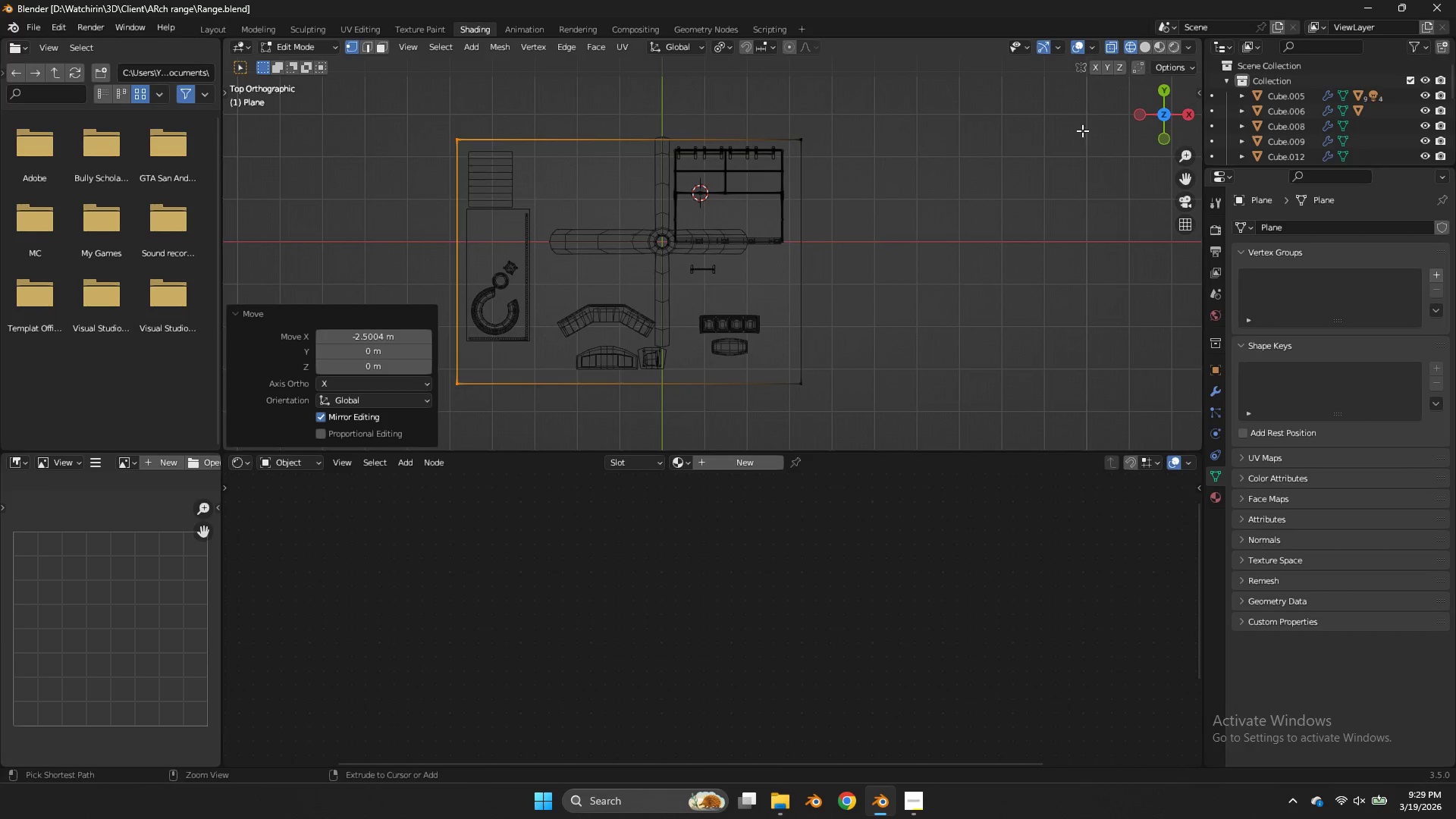 
key(Control+S)
 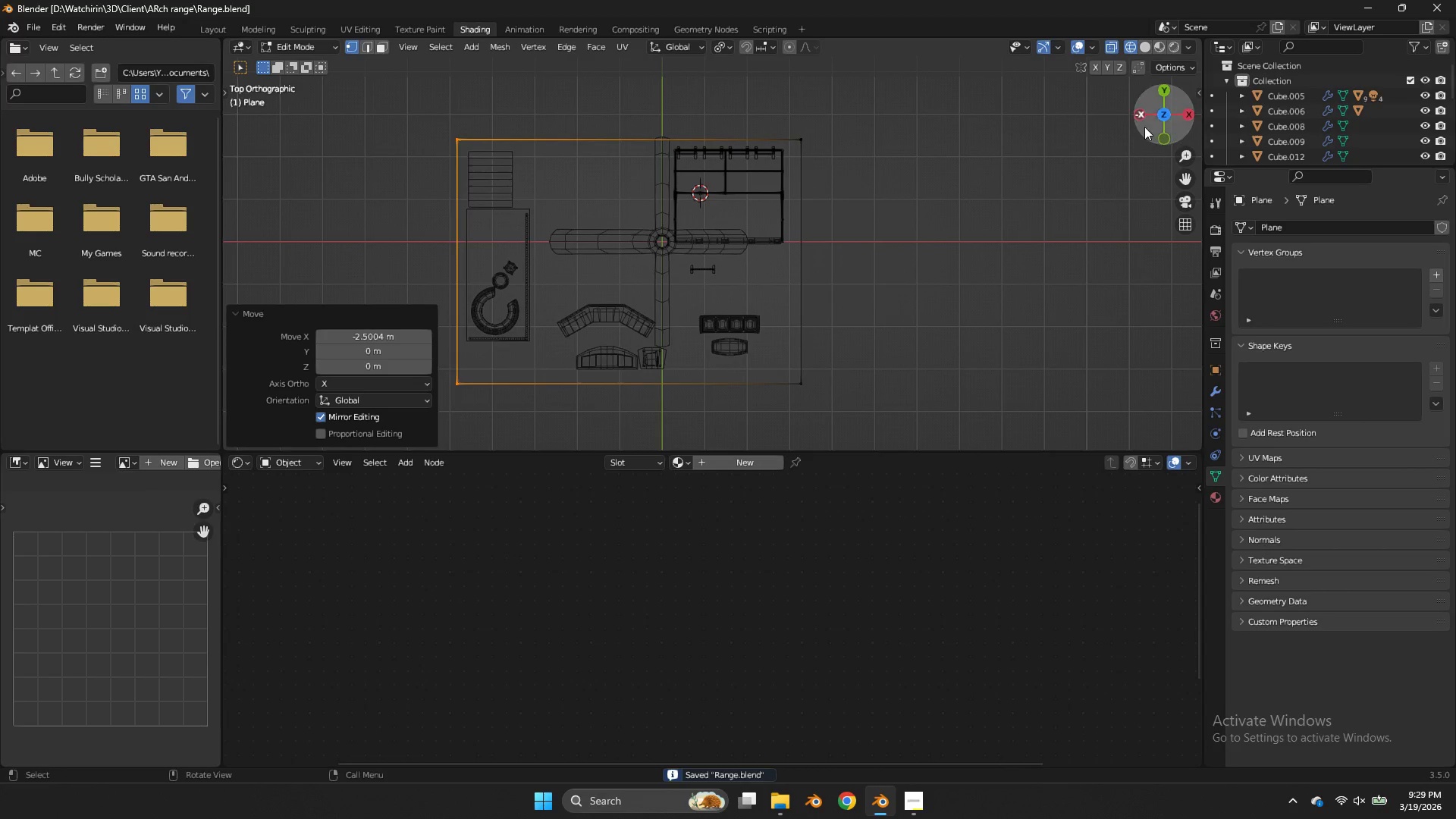 
left_click_drag(start_coordinate=[1144, 127], to_coordinate=[1166, 356])
 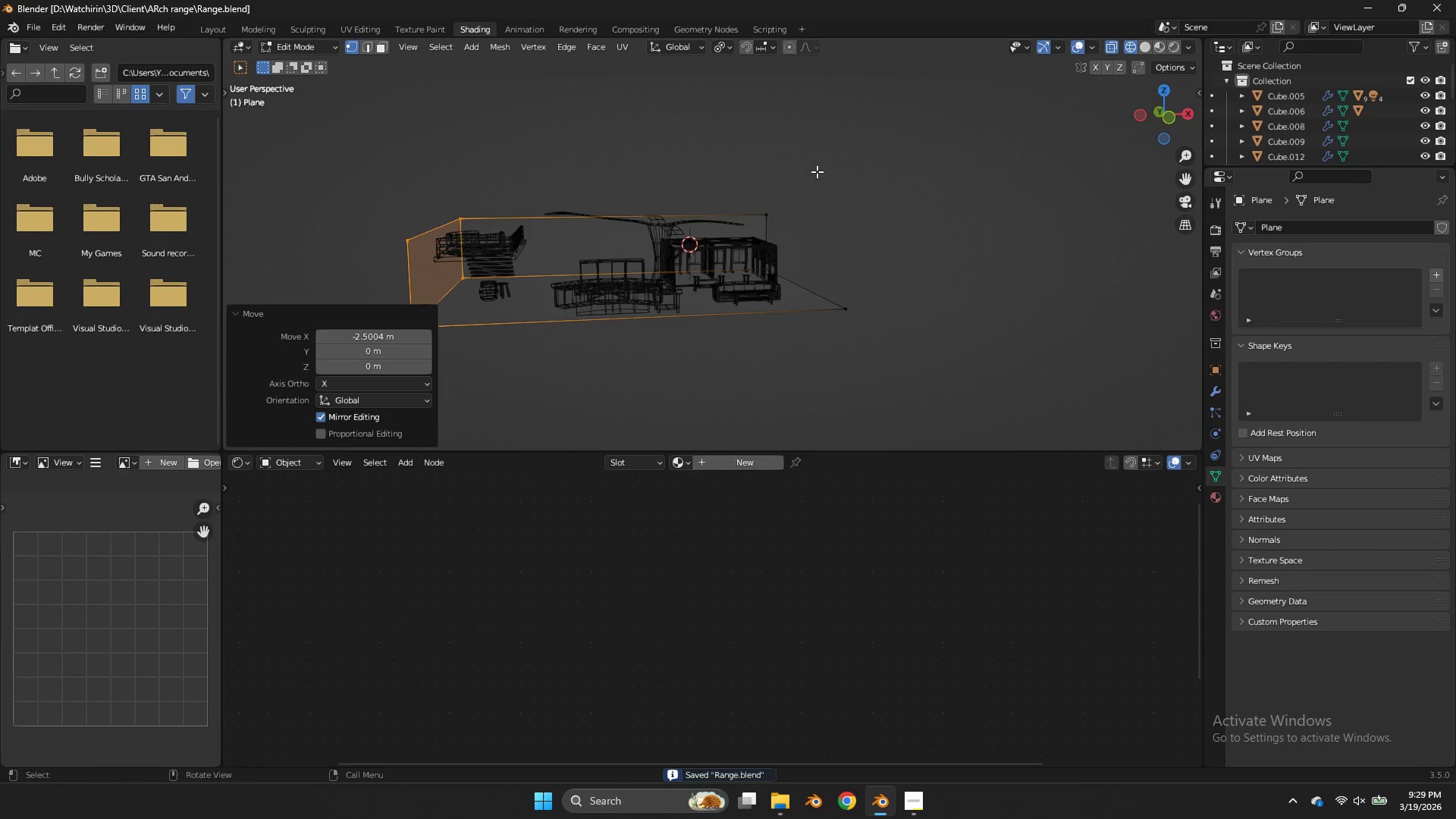 
left_click_drag(start_coordinate=[817, 171], to_coordinate=[337, 266])
 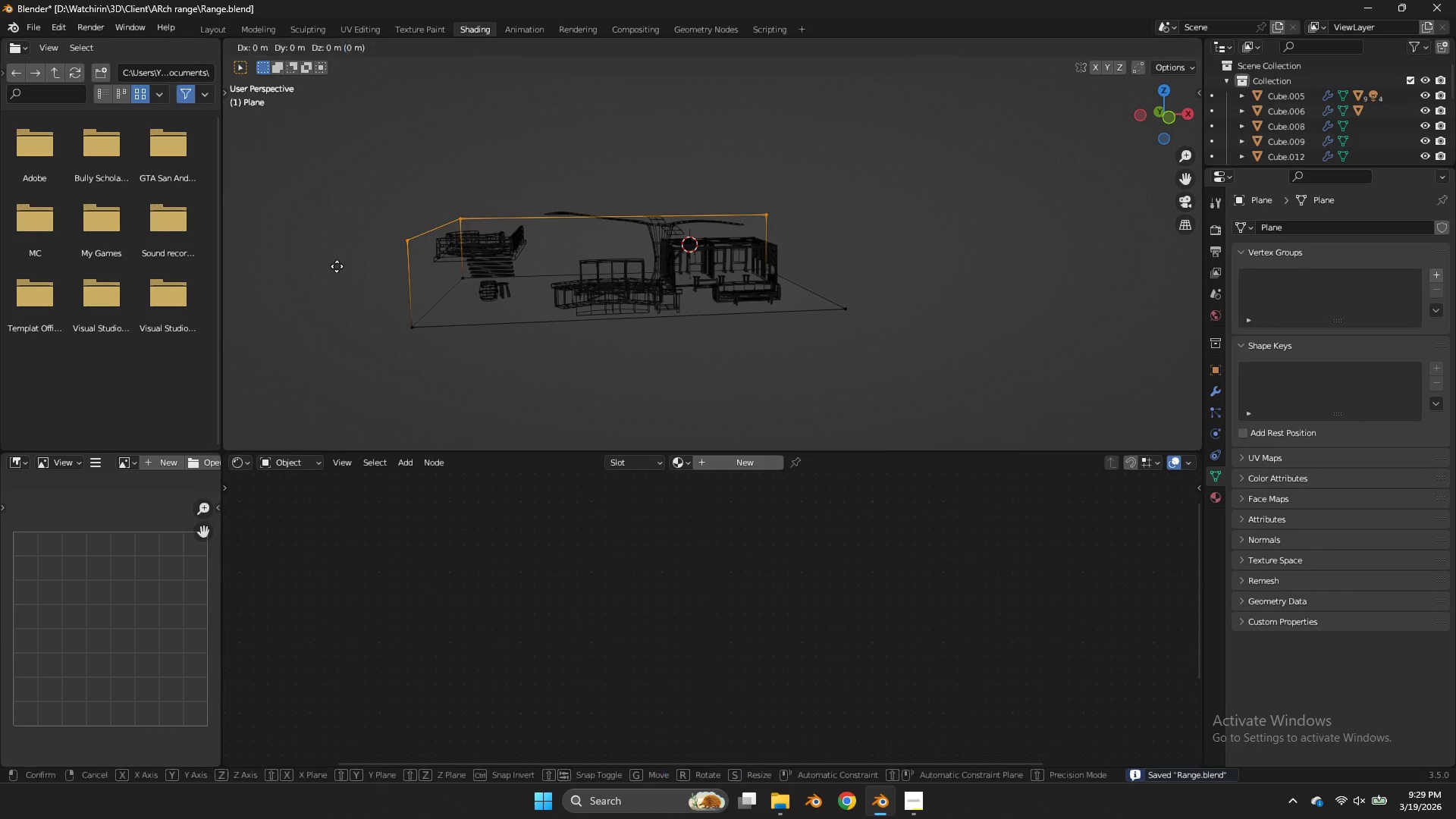 
type(gz)
 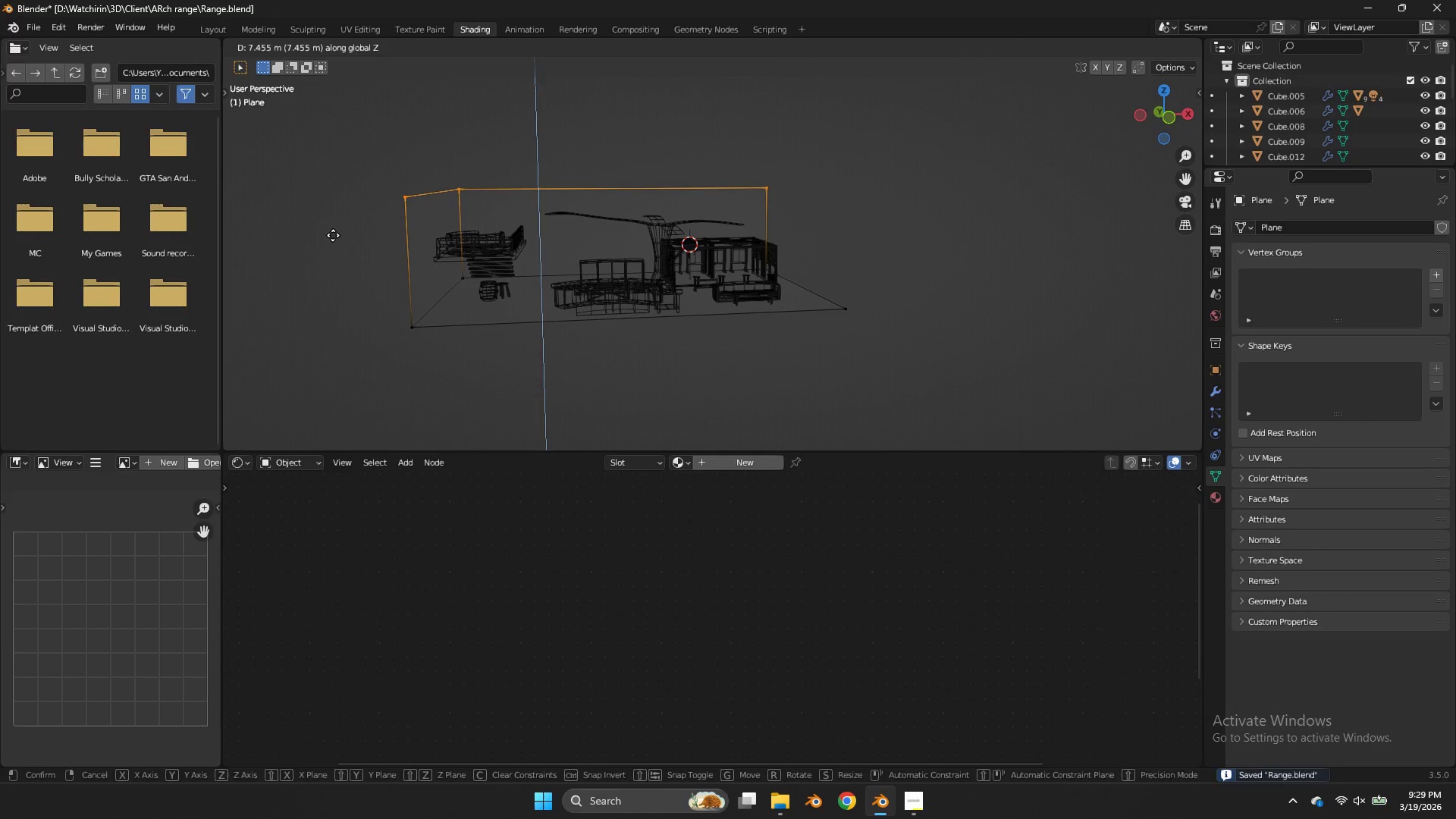 
left_click([333, 235])
 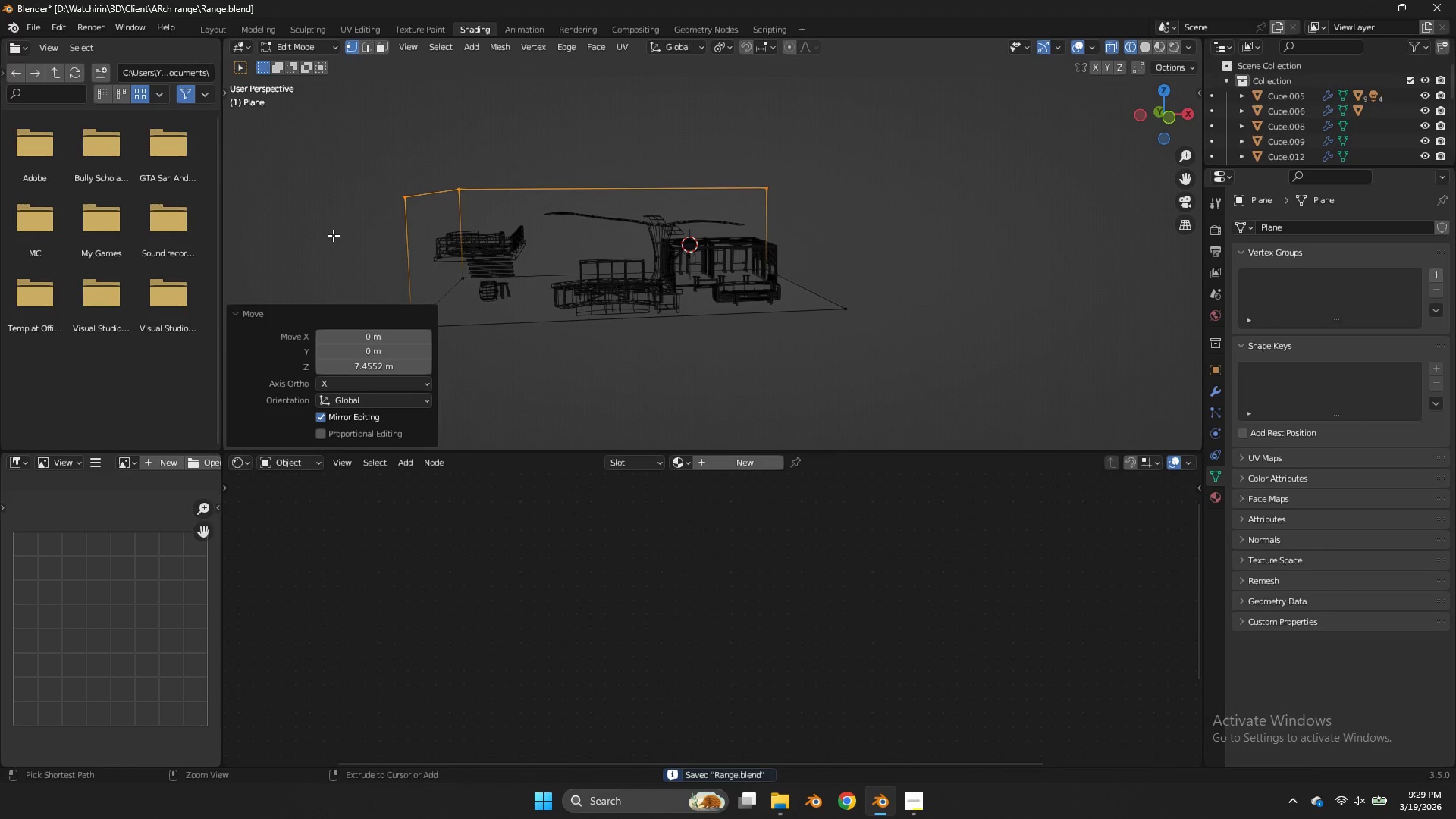 
key(Control+S)
 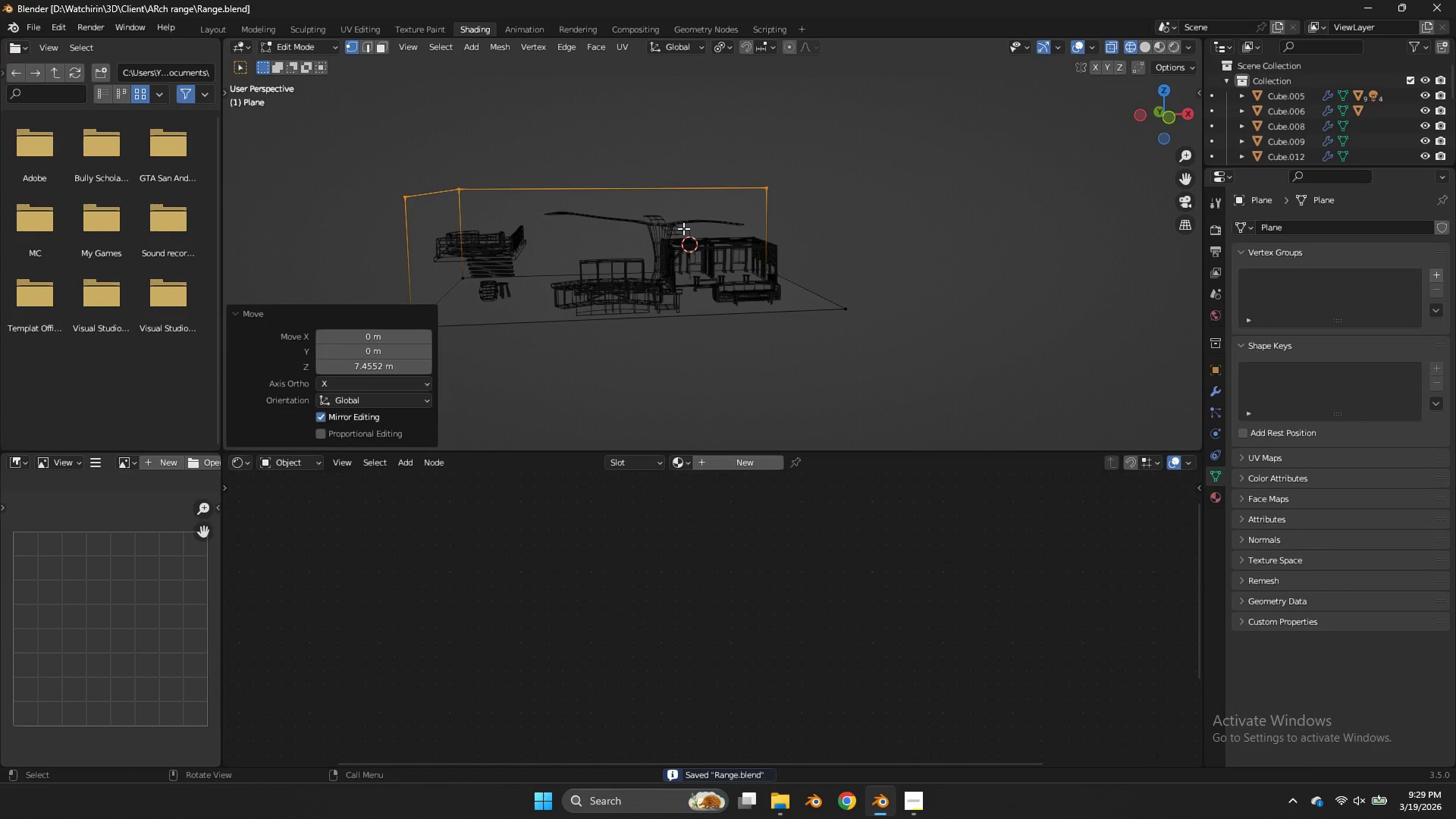 
key(Tab)
 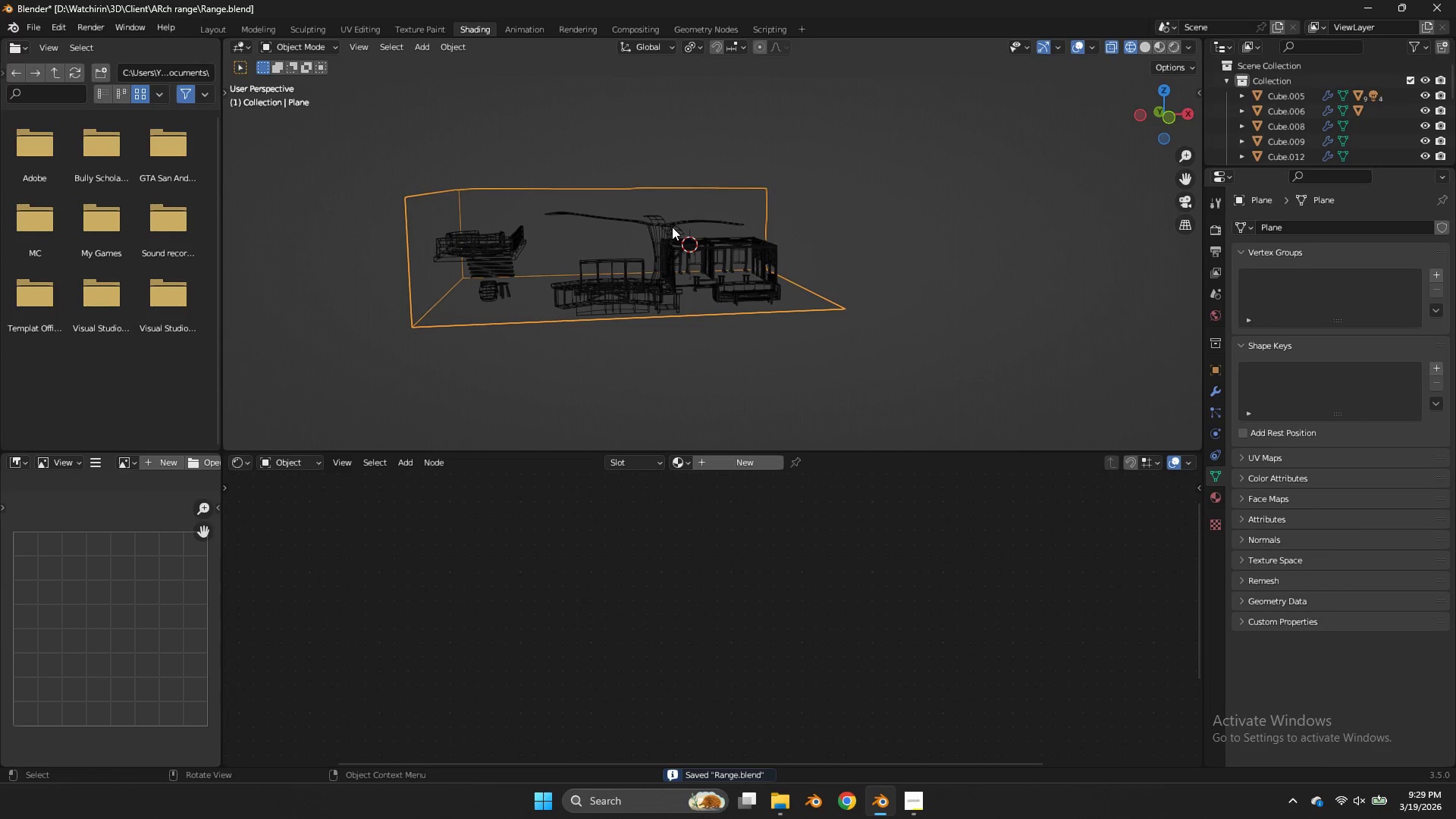 
left_click([672, 227])
 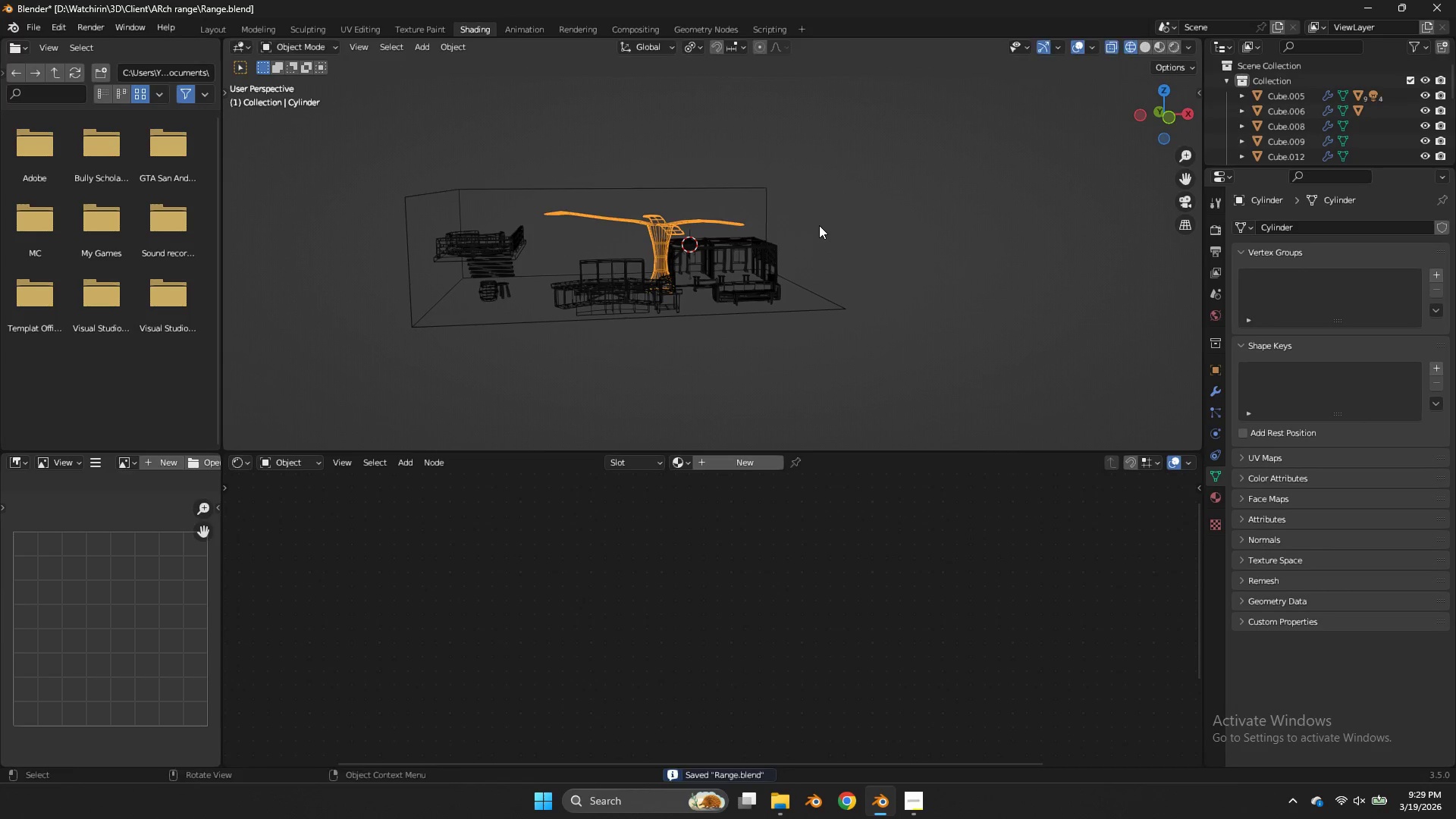 
type(sz)
 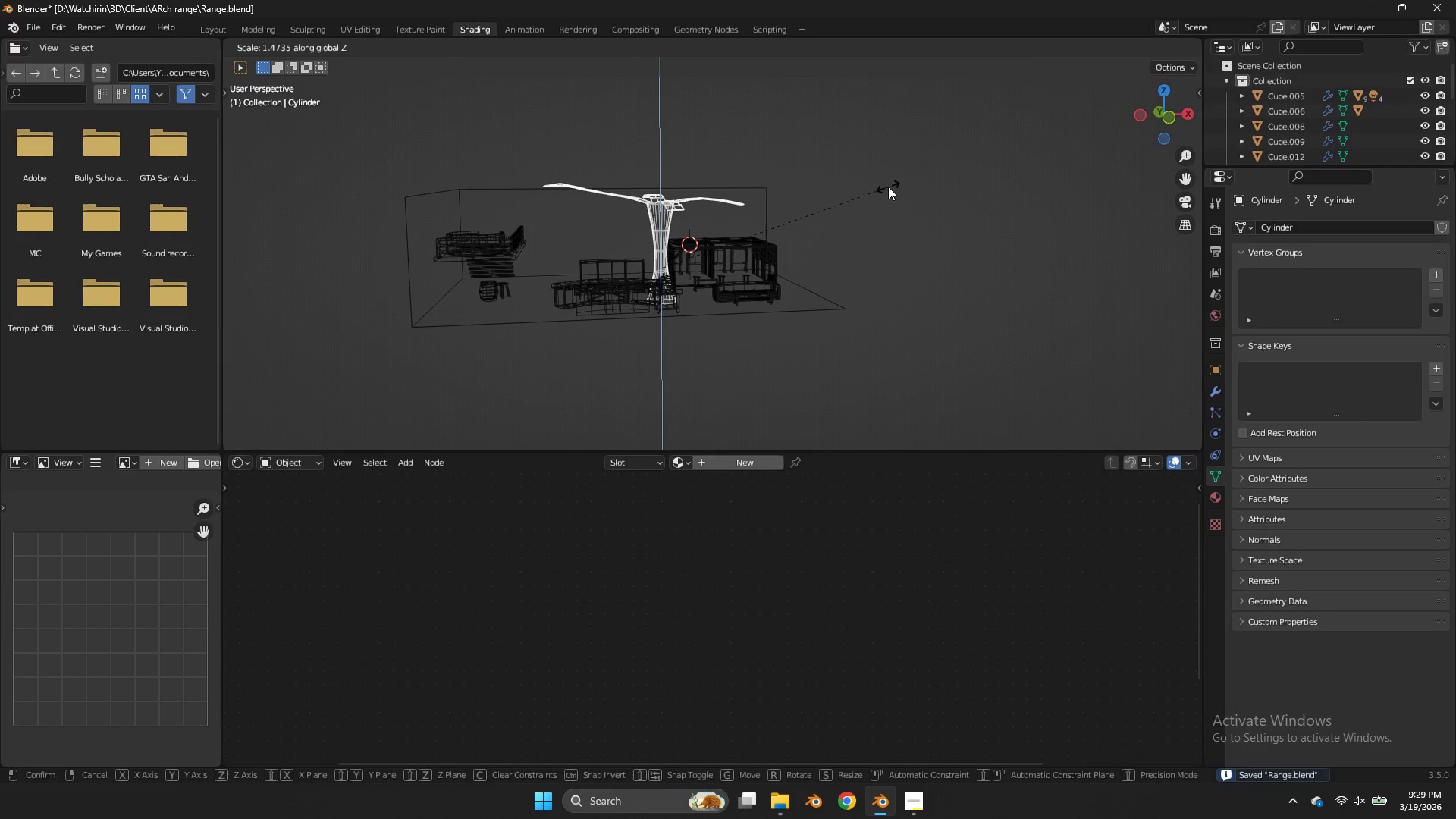 
left_click([888, 186])
 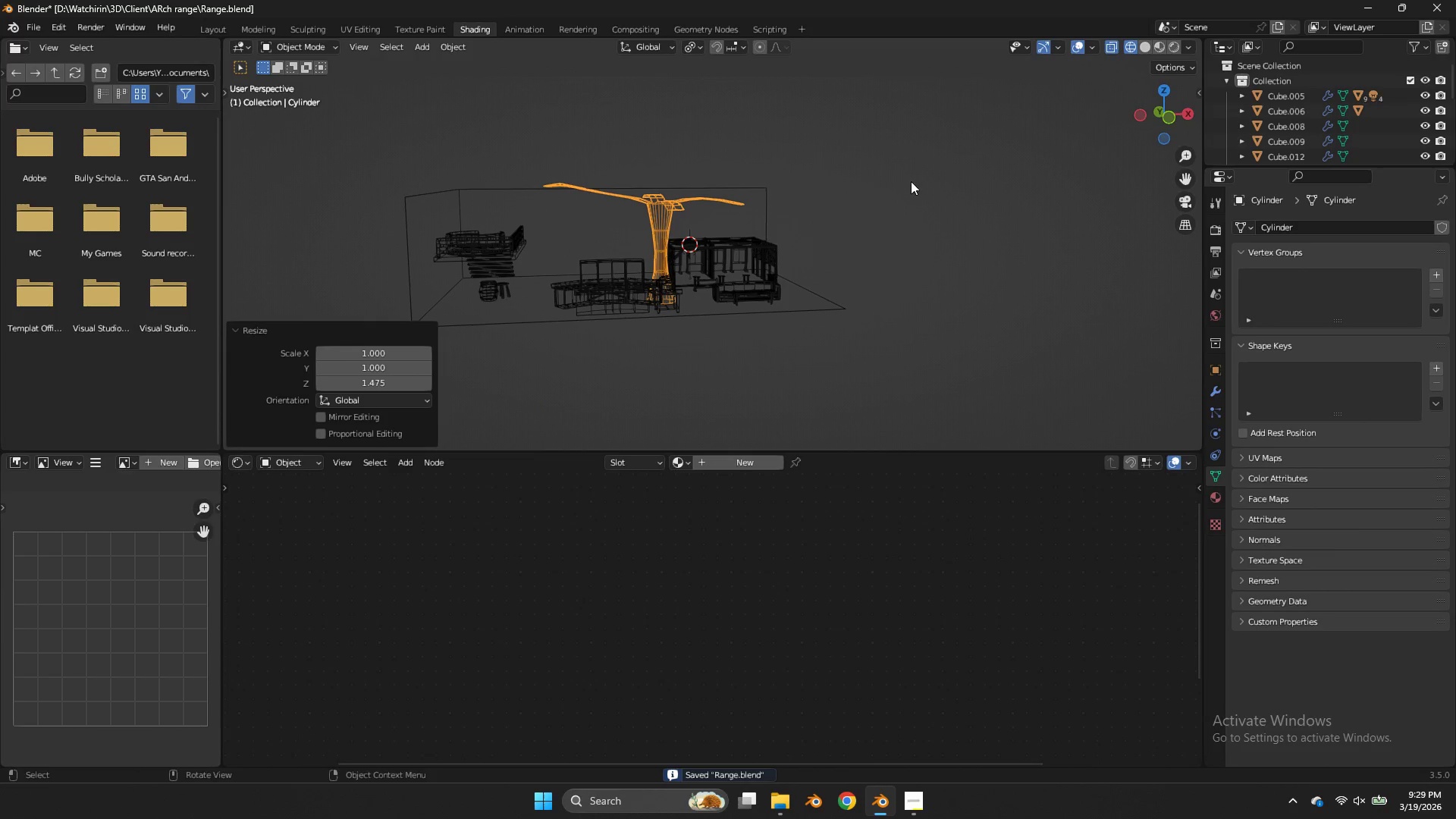 
key(Control+ControlLeft)
 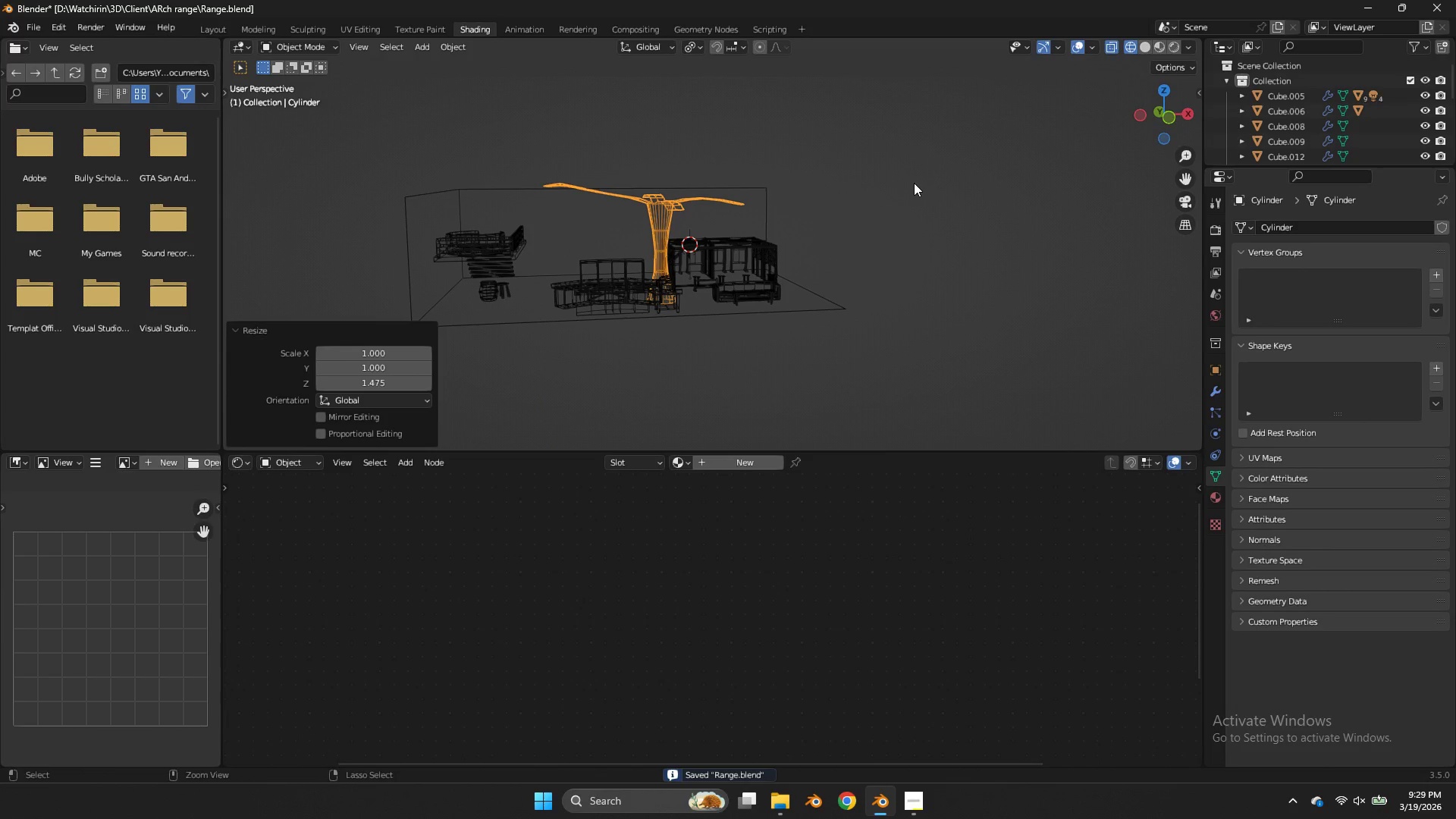 
key(Control+S)
 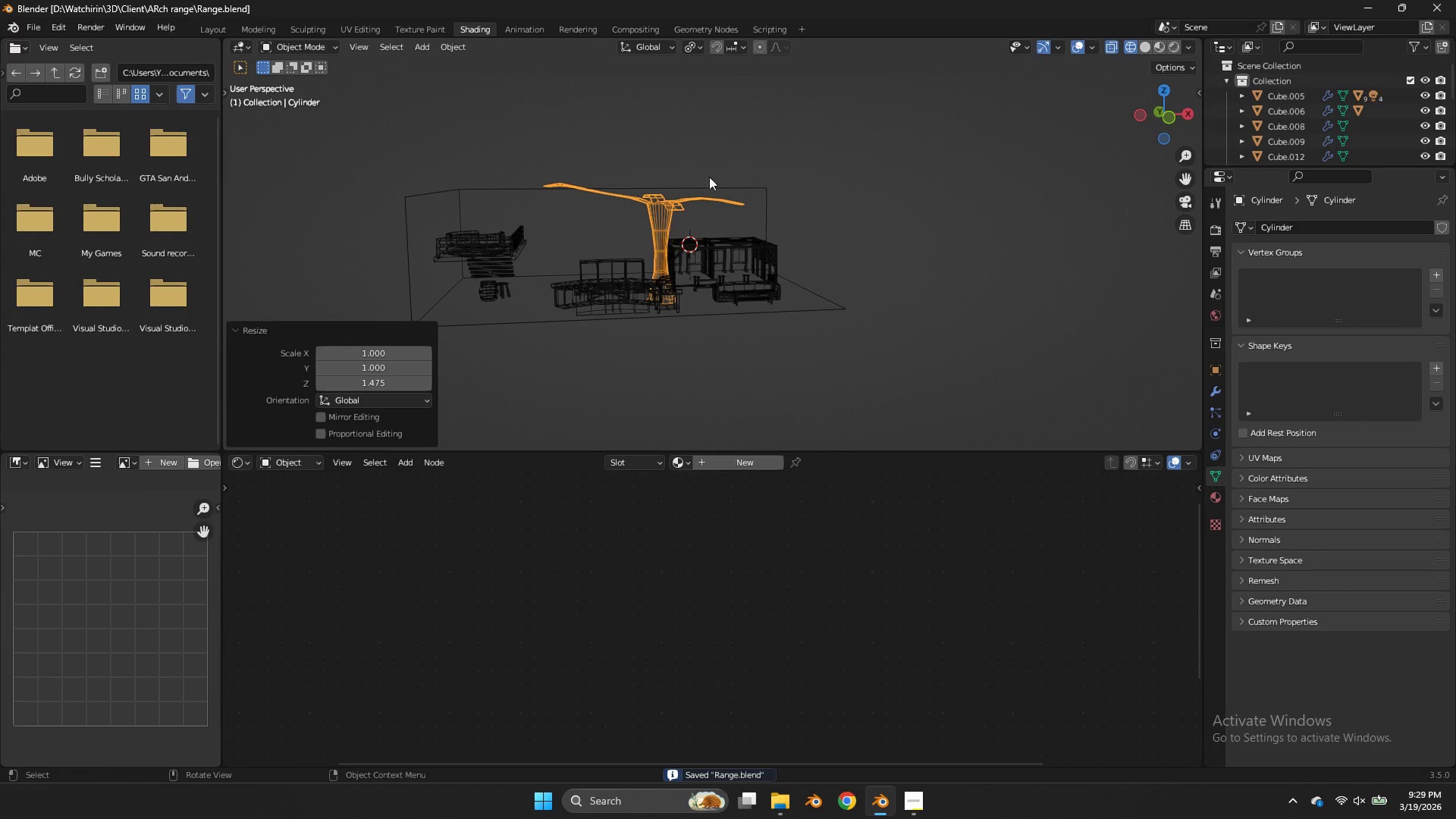 
left_click([486, 185])
 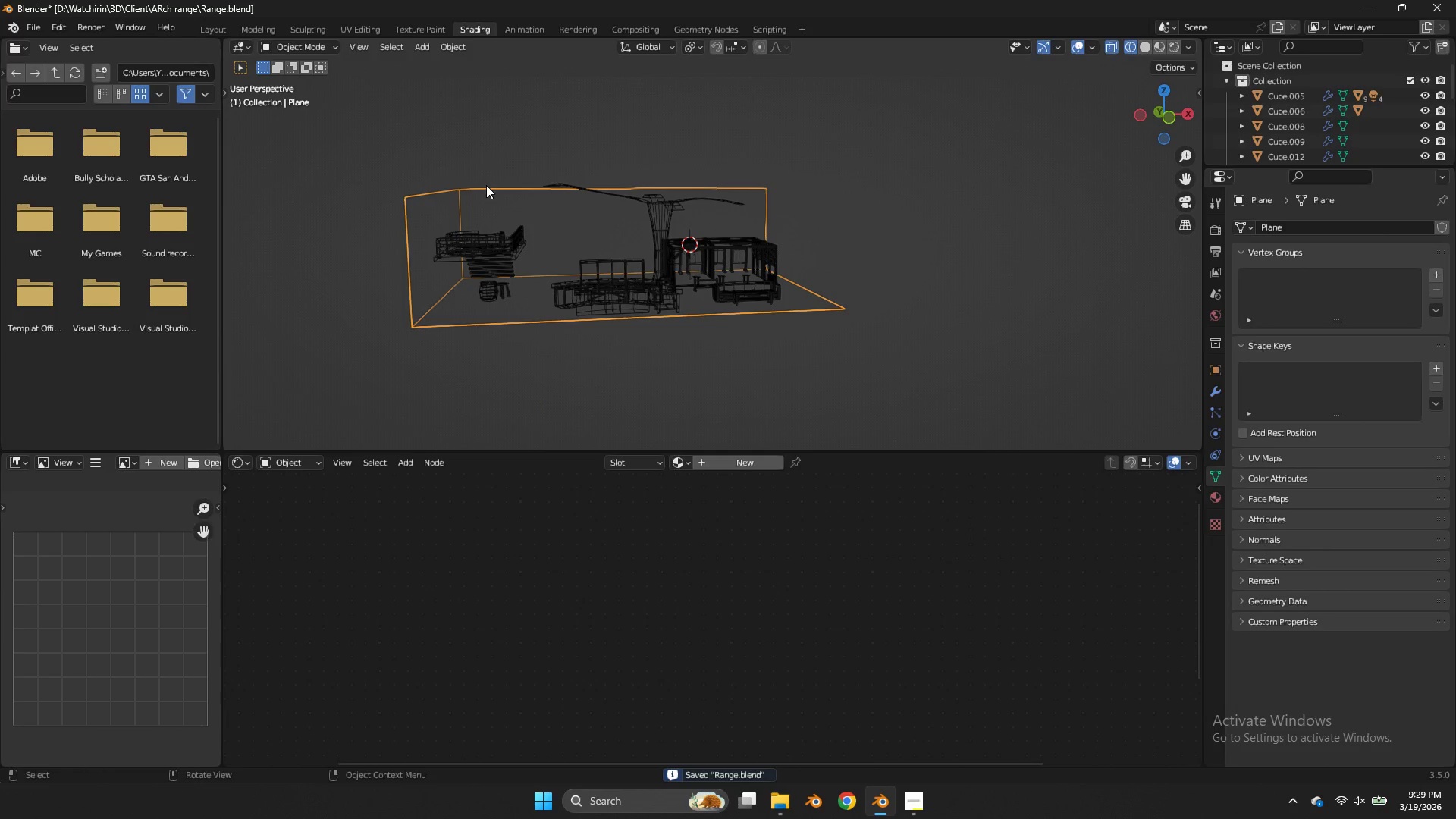 
key(Tab)
 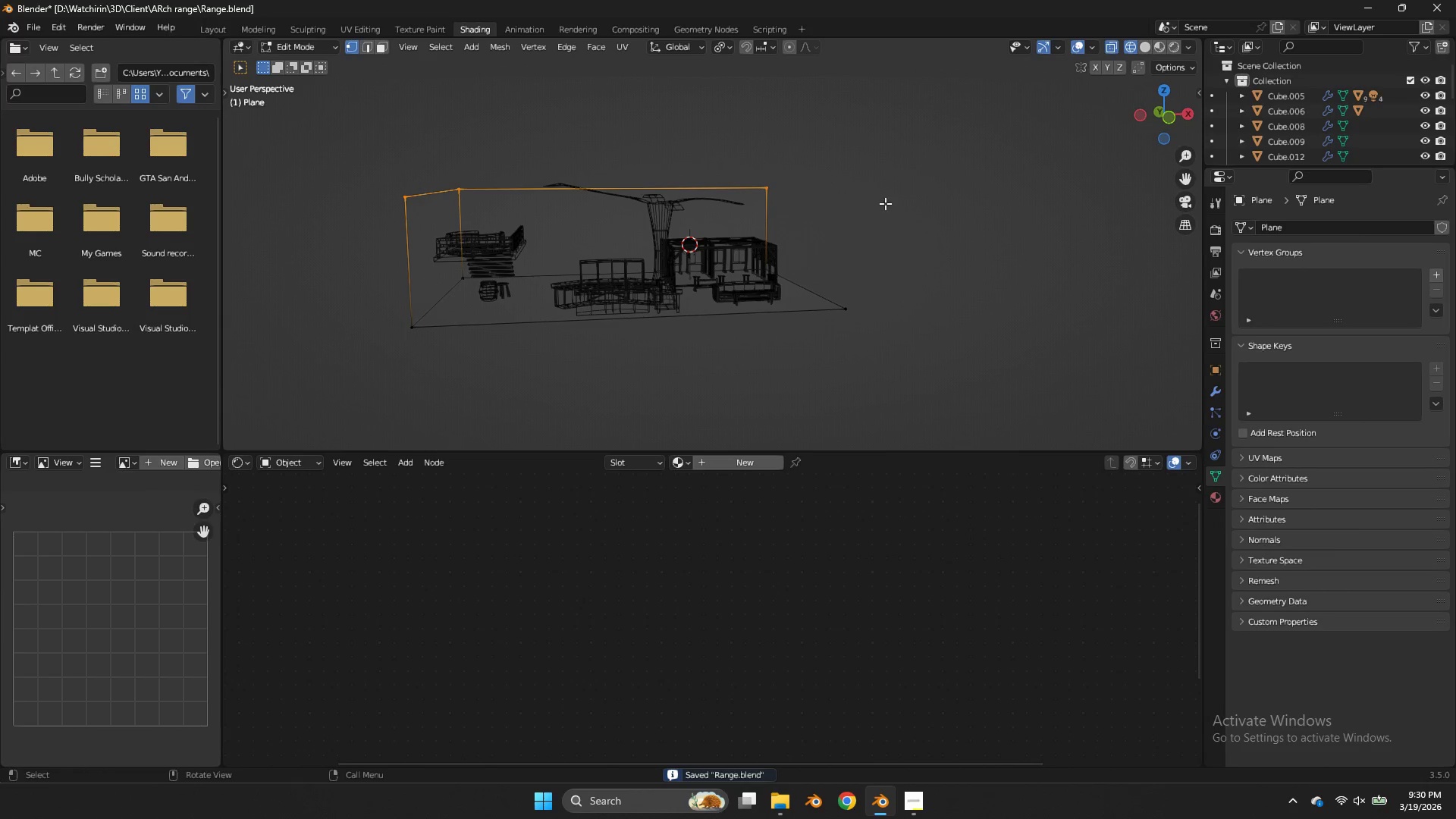 
hold_key(key=ShiftLeft, duration=0.89)
 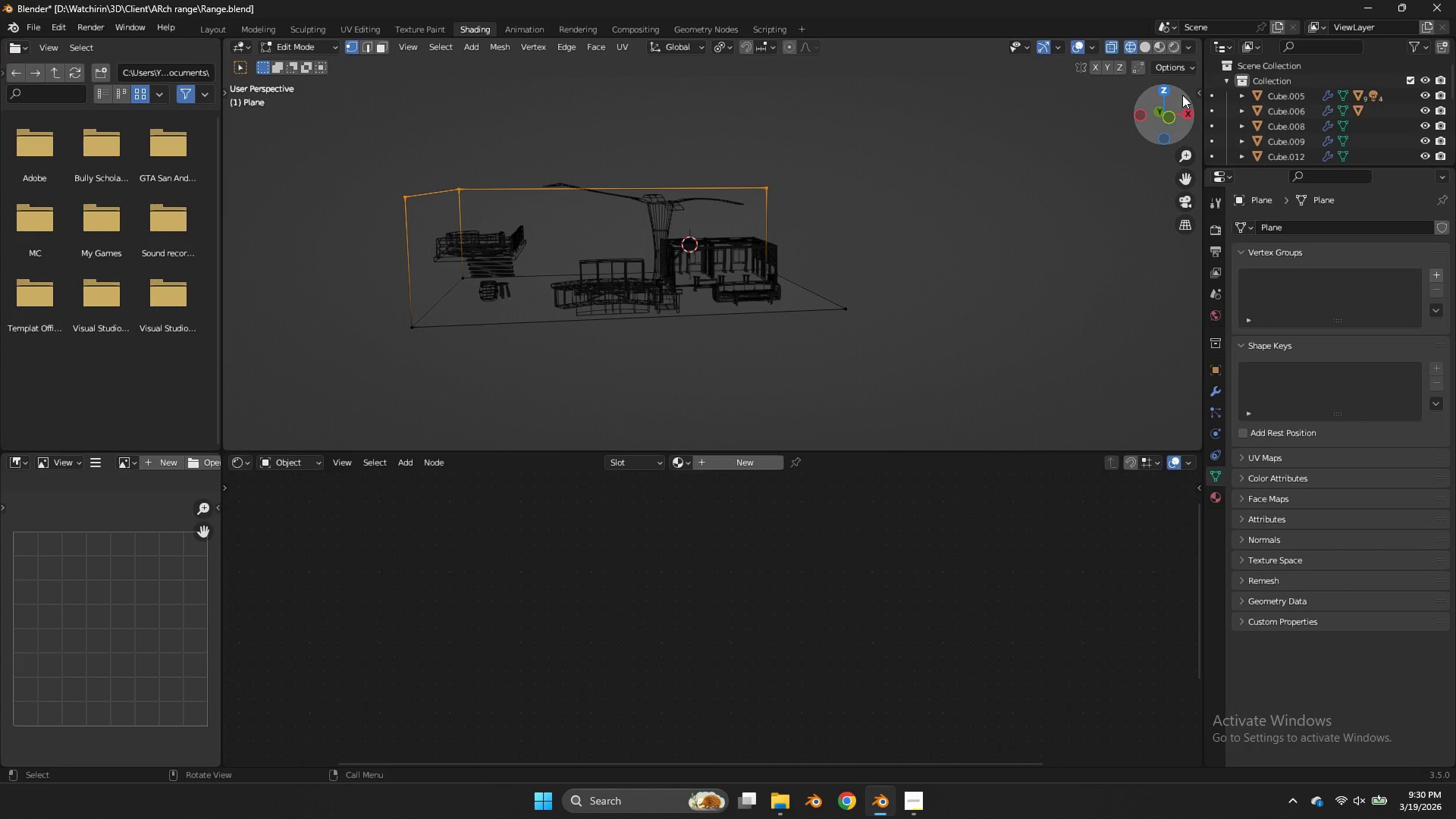 
left_click([1172, 89])
 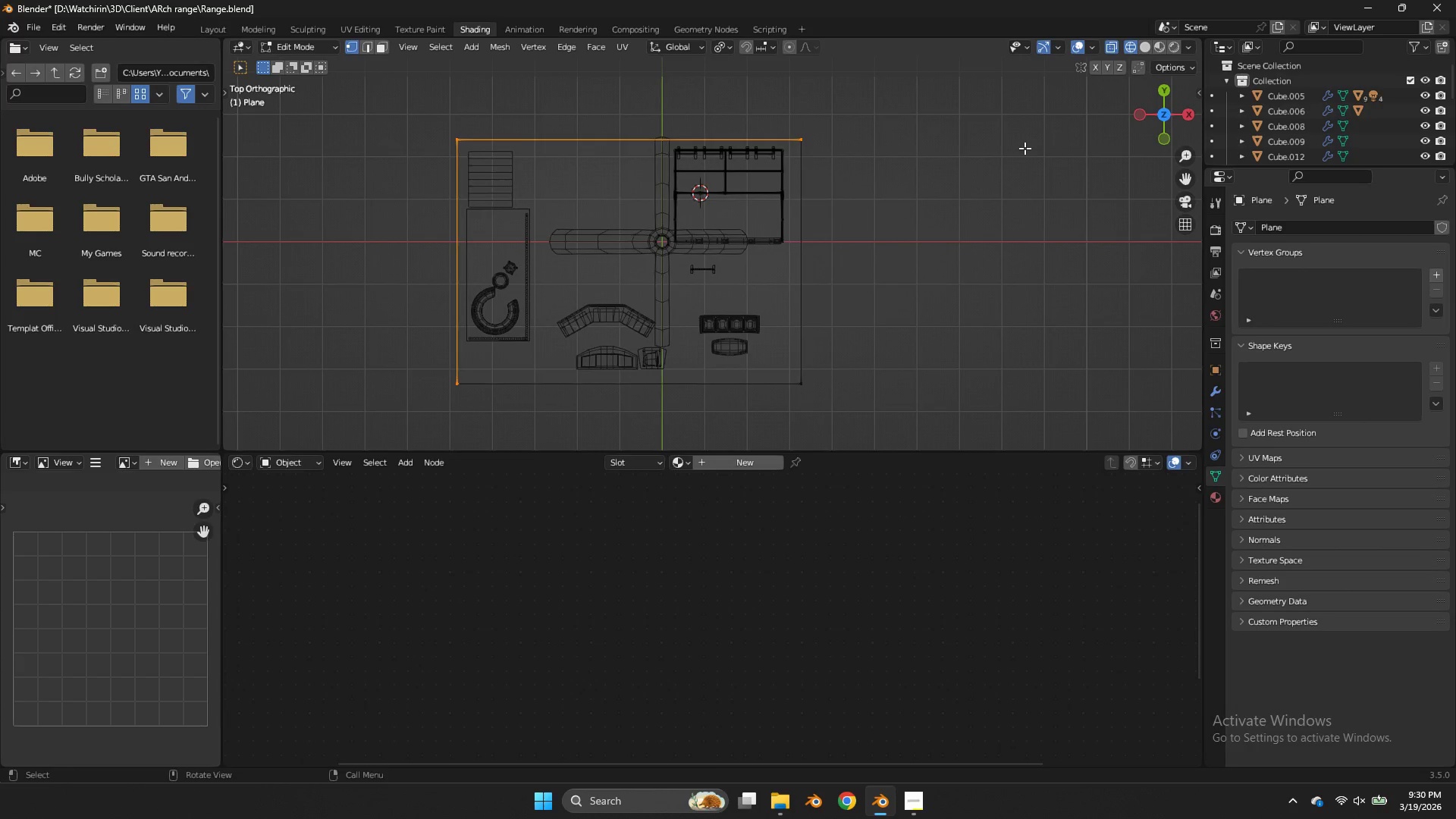 
scroll: coordinate [1025, 148], scroll_direction: down, amount: 2.0
 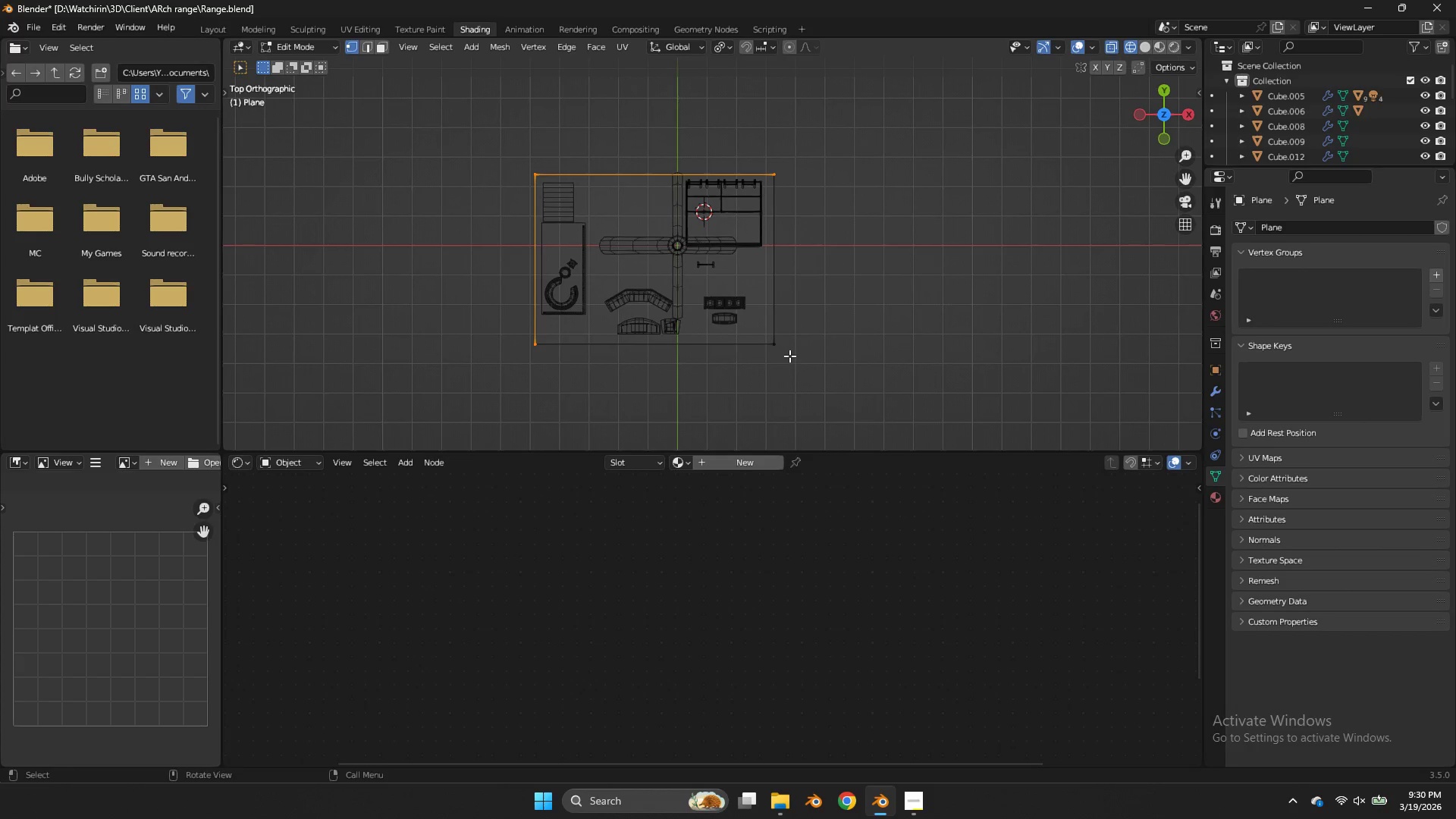 
left_click([789, 355])
 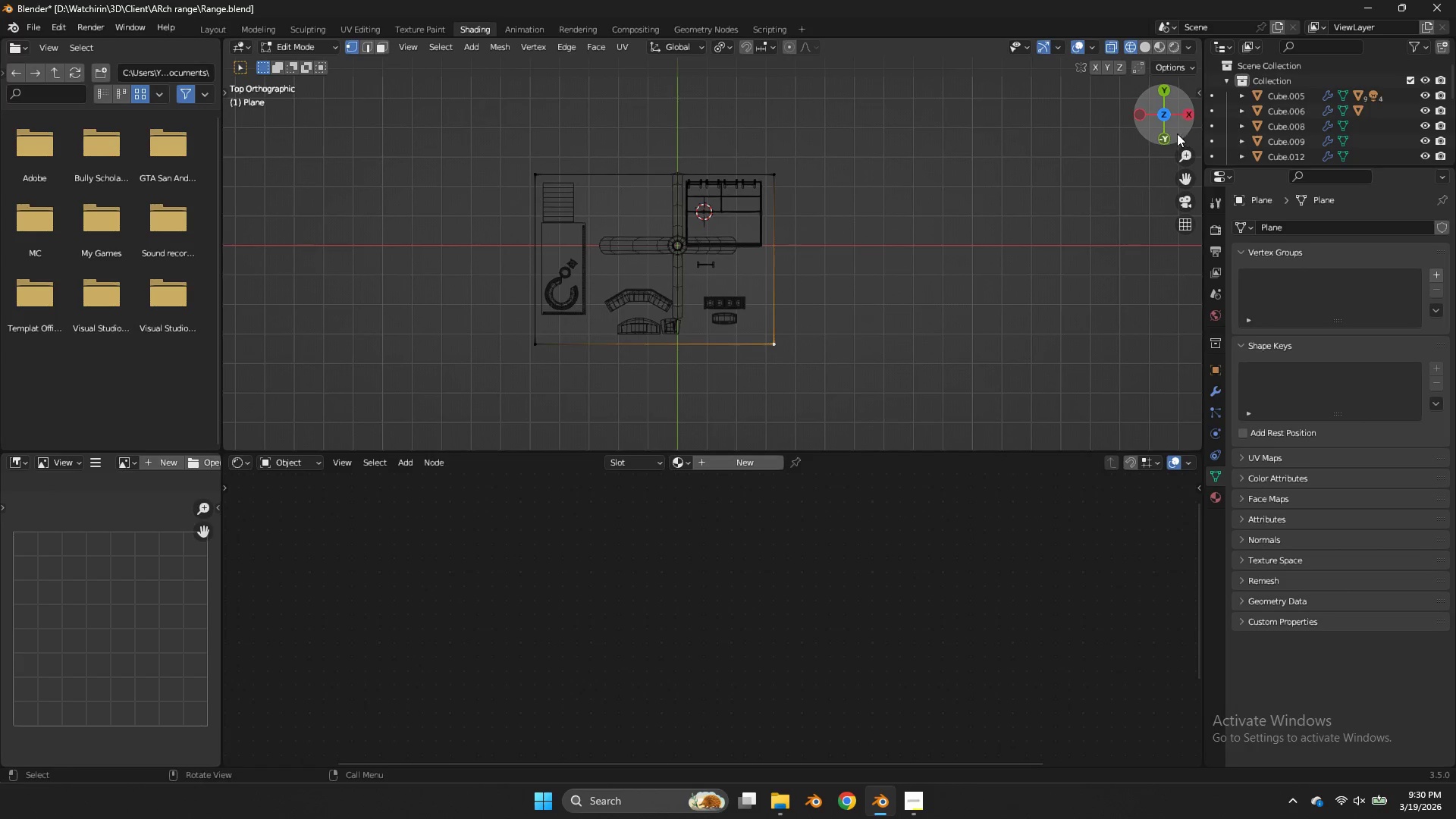 
left_click([1162, 138])
 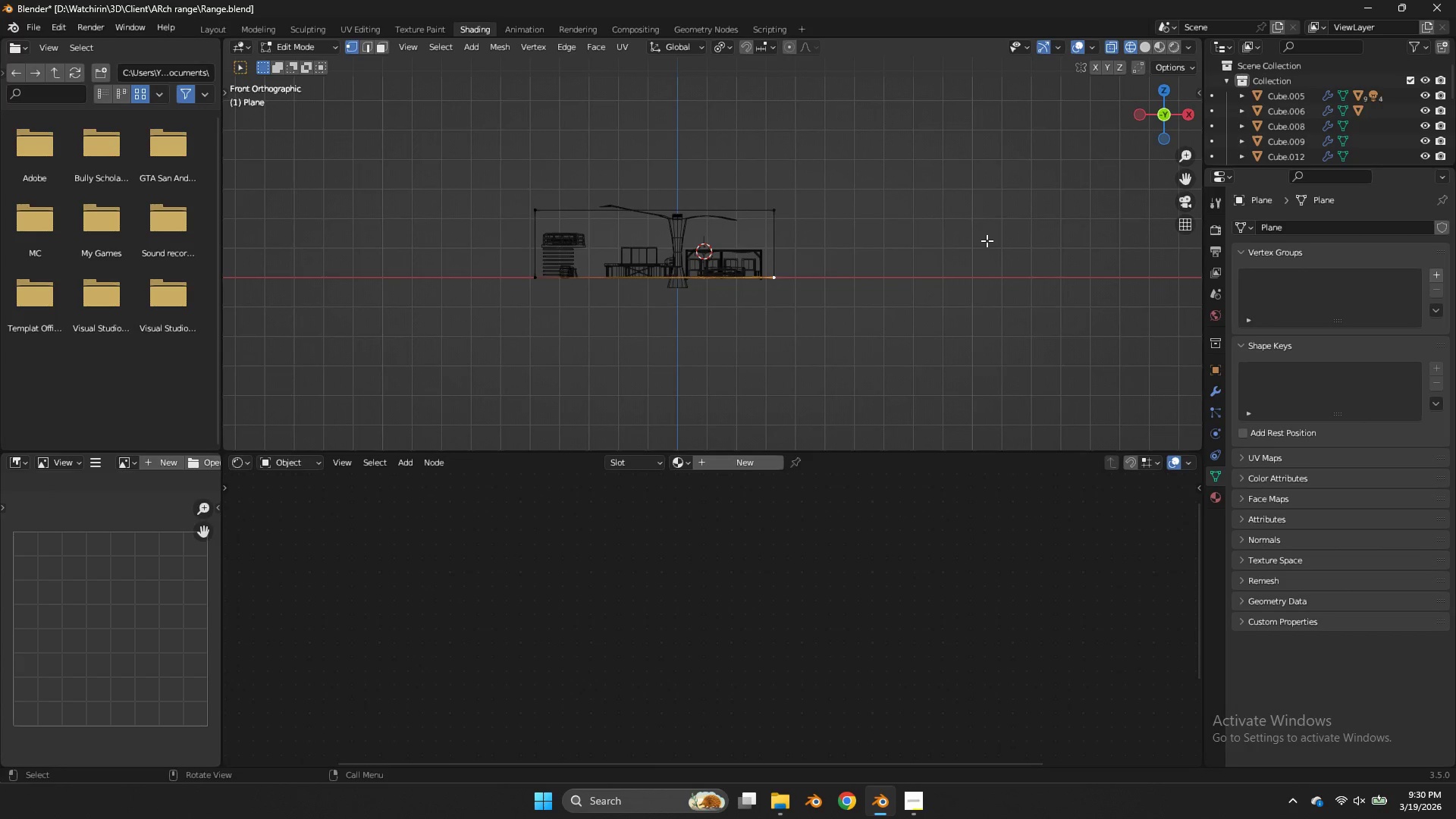 
type(ez)
 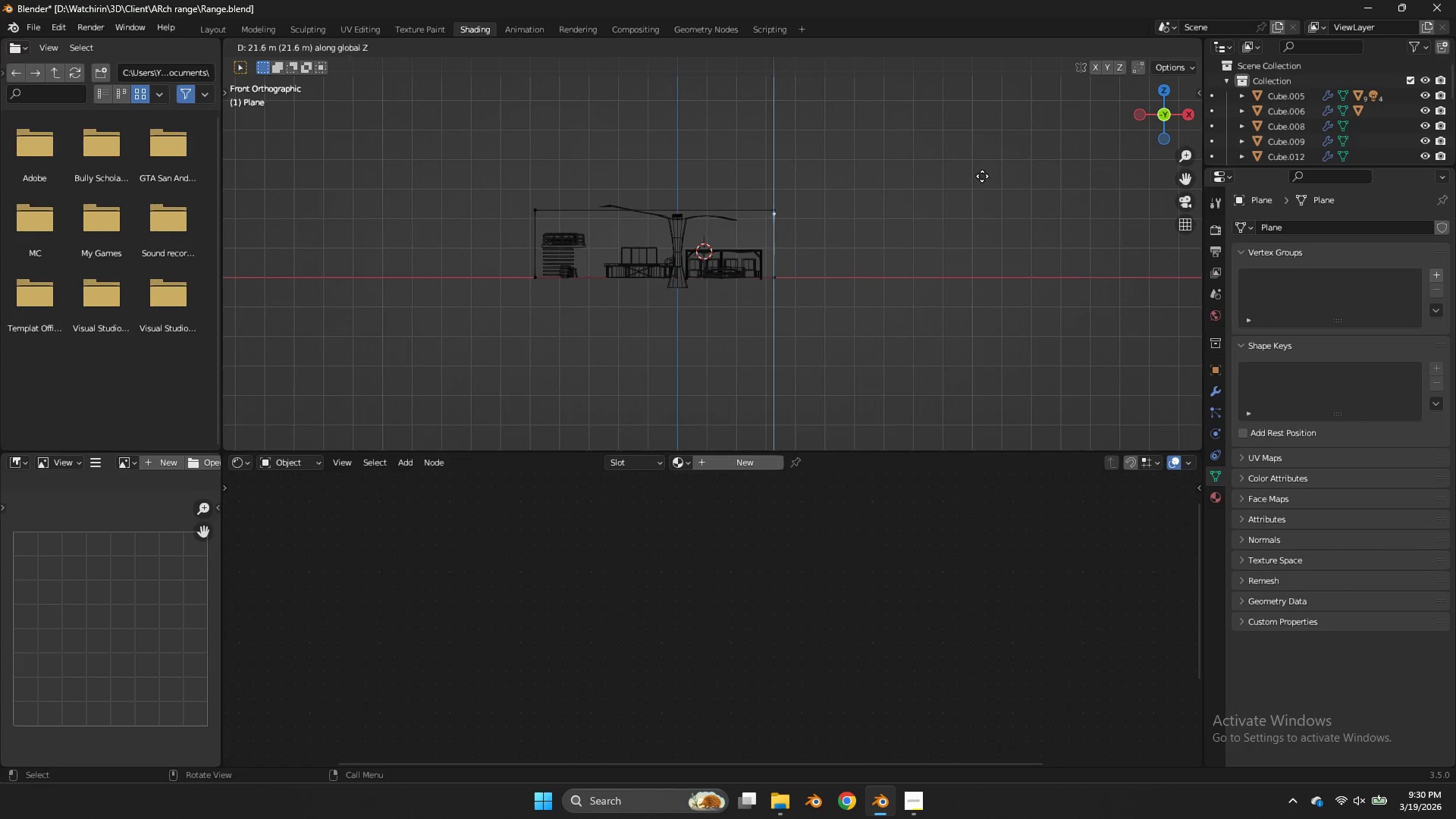 
left_click([982, 176])
 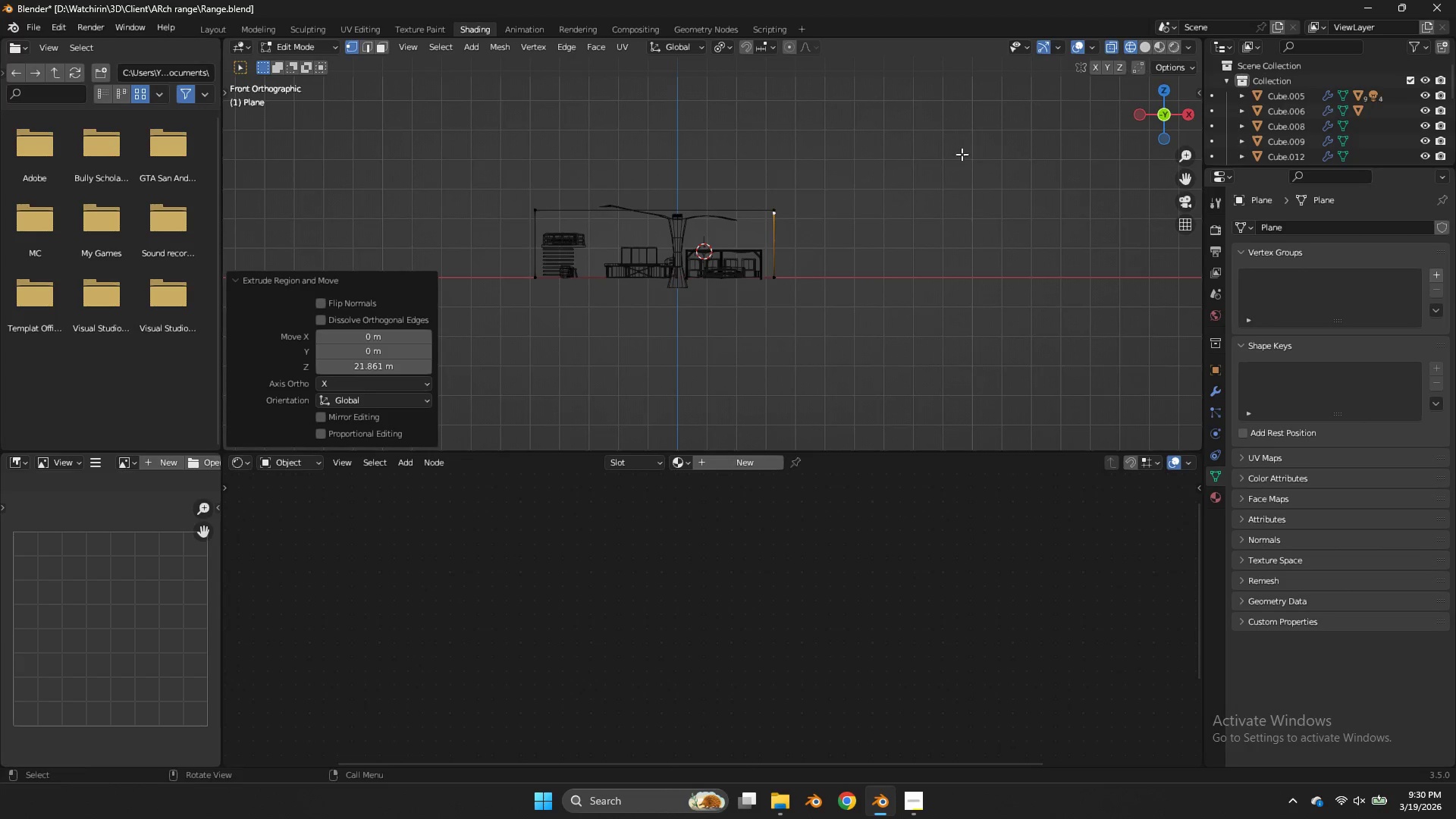 
left_click_drag(start_coordinate=[964, 154], to_coordinate=[483, 228])
 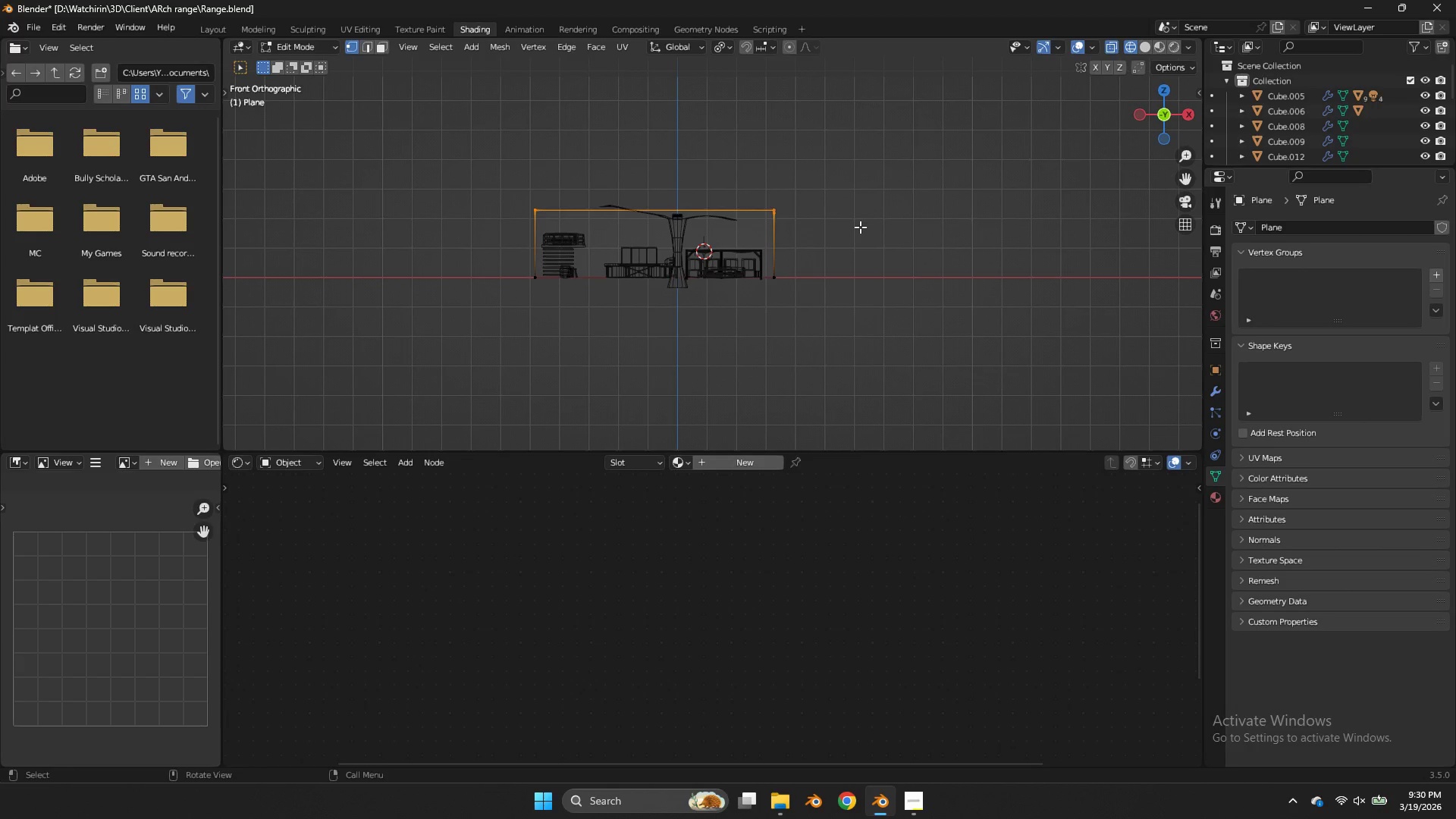 
type(fzzsz0)
 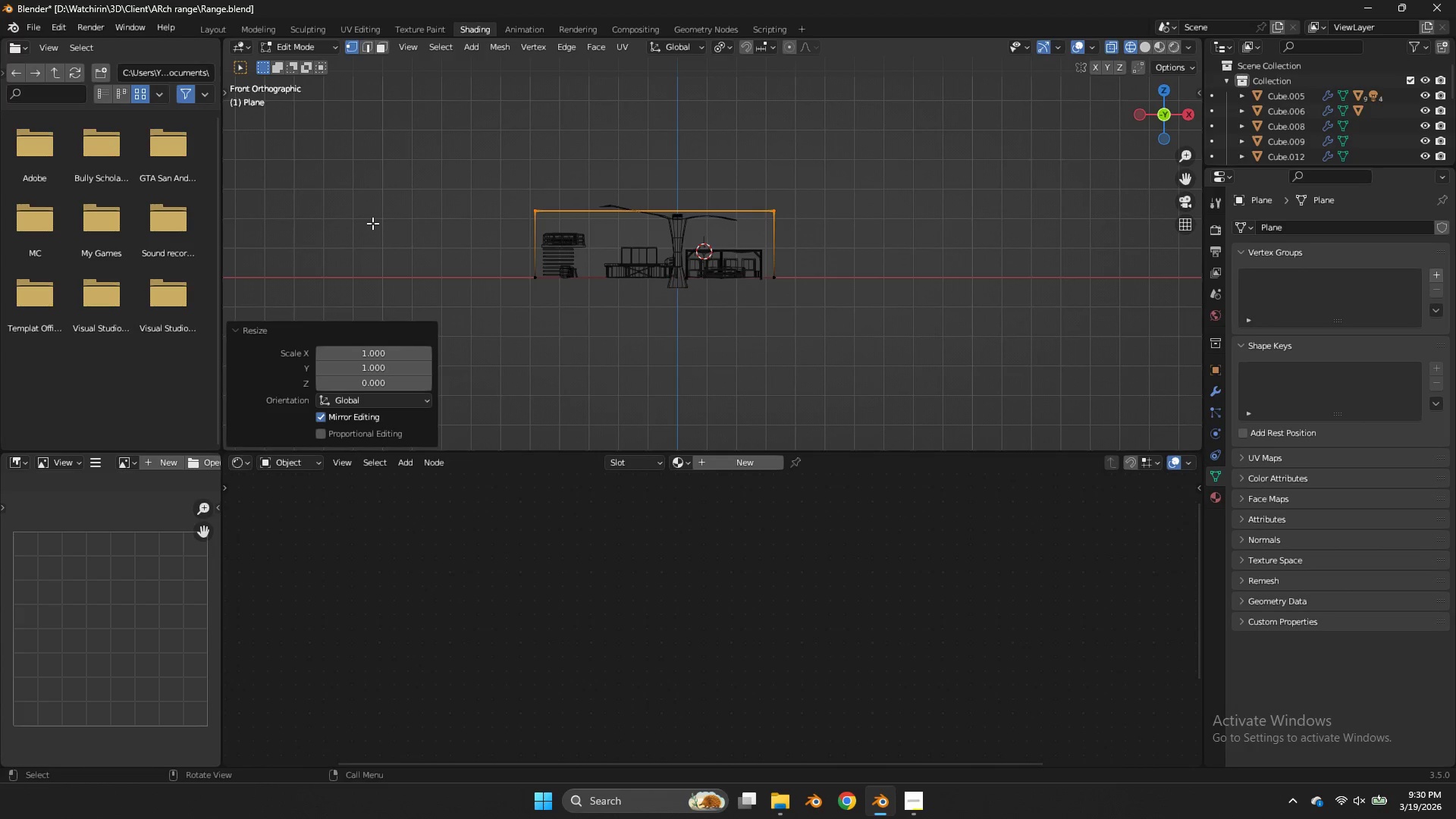 
left_click_drag(start_coordinate=[871, 168], to_coordinate=[372, 223])
 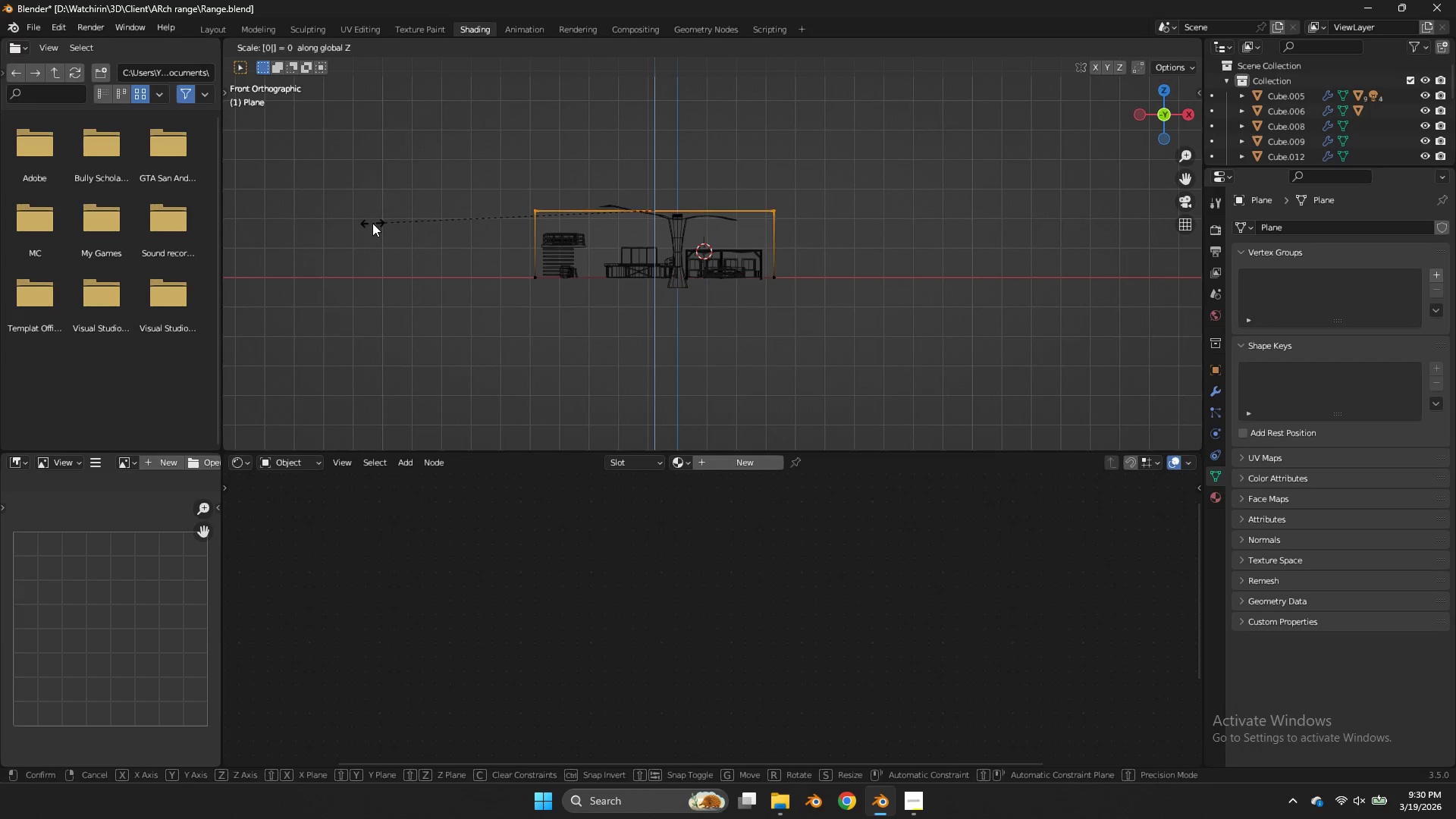 
key(Enter)
 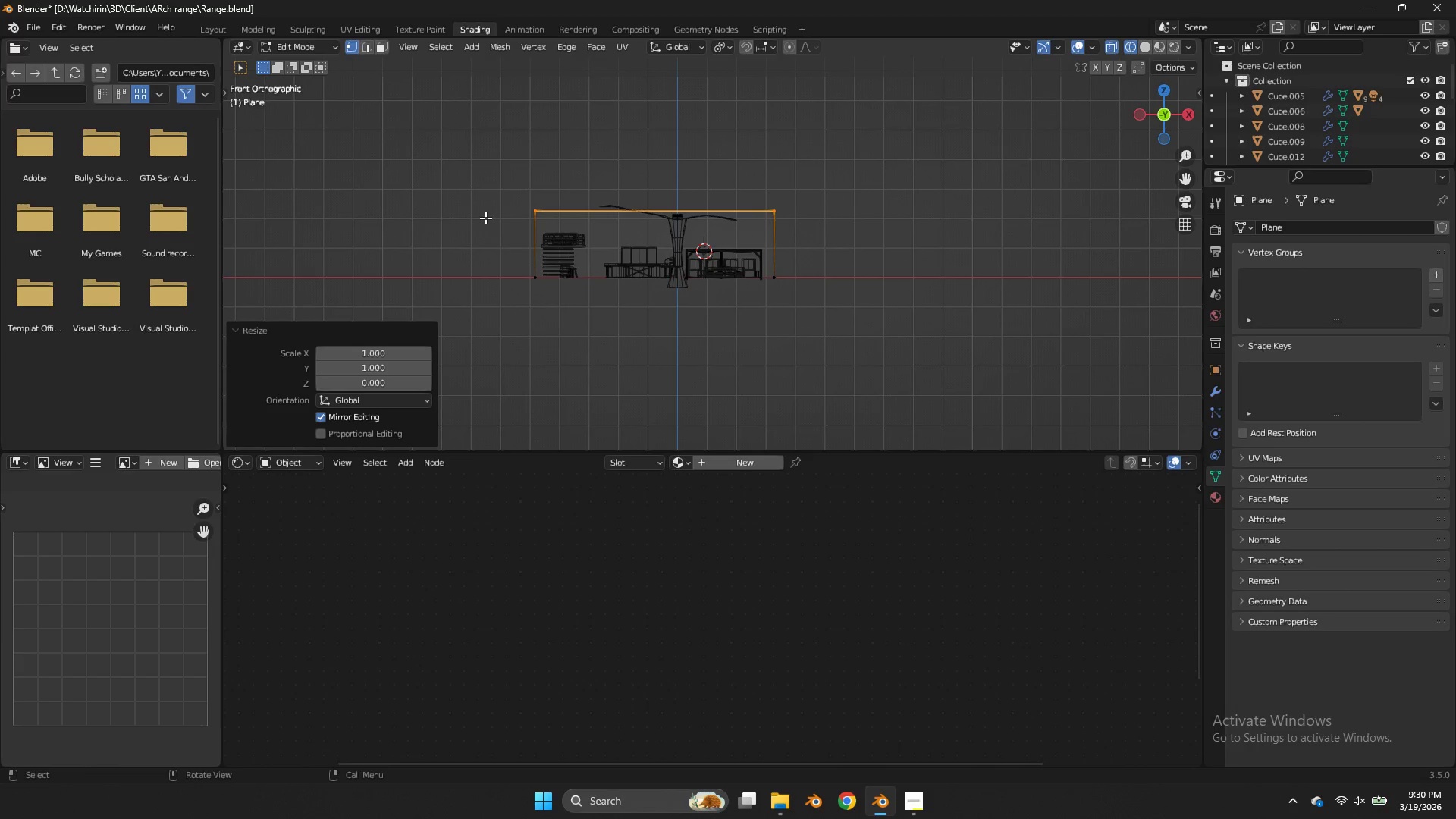 
key(Z)
 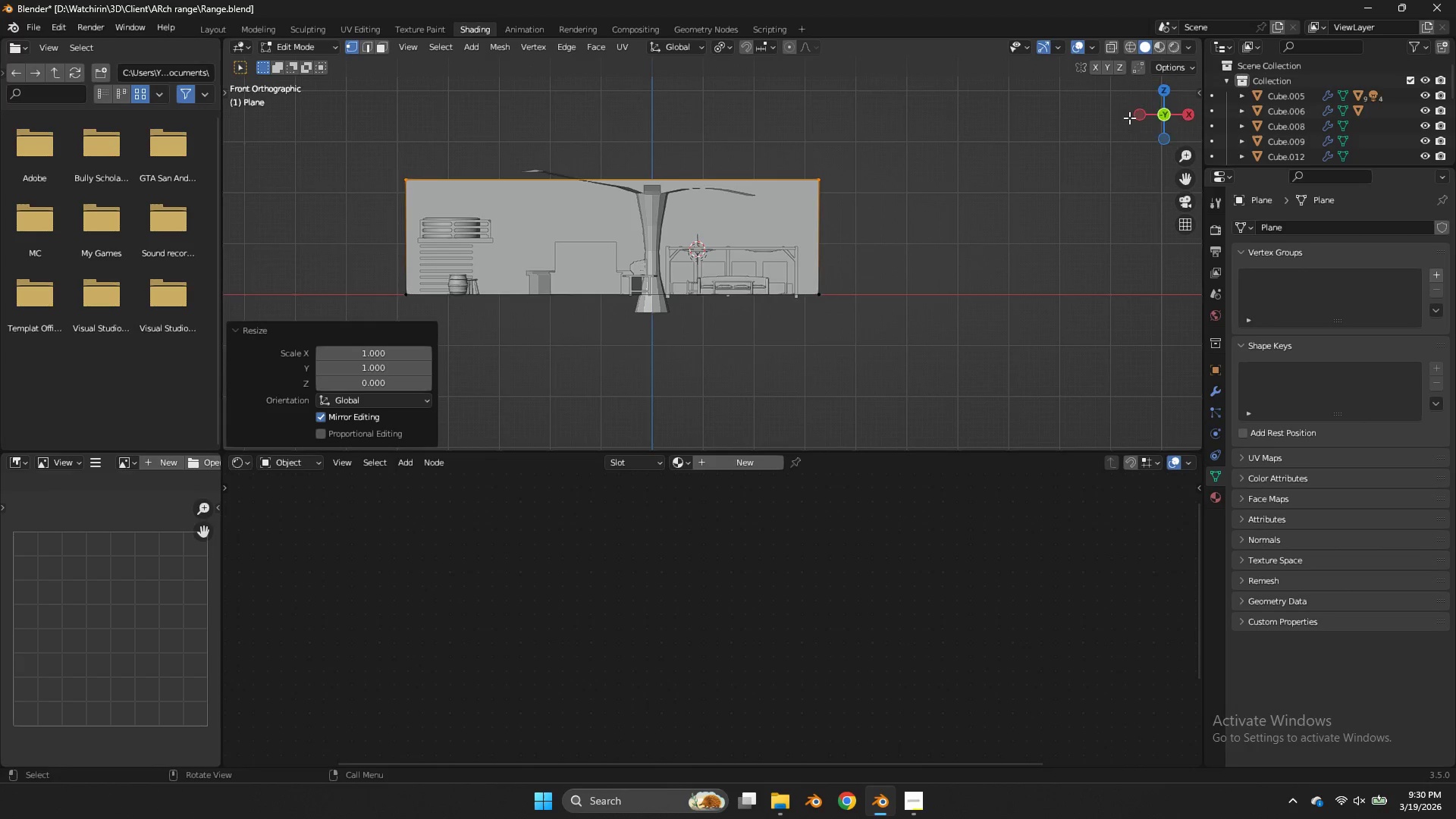 
scroll: coordinate [645, 228], scroll_direction: up, amount: 3.0
 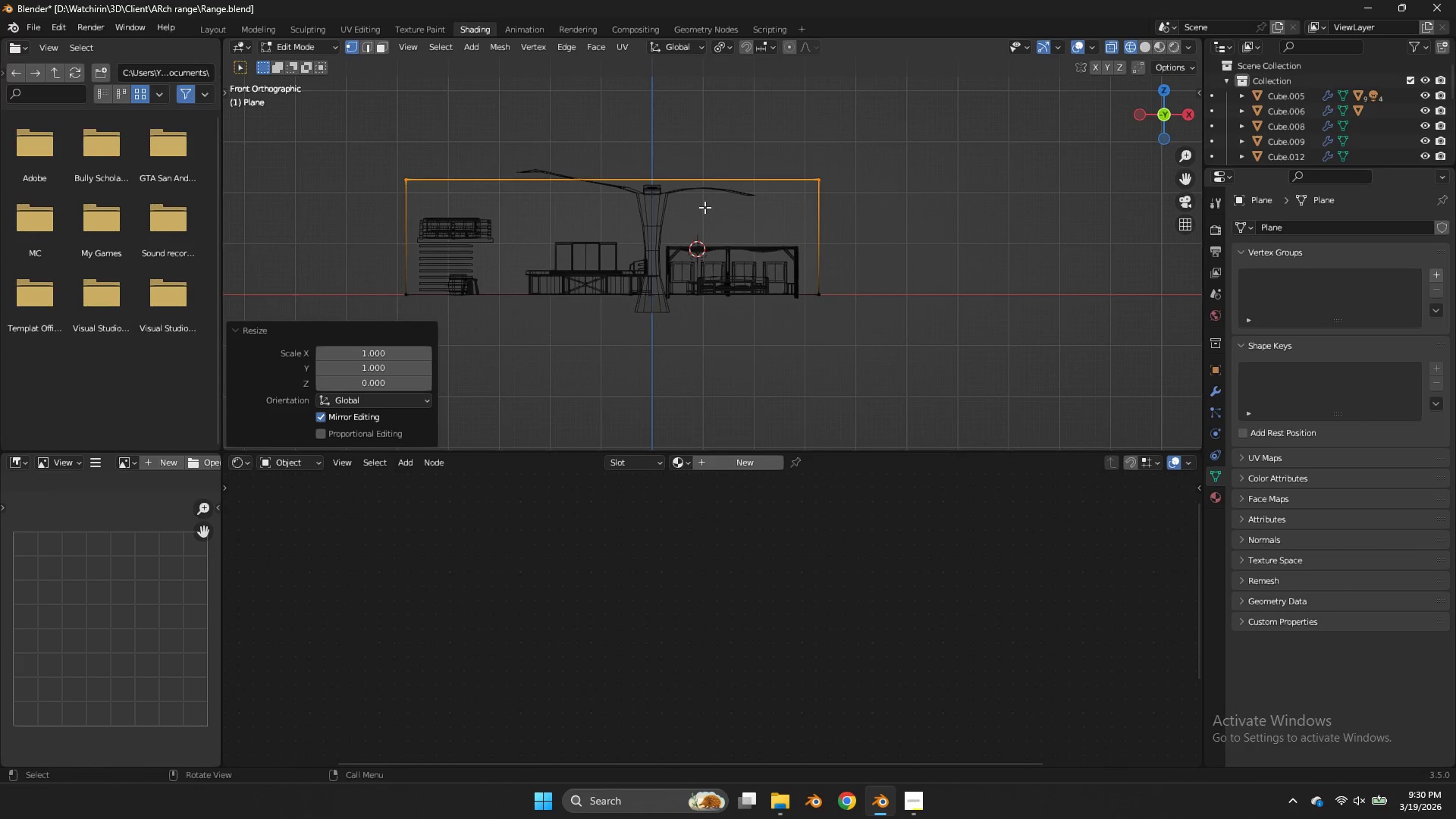 
left_click_drag(start_coordinate=[1144, 121], to_coordinate=[1138, 136])
 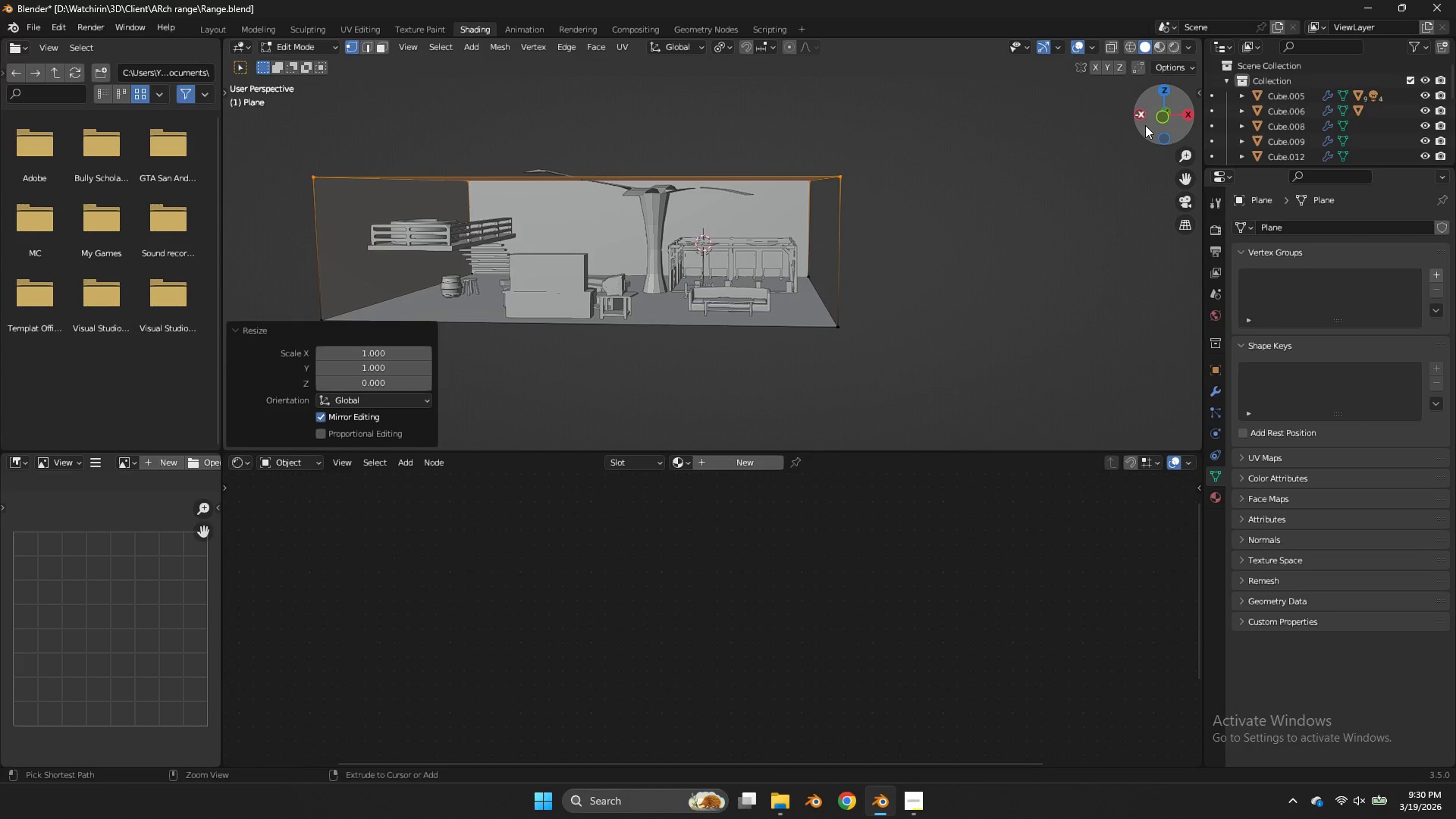 
key(Control+S)
 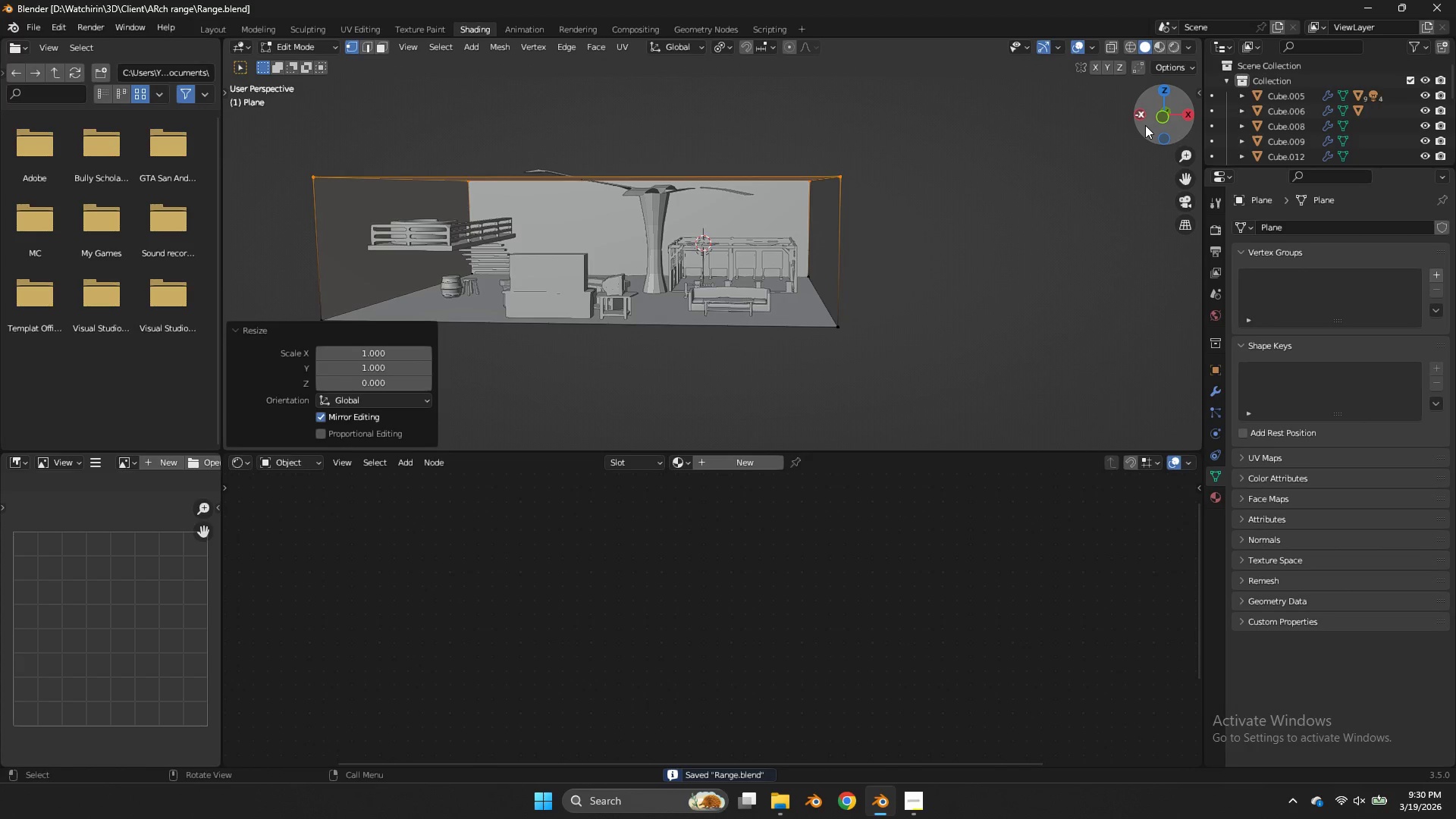 
key(Tab)
 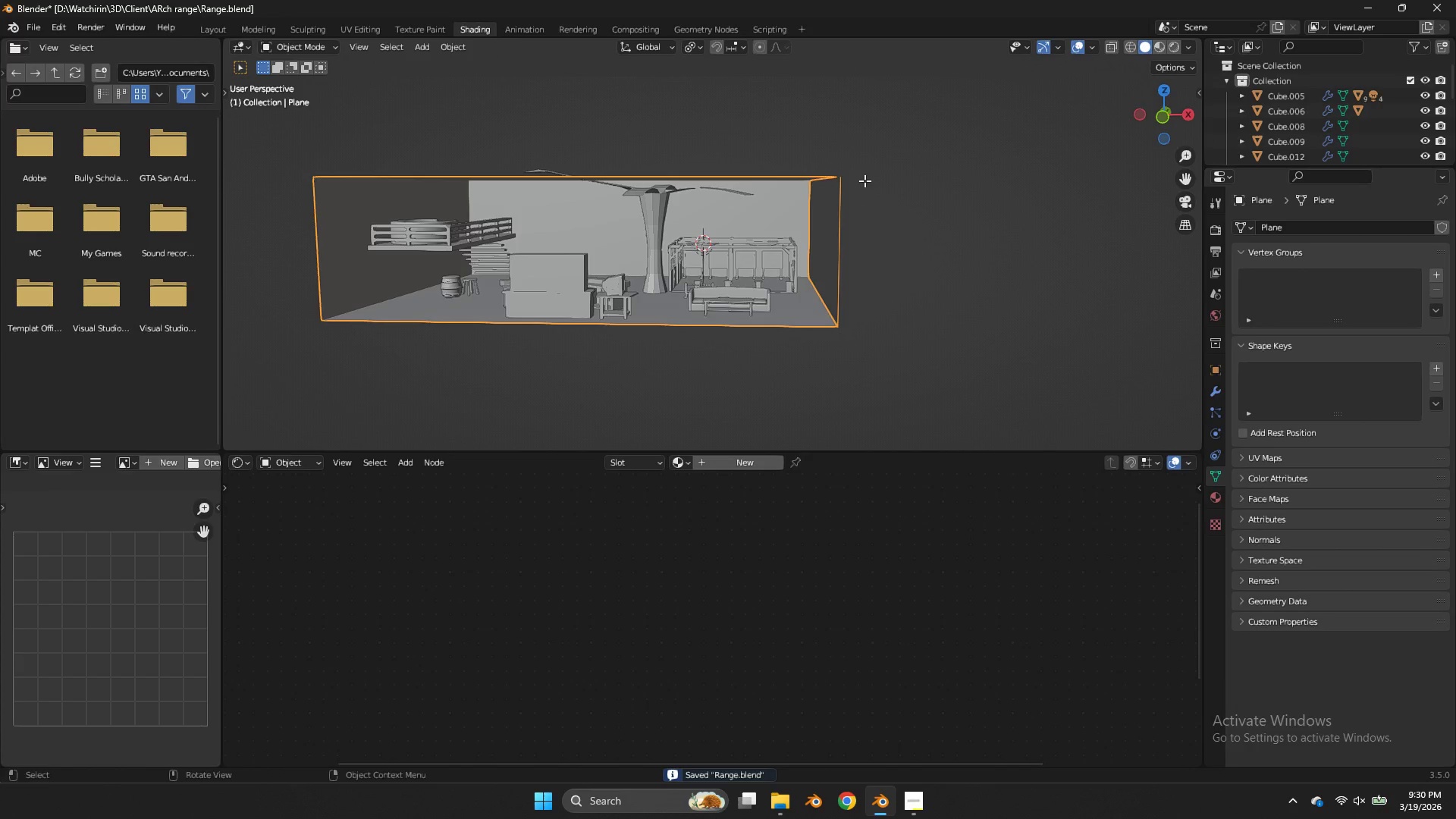 
key(Tab)
 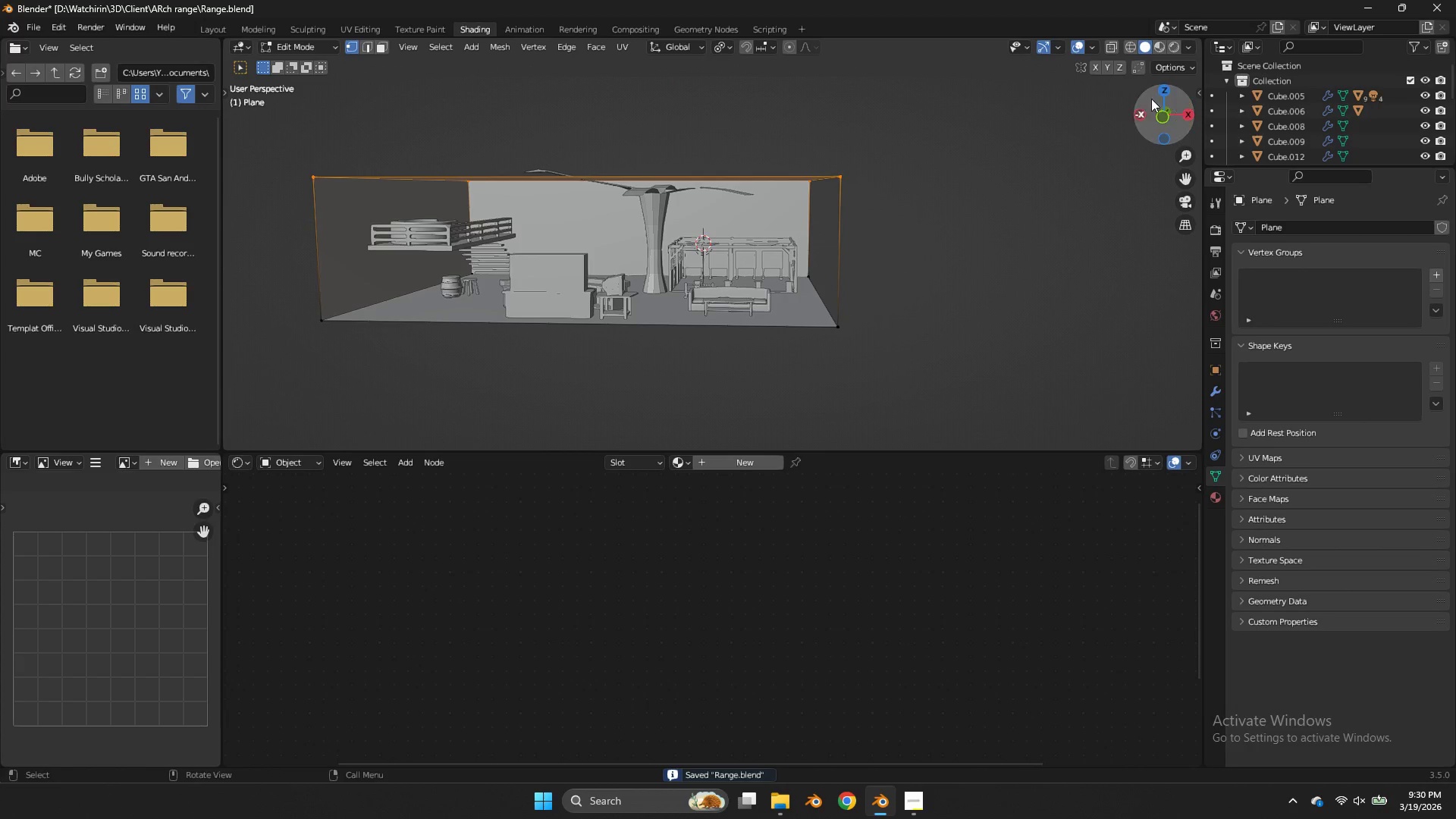 
left_click_drag(start_coordinate=[1164, 102], to_coordinate=[1090, 129])
 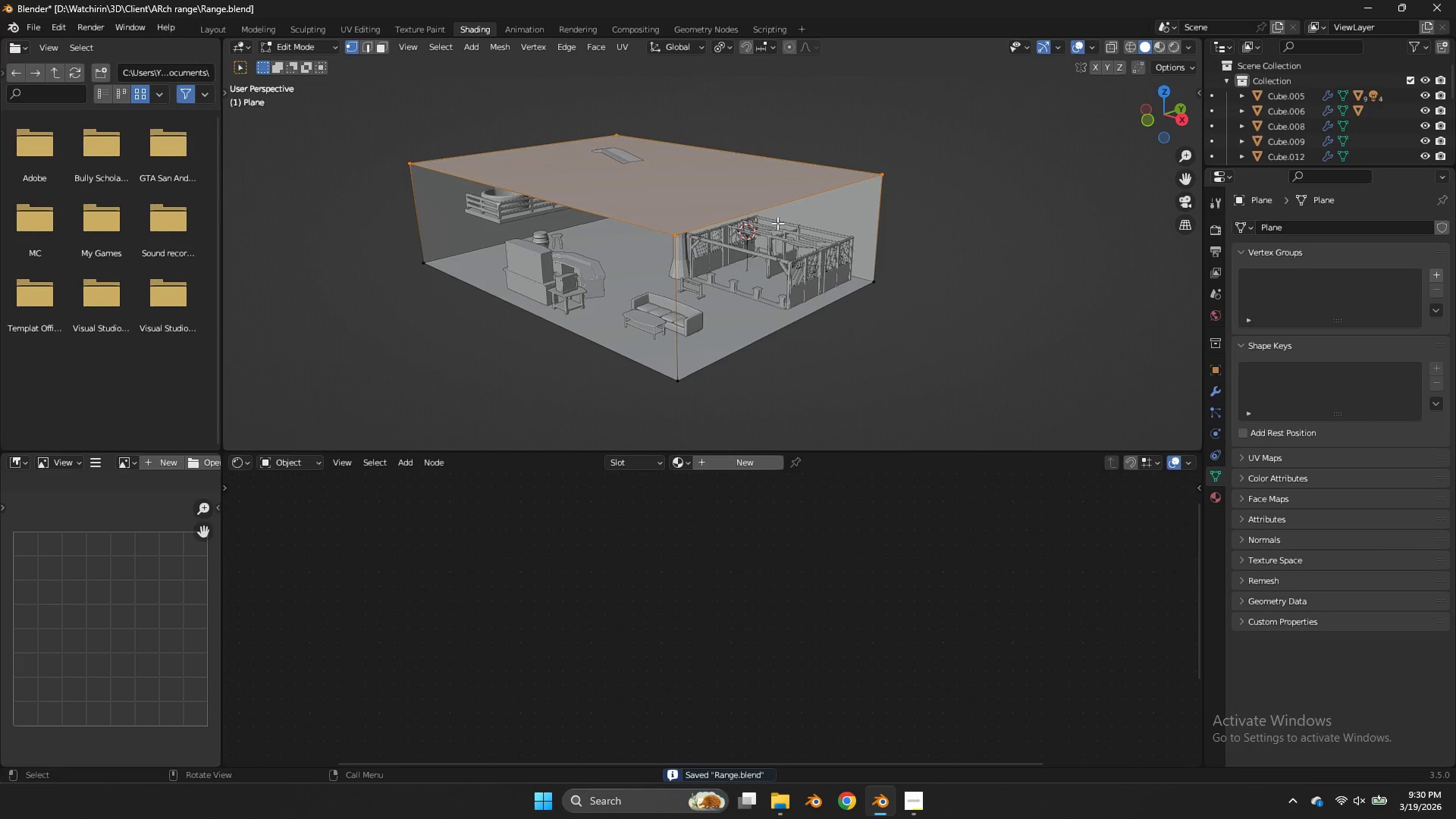 
key(Shift+ShiftLeft)
 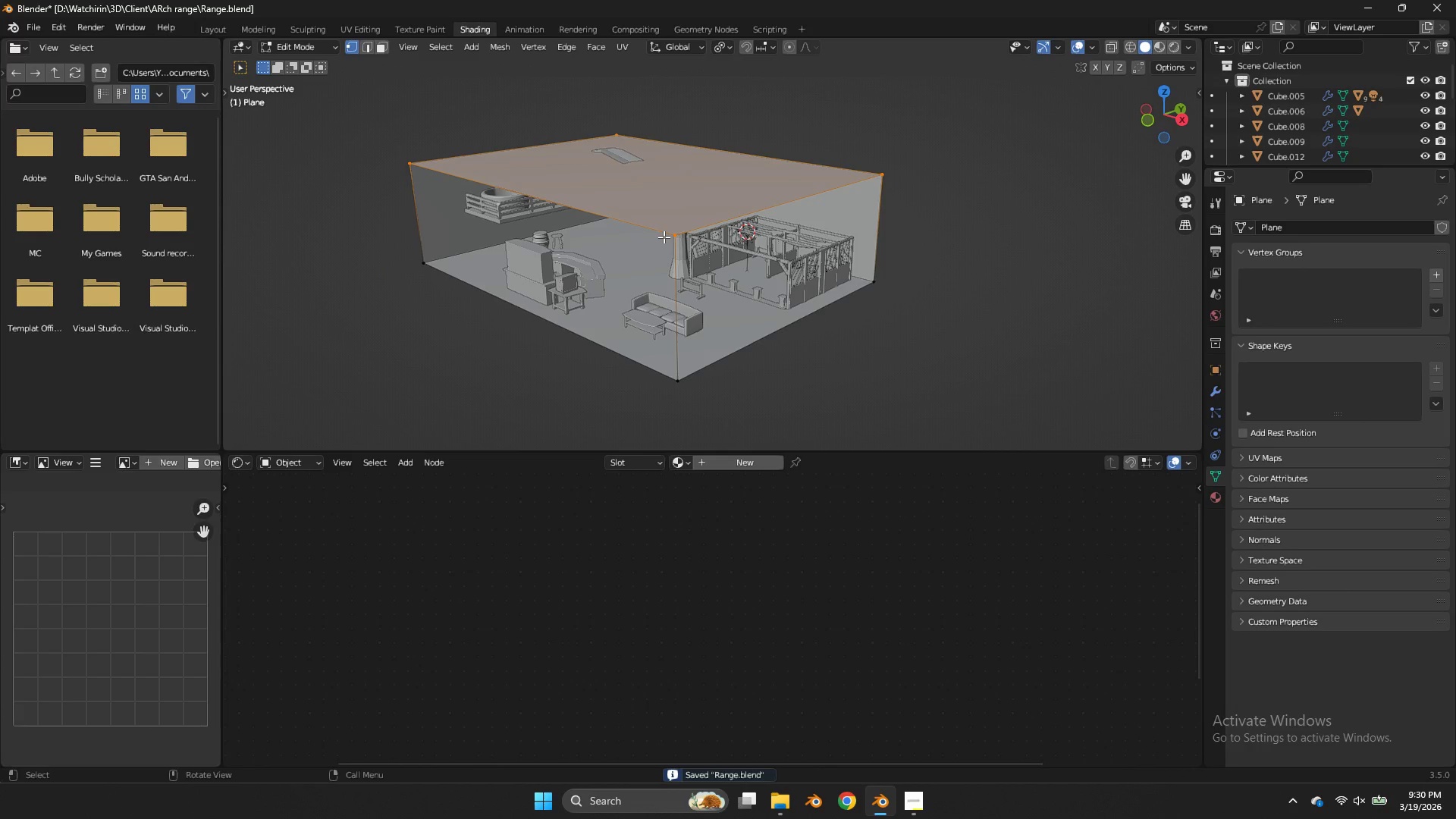 
left_click([664, 237])
 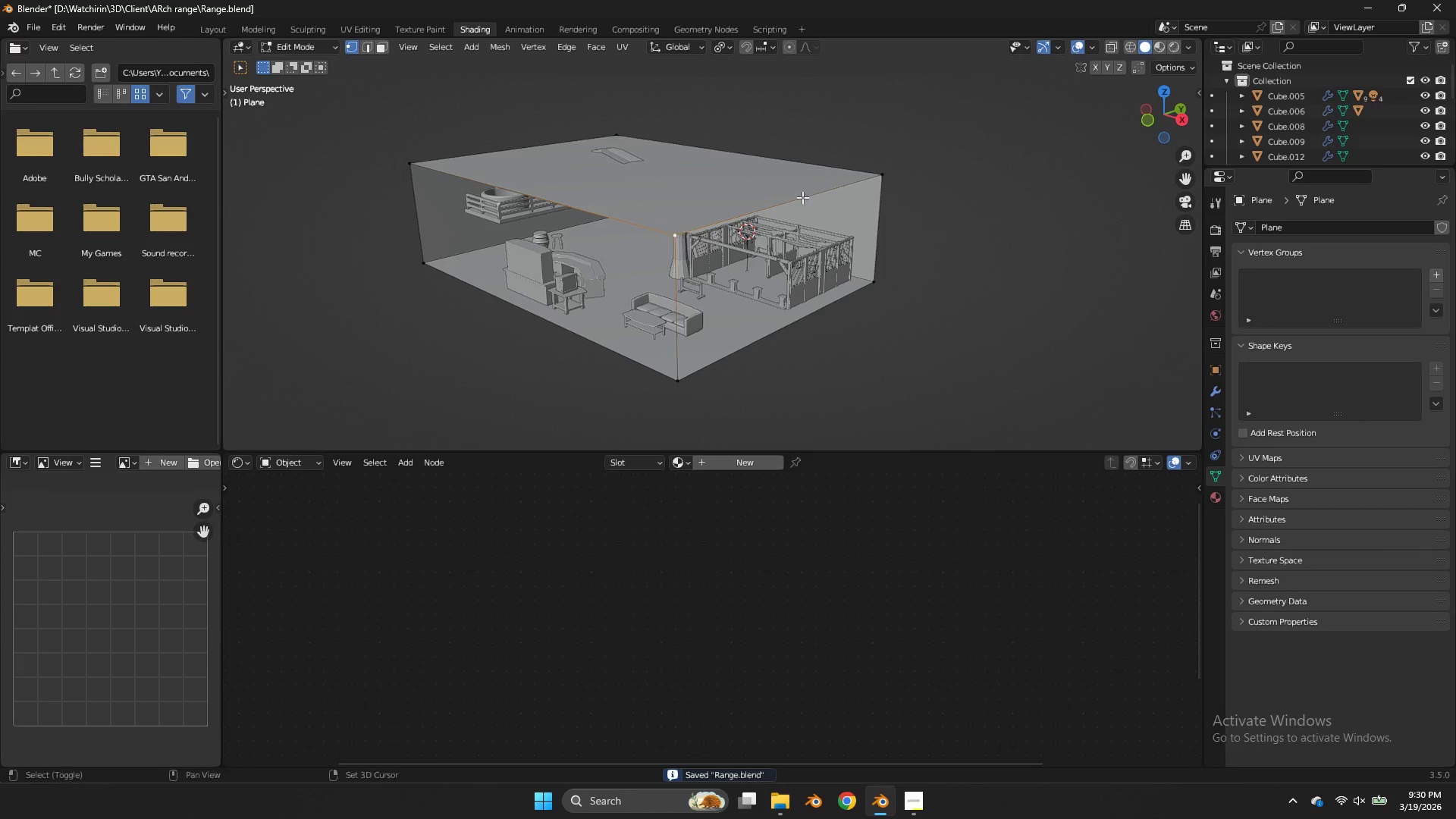 
hold_key(key=ShiftLeft, duration=1.64)
double_click([902, 280])
 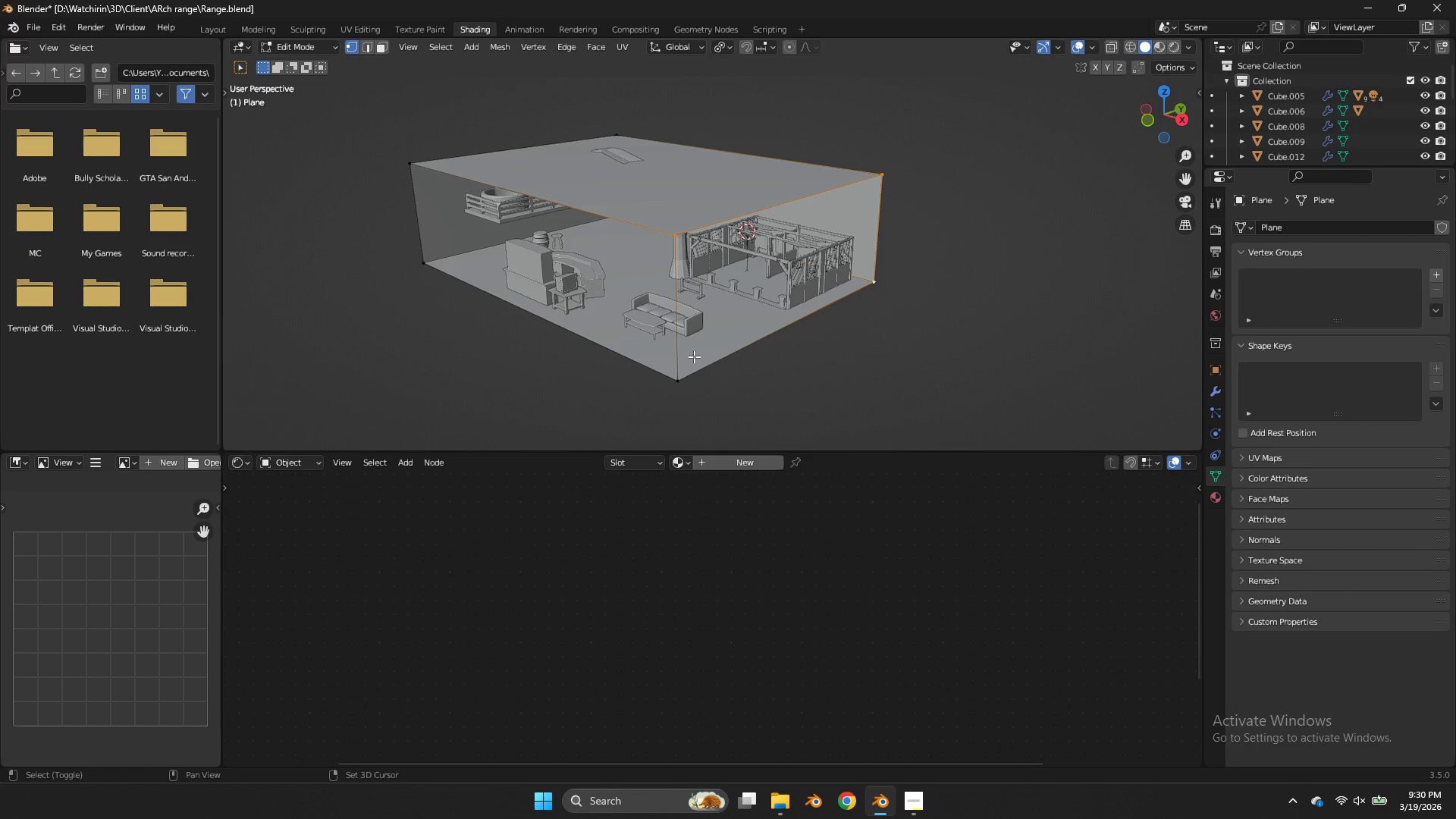 
triple_click([694, 356])
 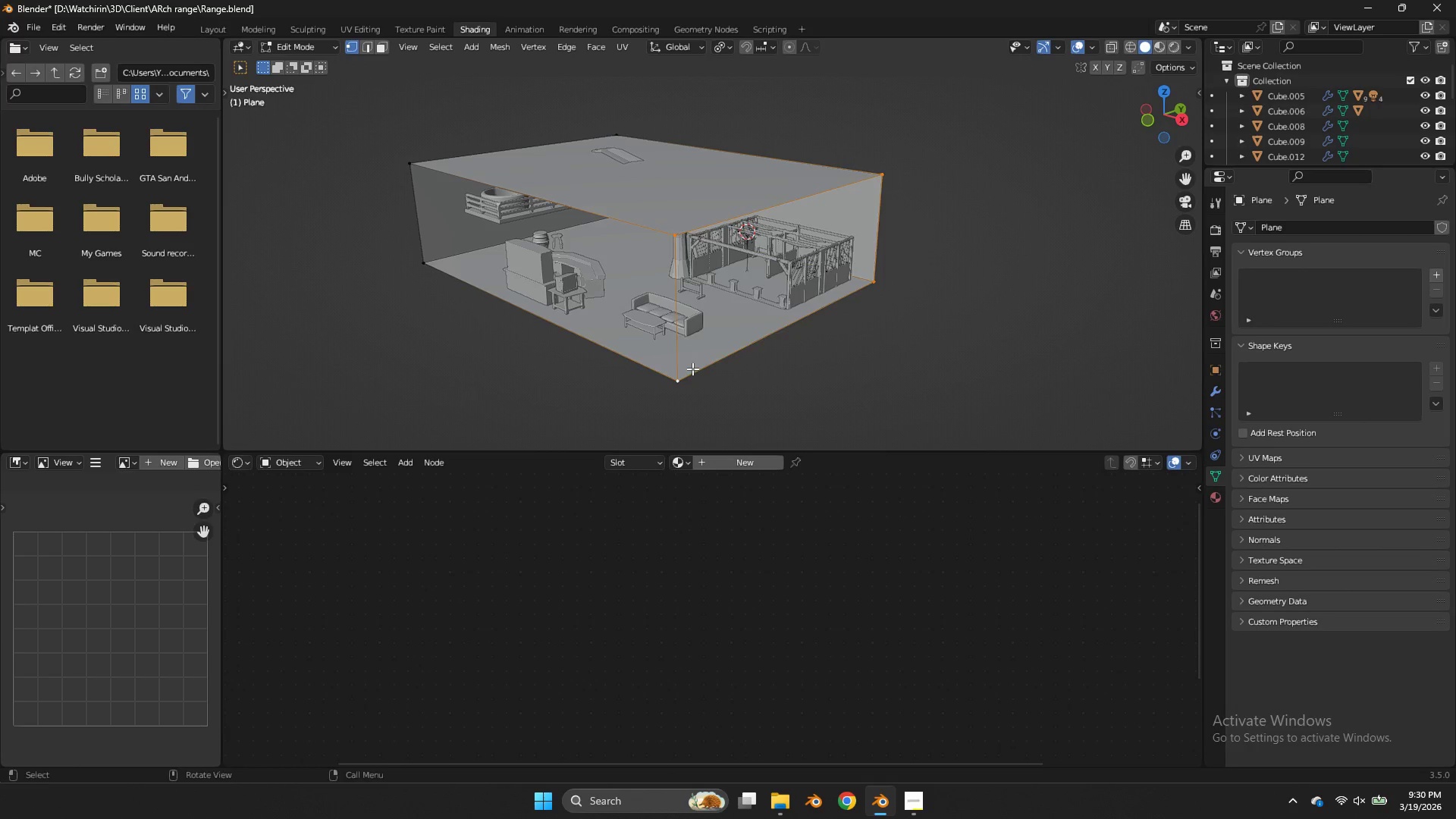 
key(F)
 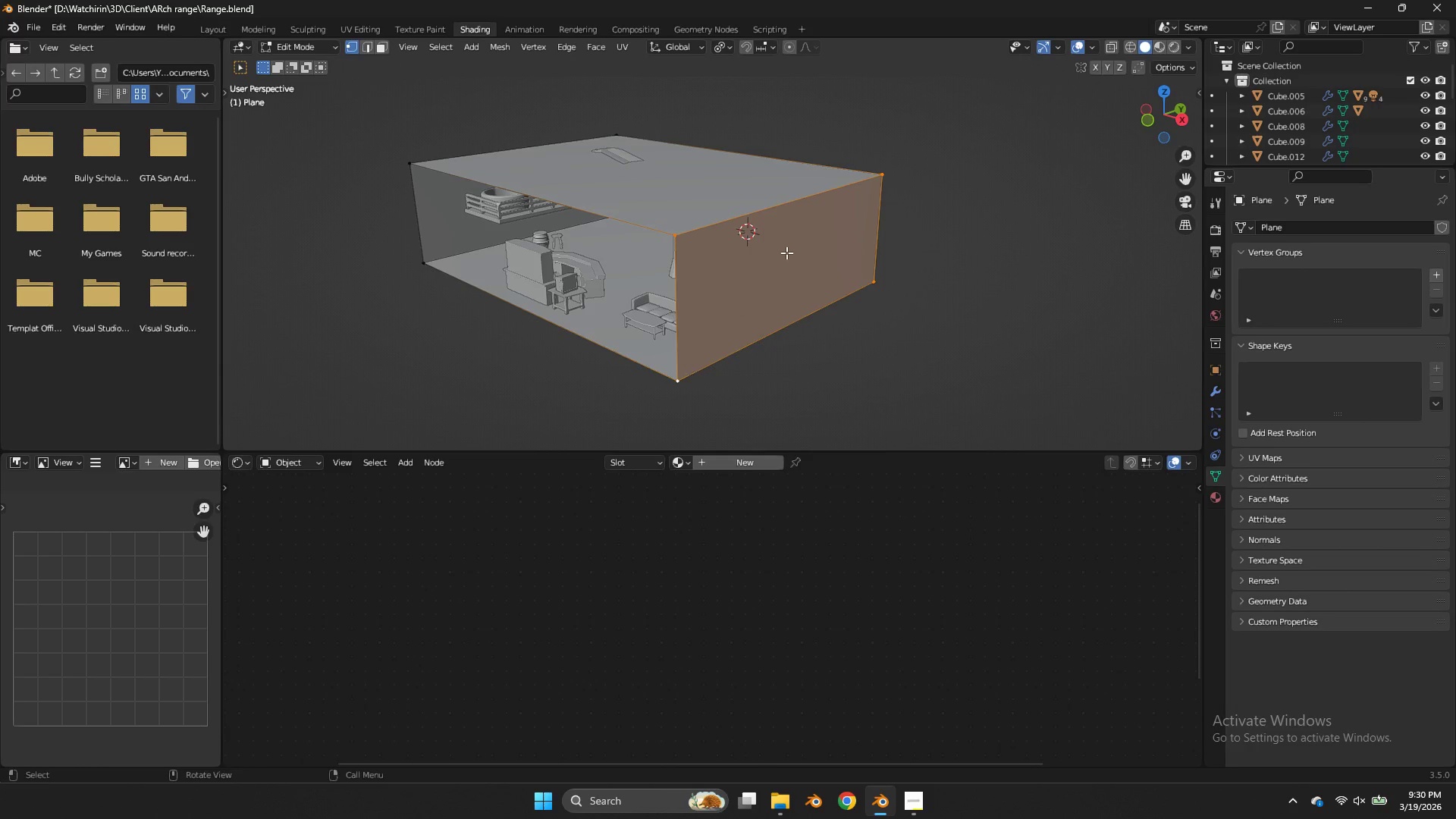 
key(Tab)
 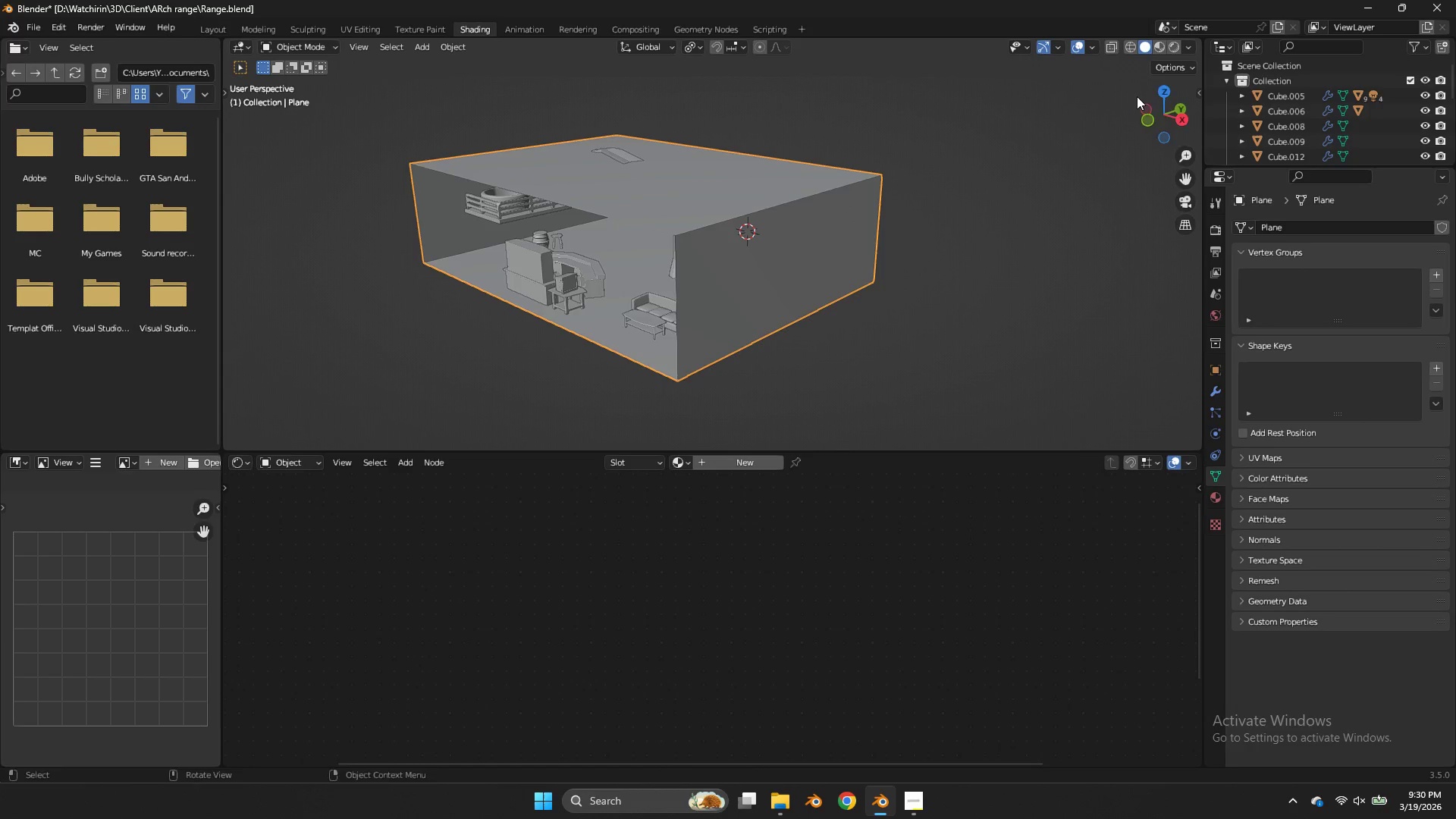 
left_click_drag(start_coordinate=[1150, 103], to_coordinate=[247, 83])
 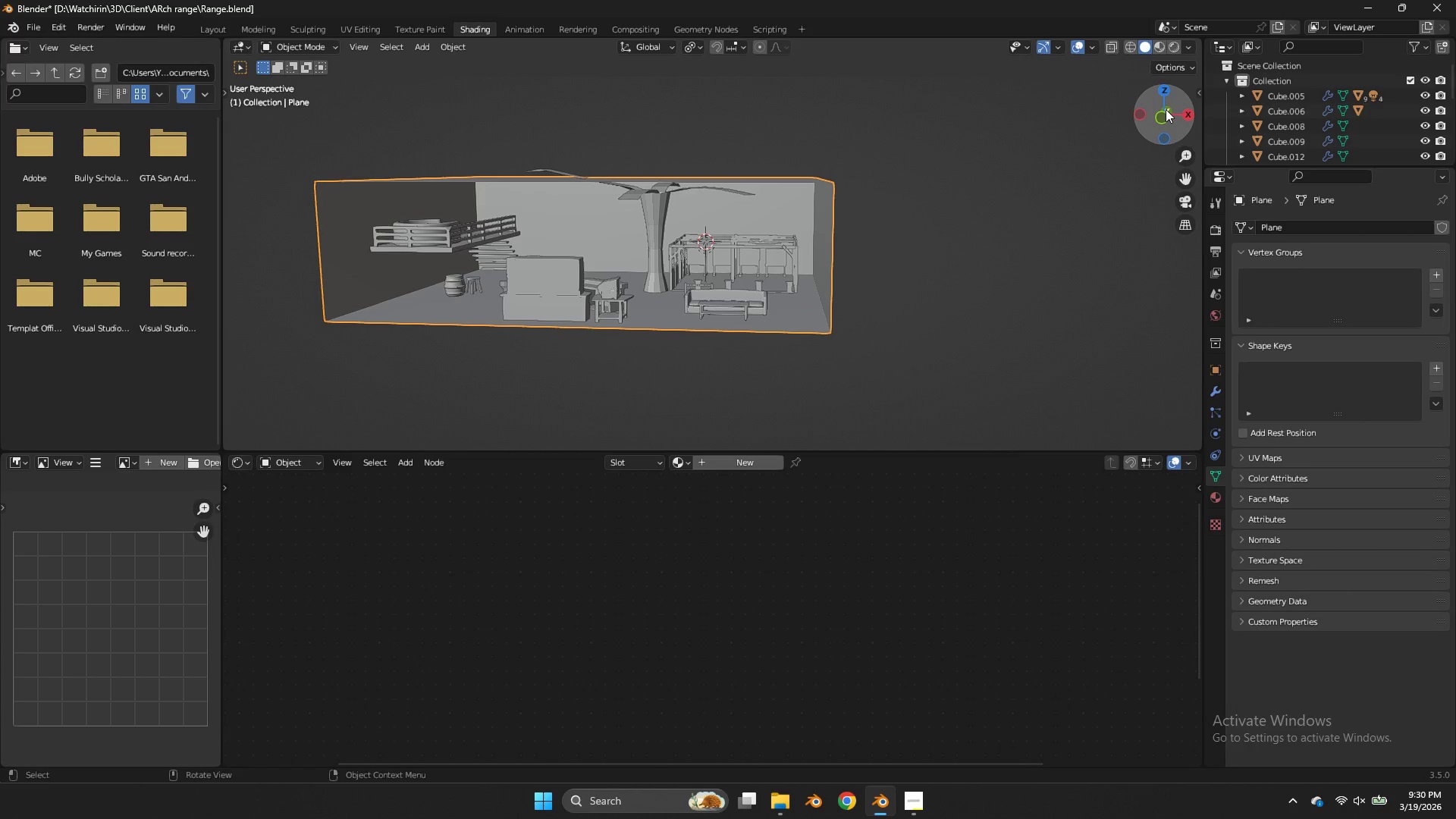 
left_click_drag(start_coordinate=[1166, 109], to_coordinate=[1176, 108])
 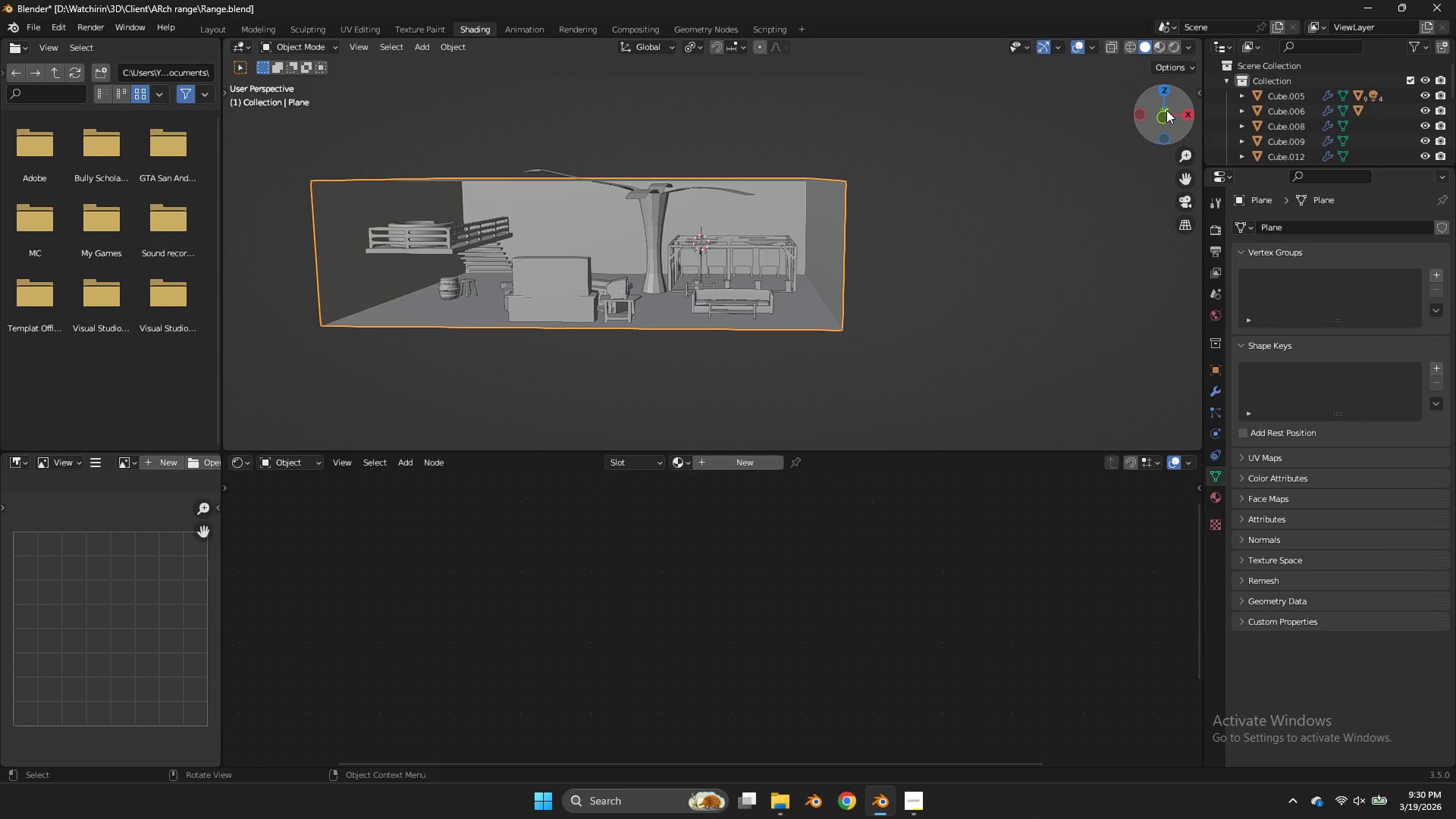 
key(Tab)
 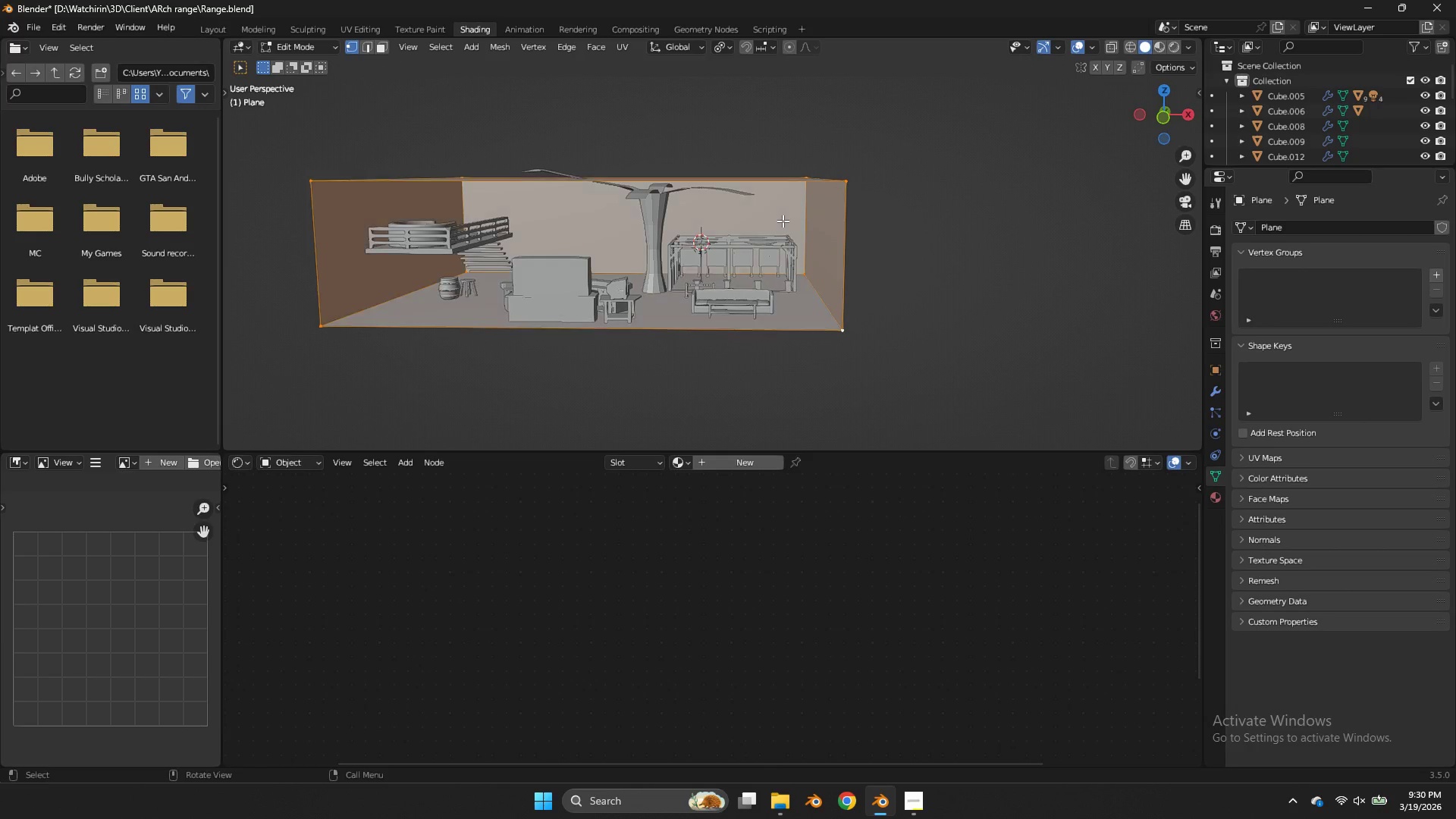 
key(A)
 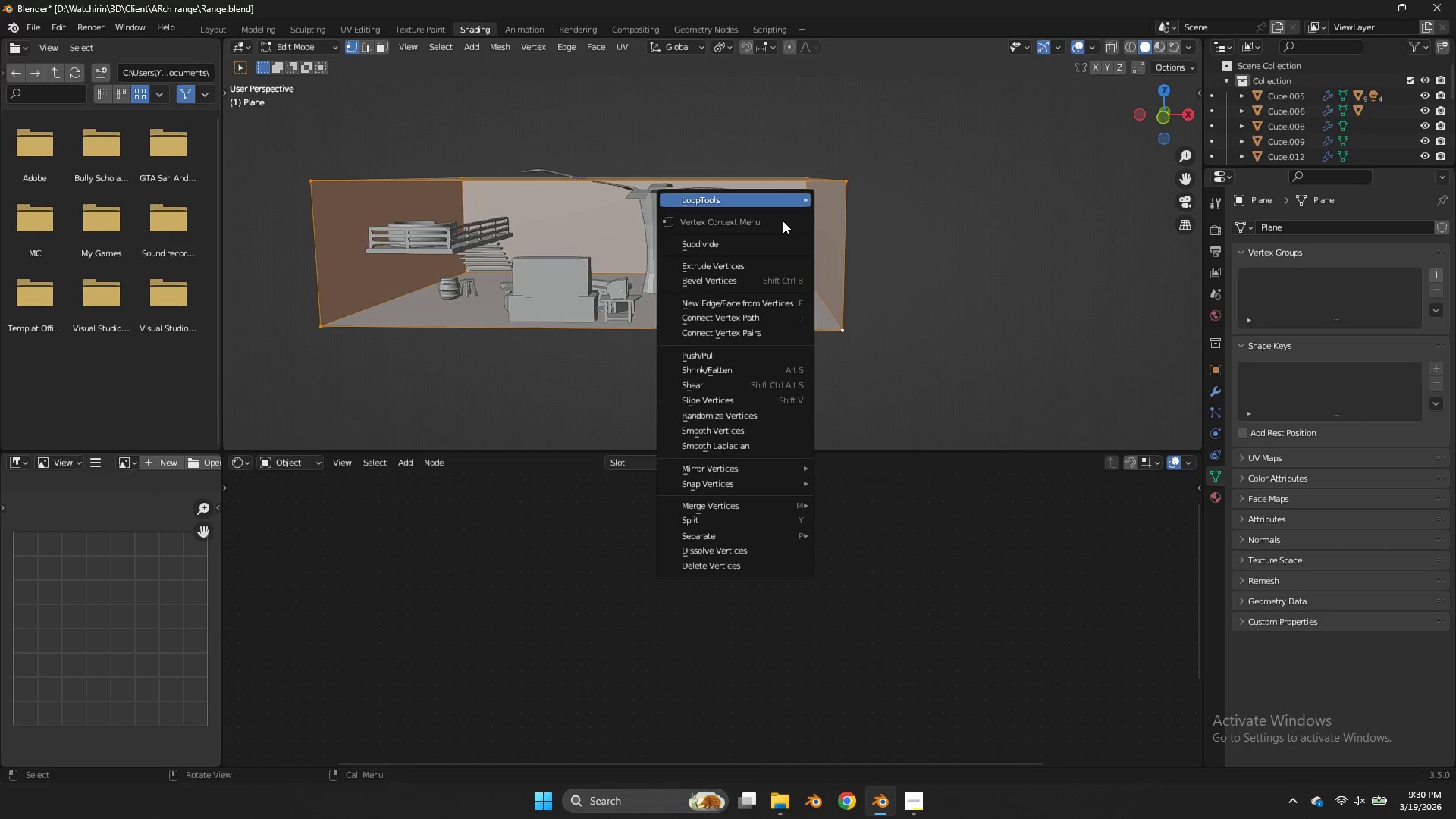 
right_click([783, 221])
 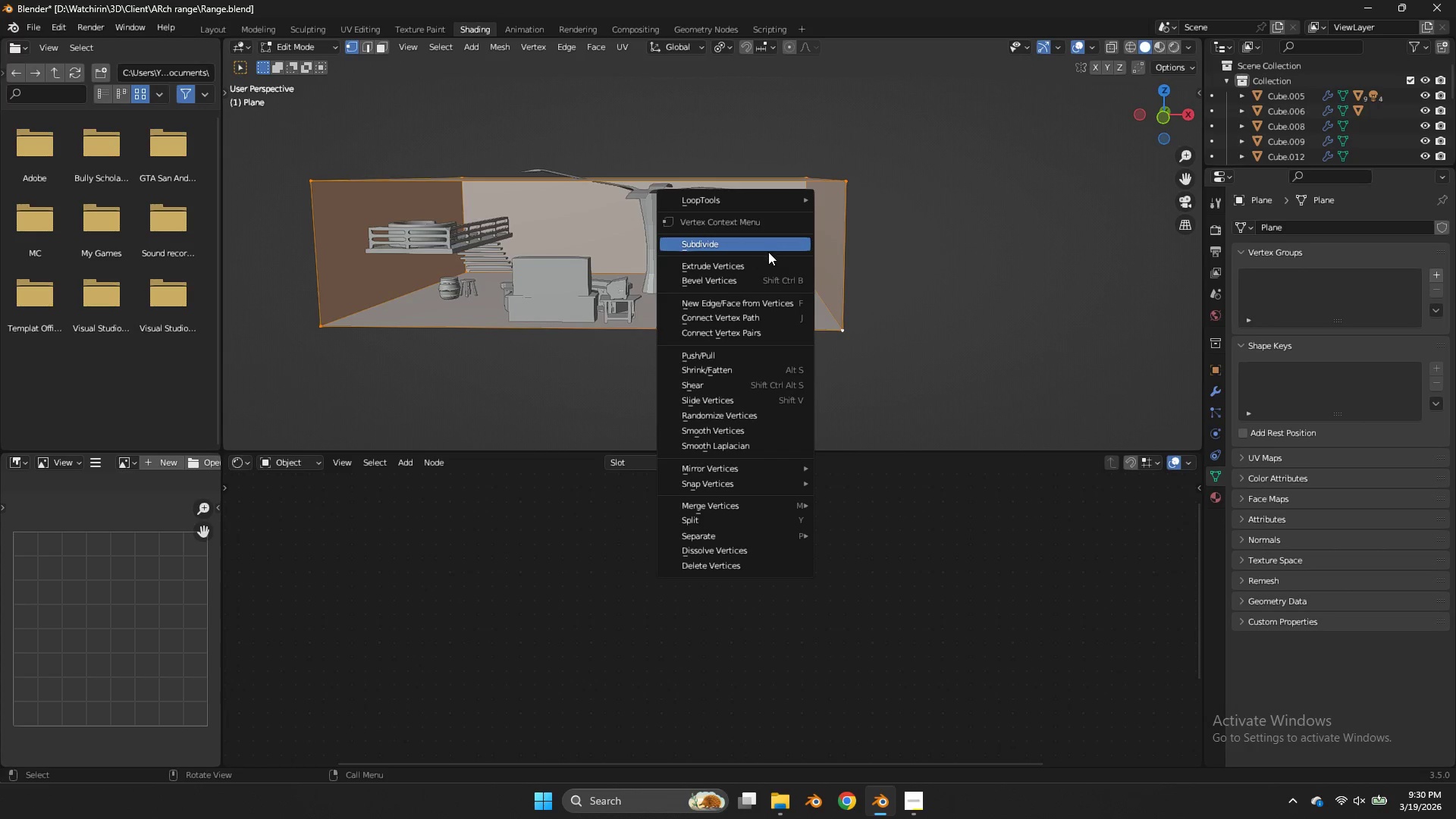 
left_click([767, 259])
 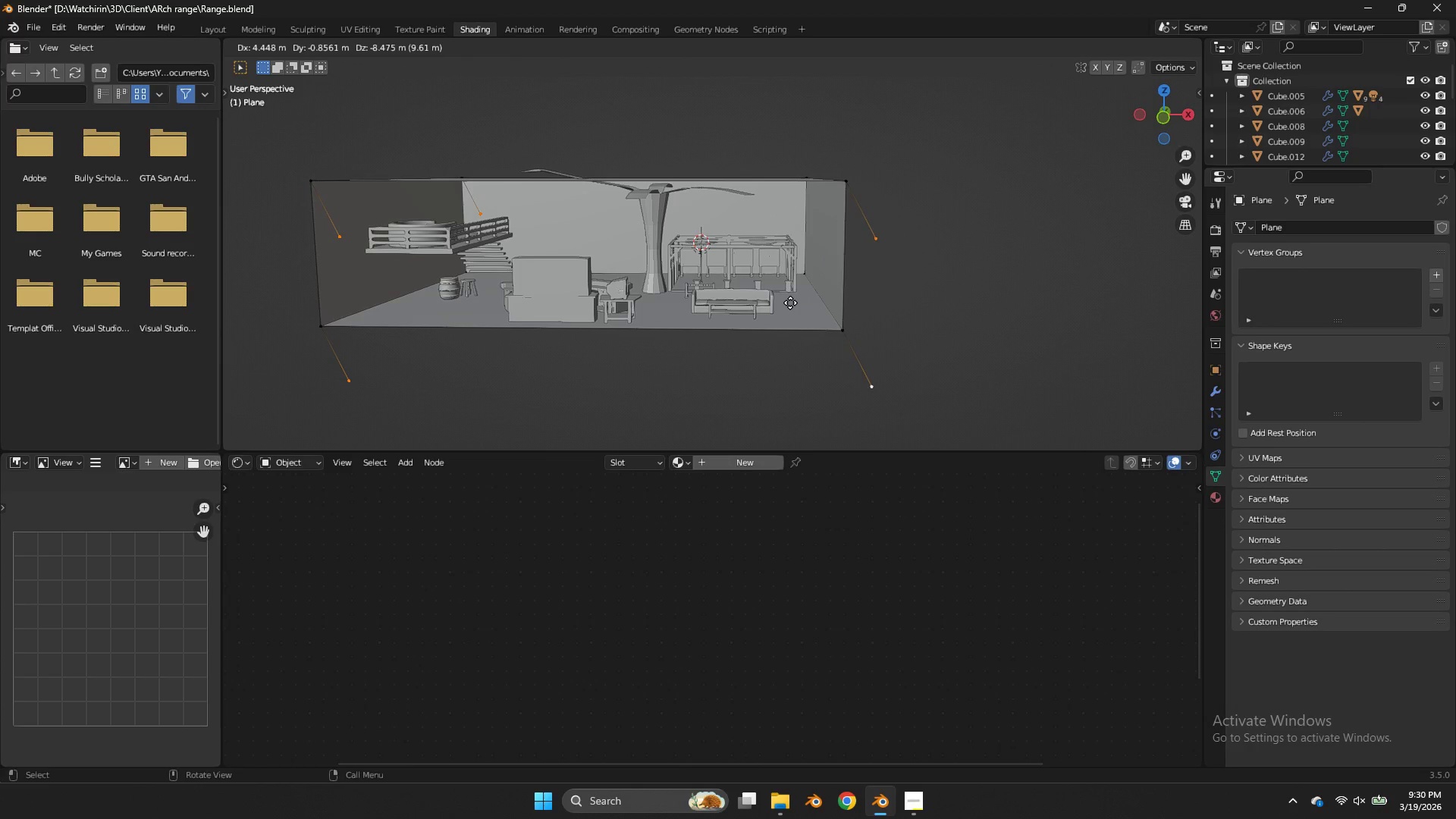 
key(Control+Z)
 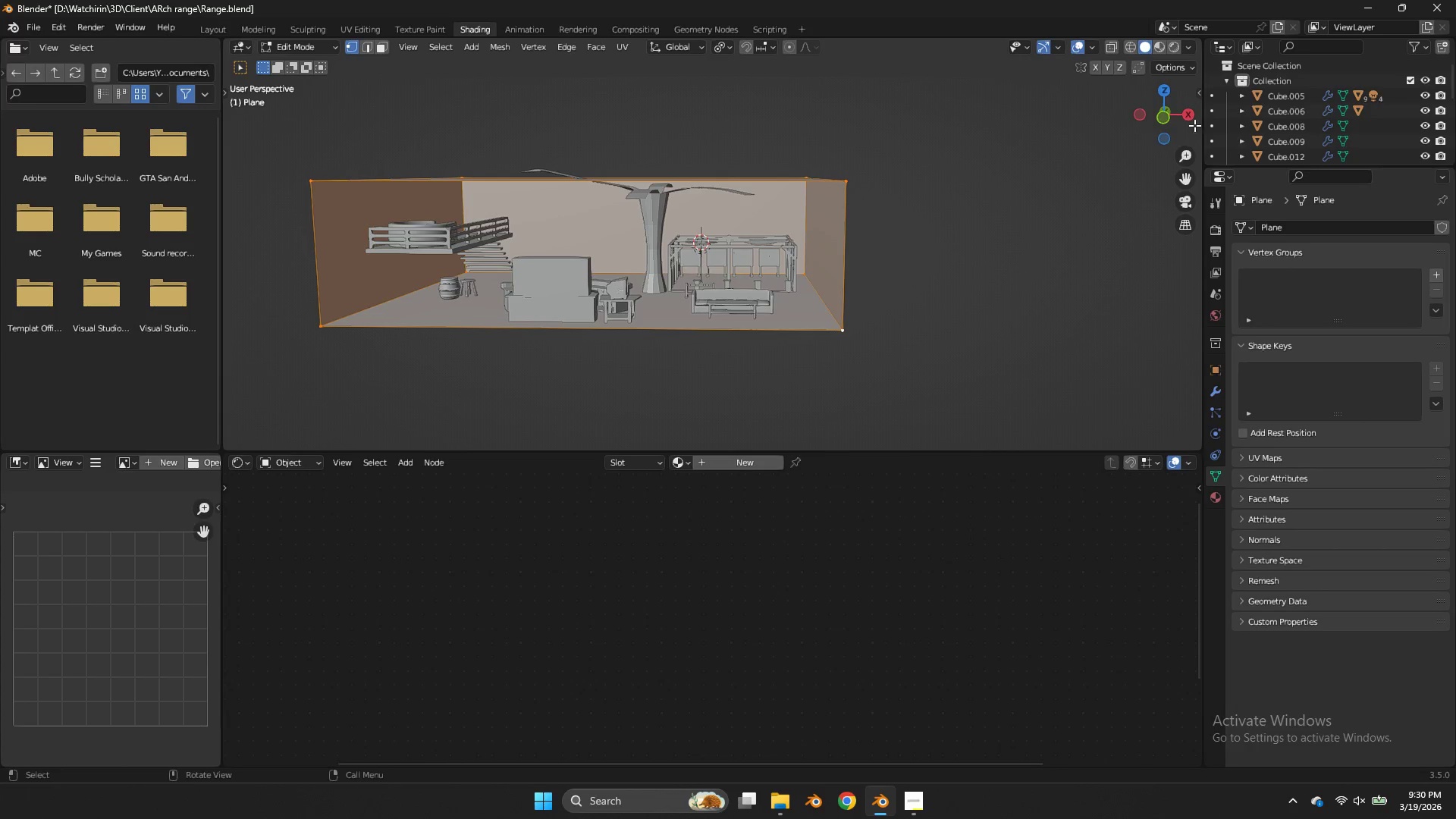 
left_click_drag(start_coordinate=[1176, 118], to_coordinate=[1175, 152])
 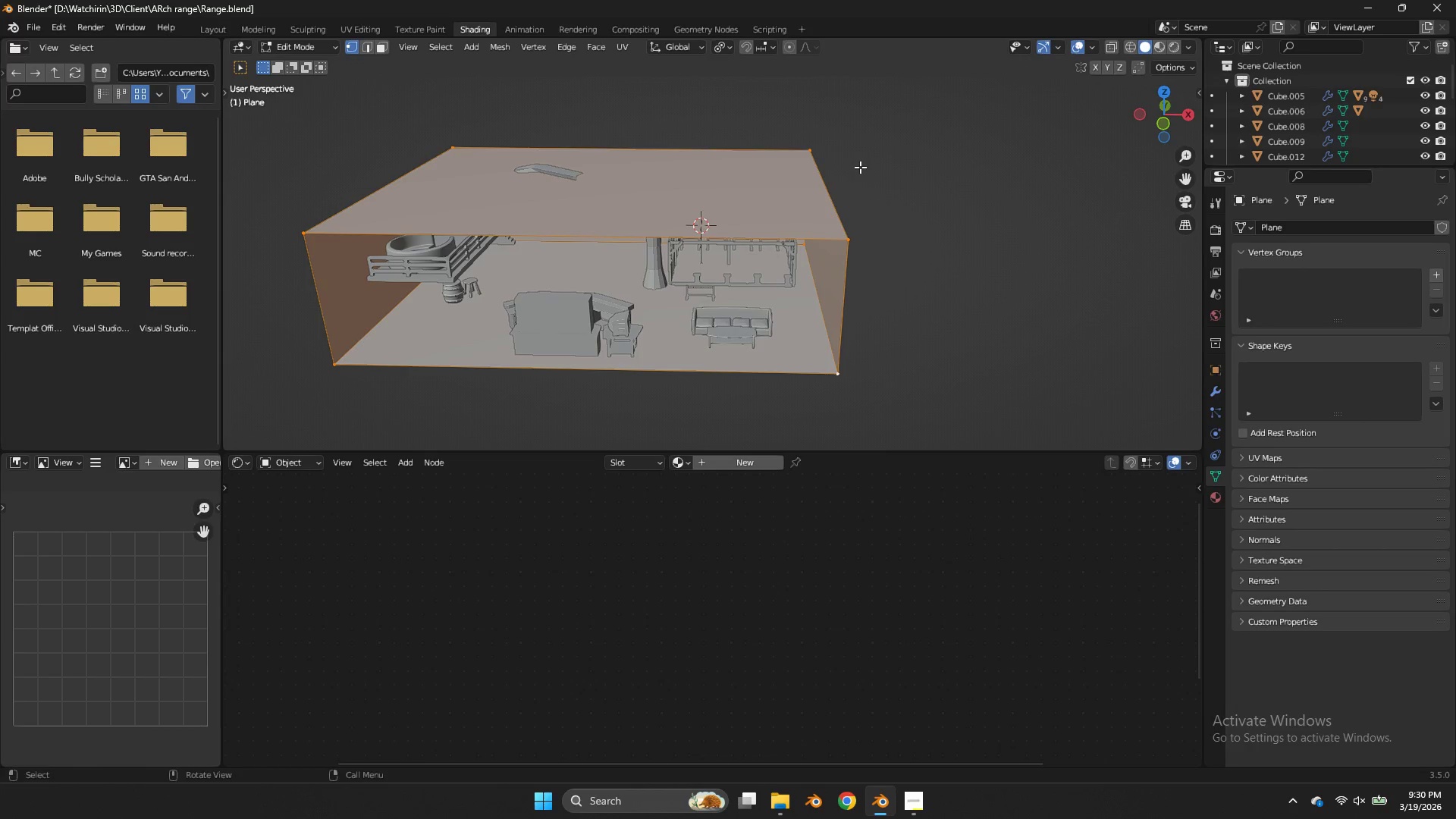 
key(A)
 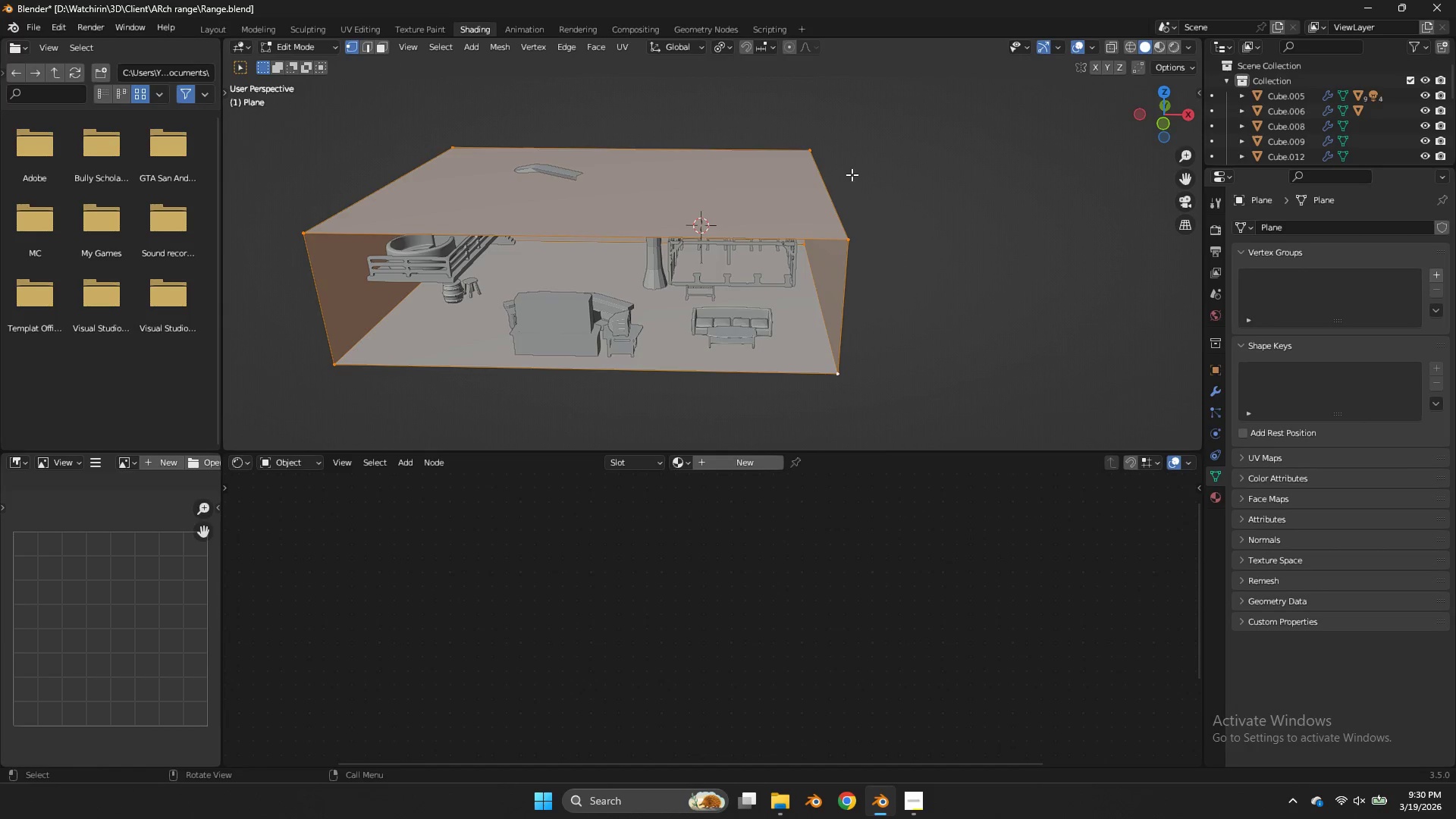 
right_click([852, 174])
 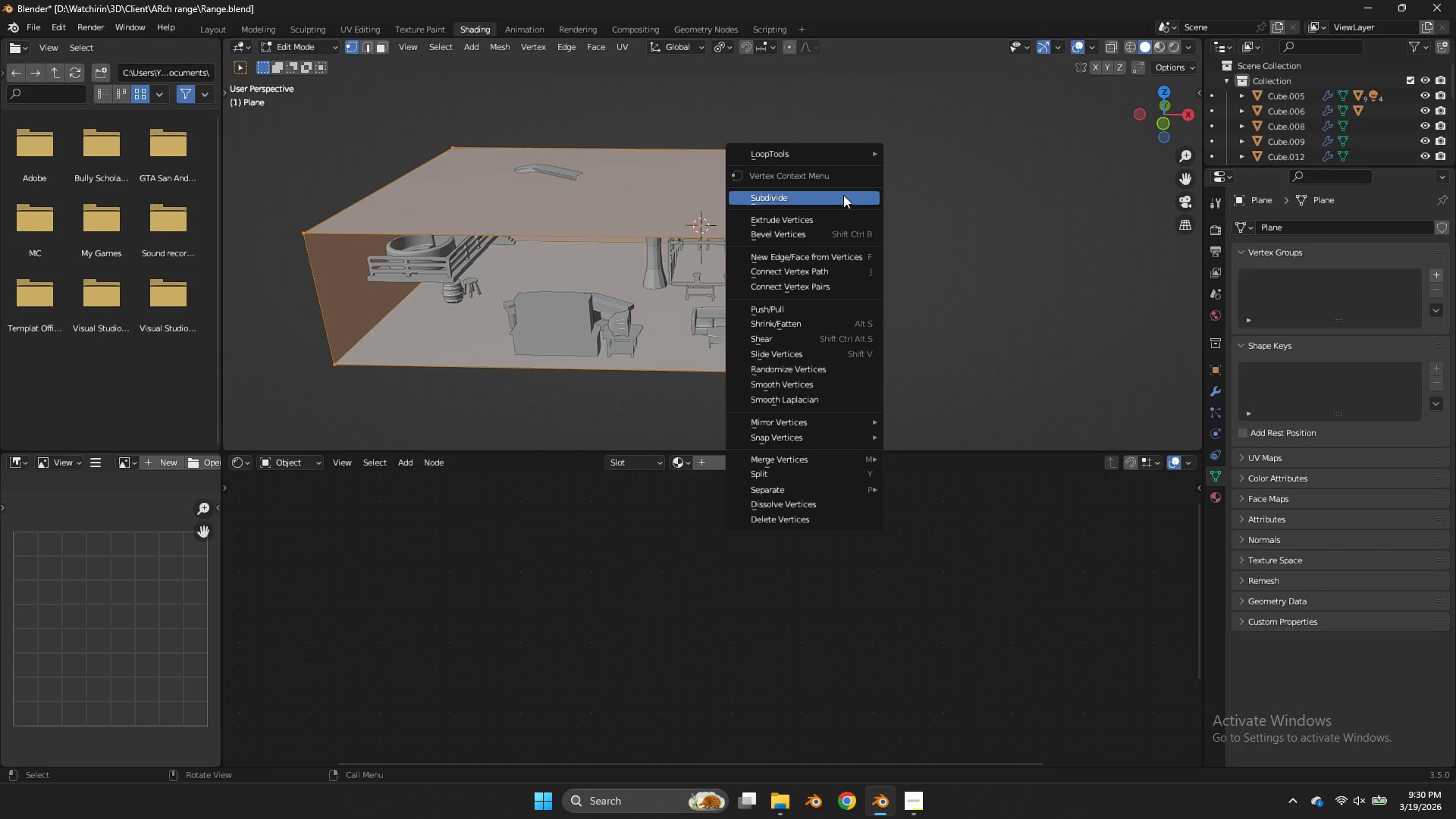 
left_click([843, 195])
 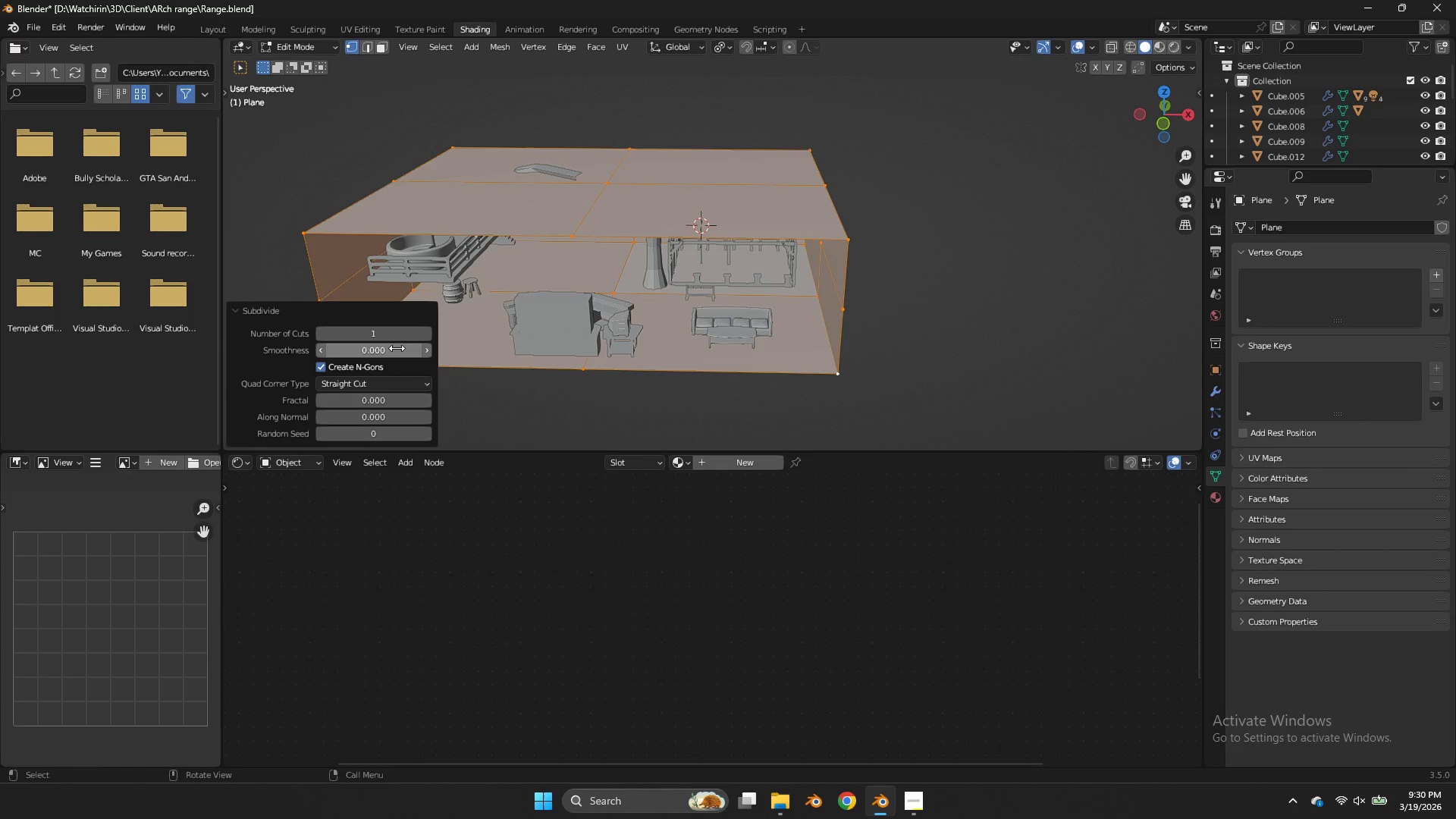 
left_click_drag(start_coordinate=[391, 340], to_coordinate=[407, 334])
 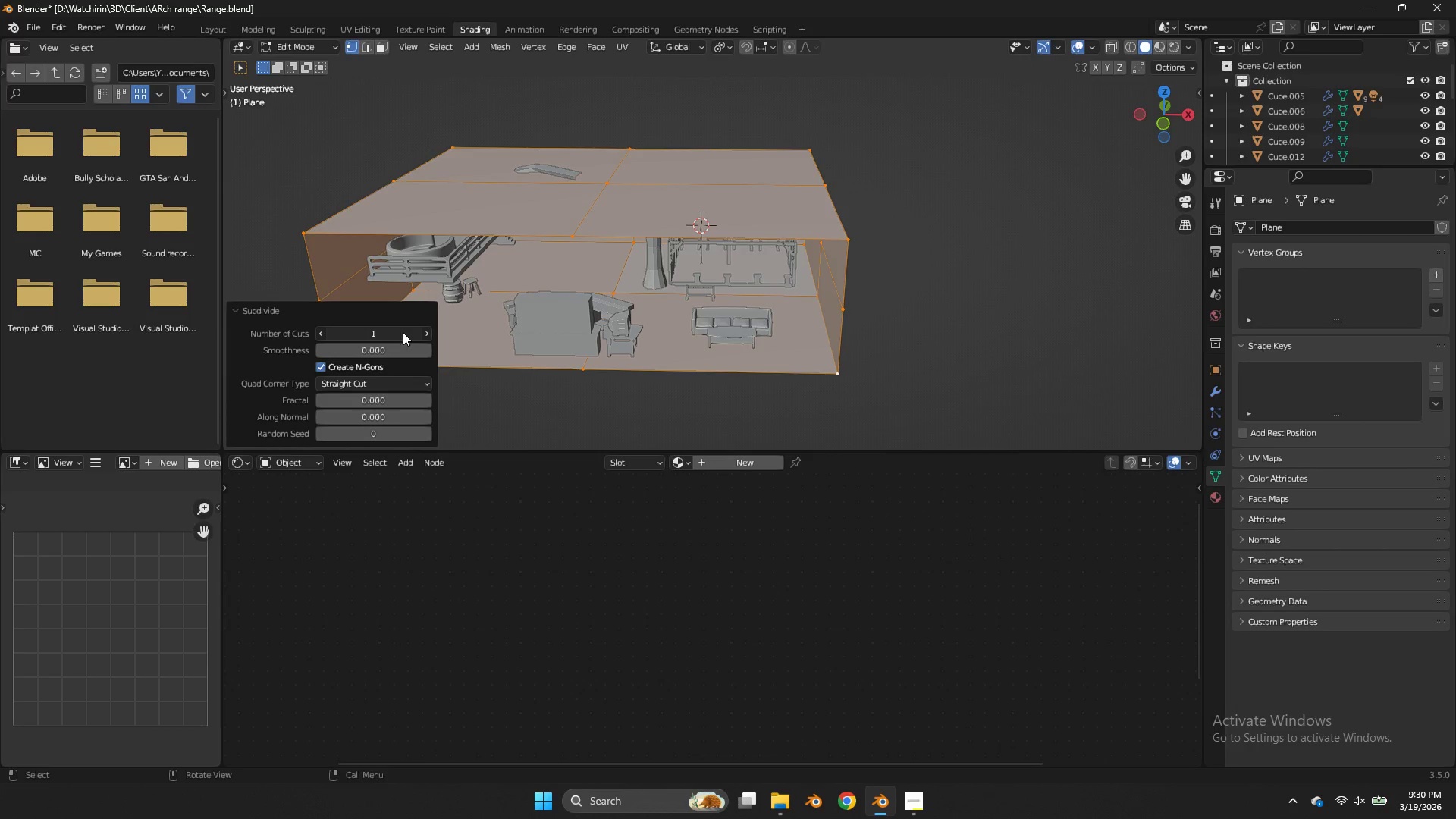 
left_click_drag(start_coordinate=[403, 332], to_coordinate=[598, 322])
 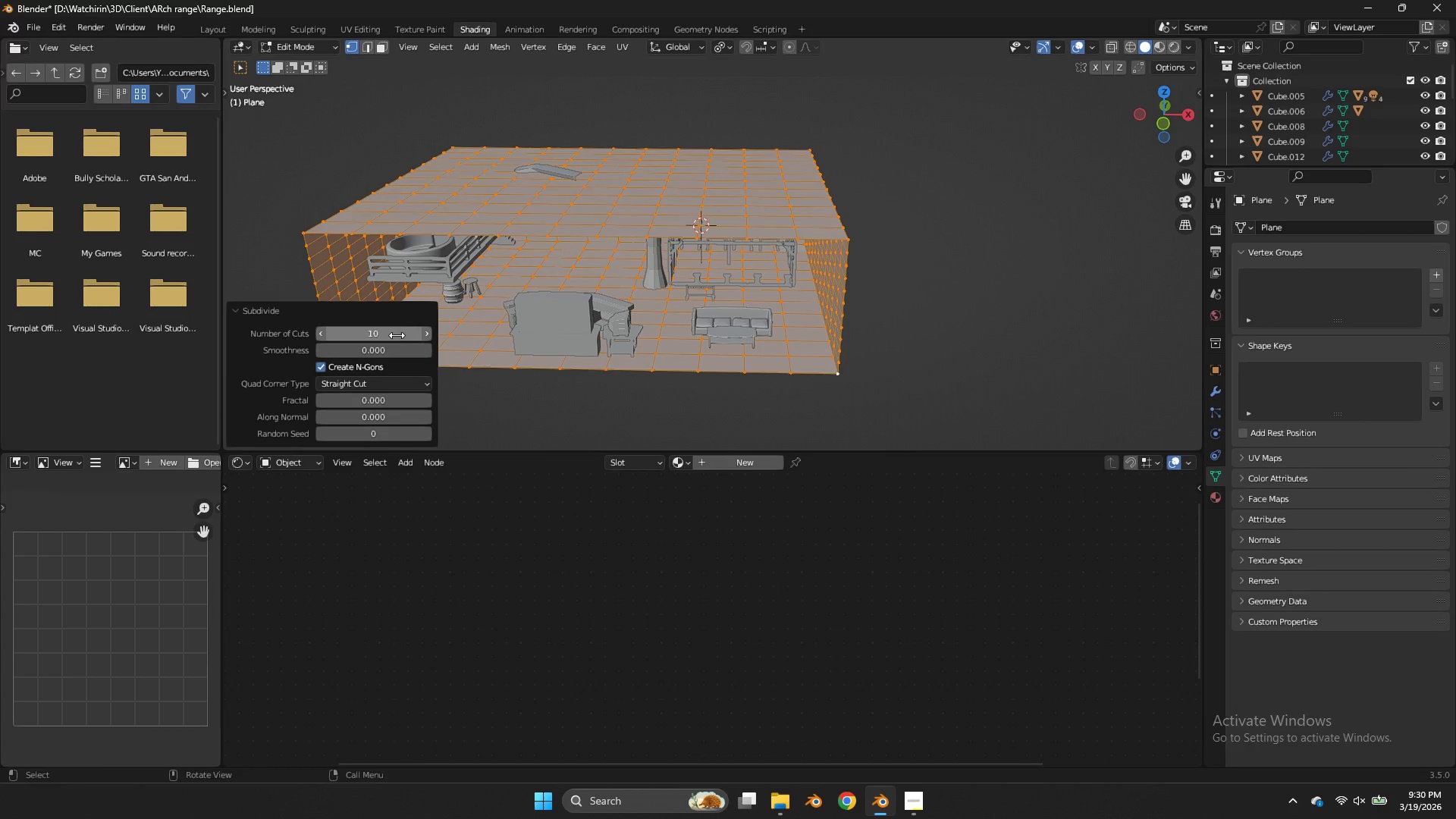 
left_click([397, 335])
 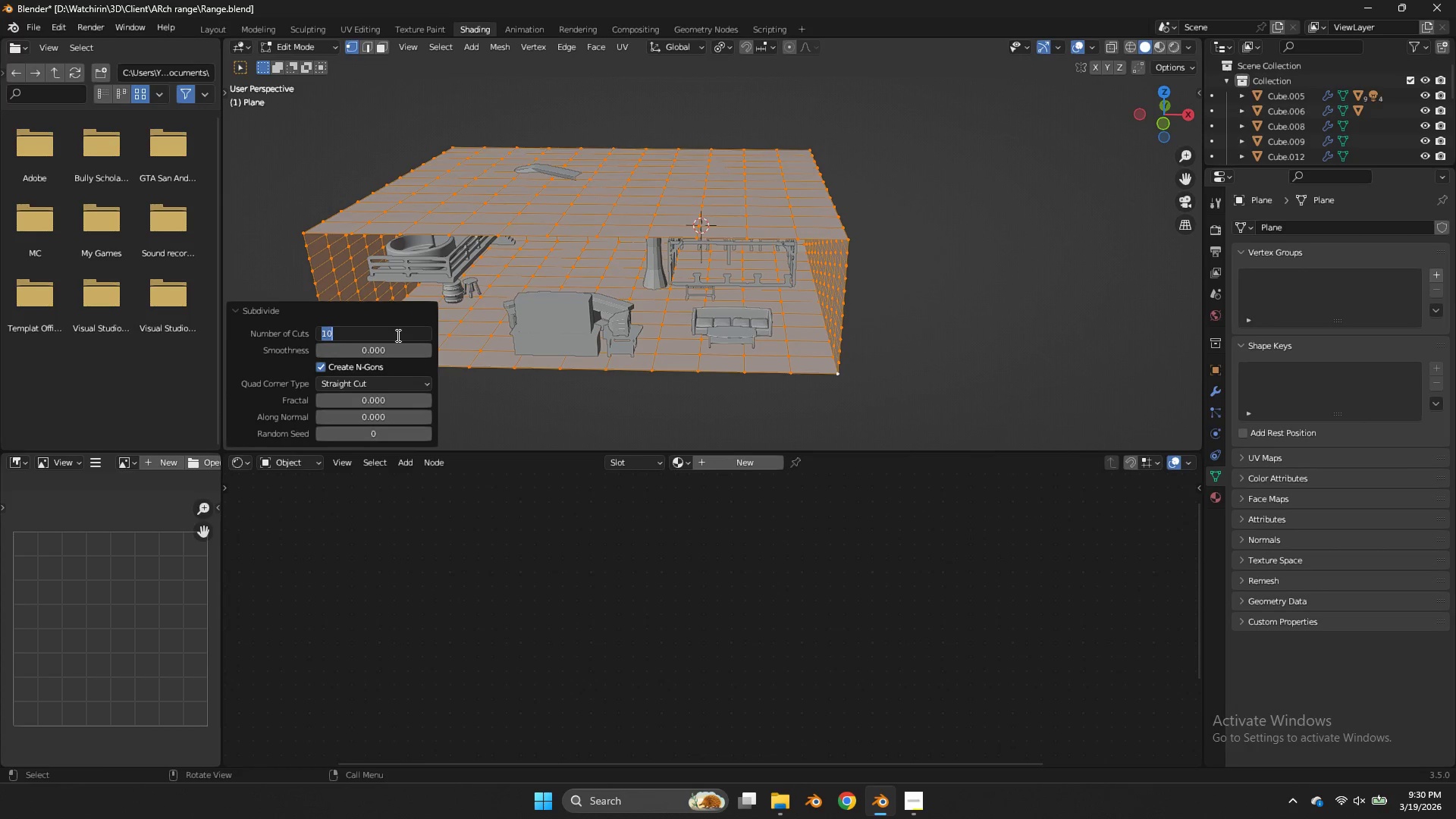 
type(20)
 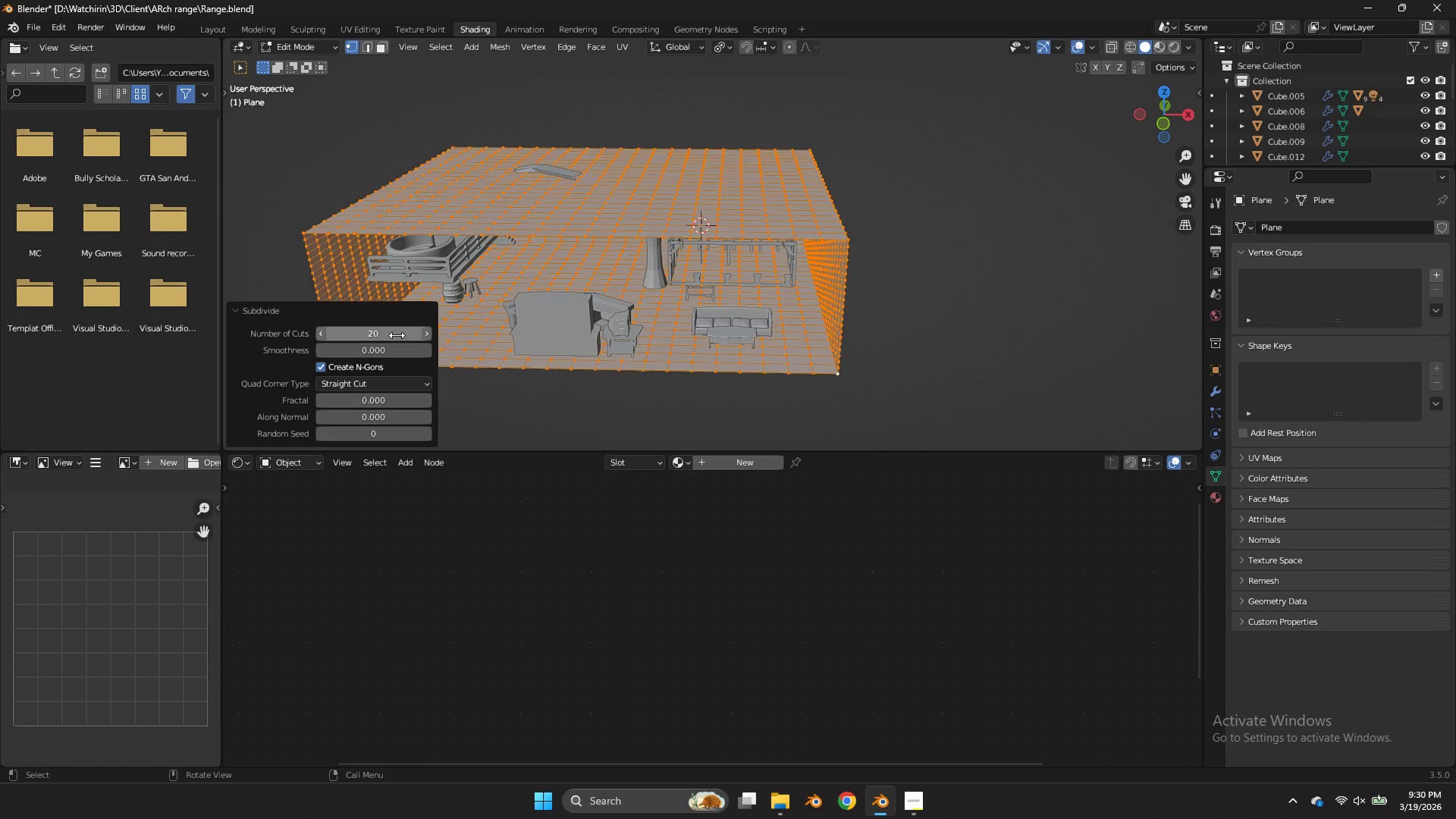 
key(Enter)
 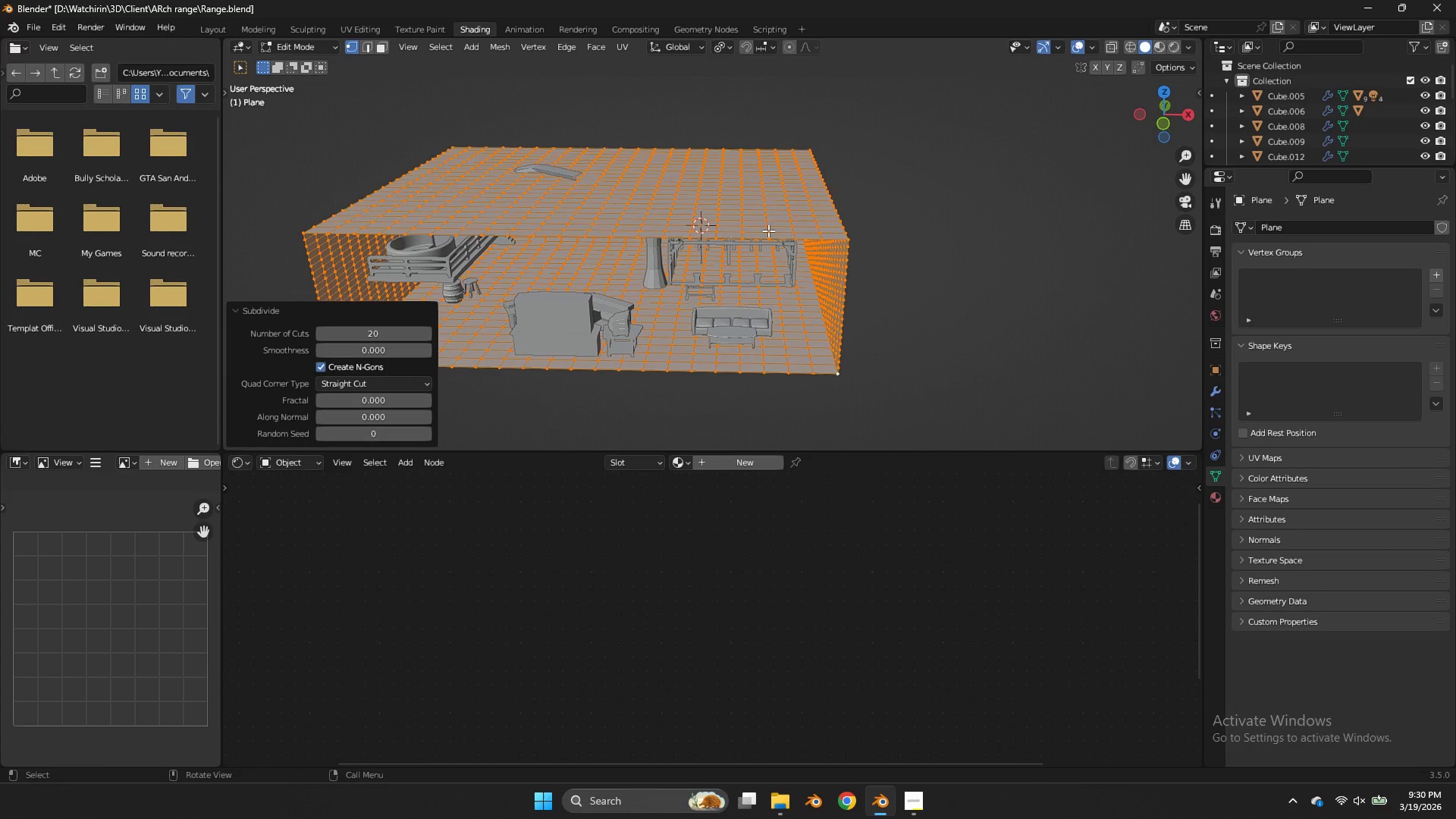 
left_click([946, 186])
 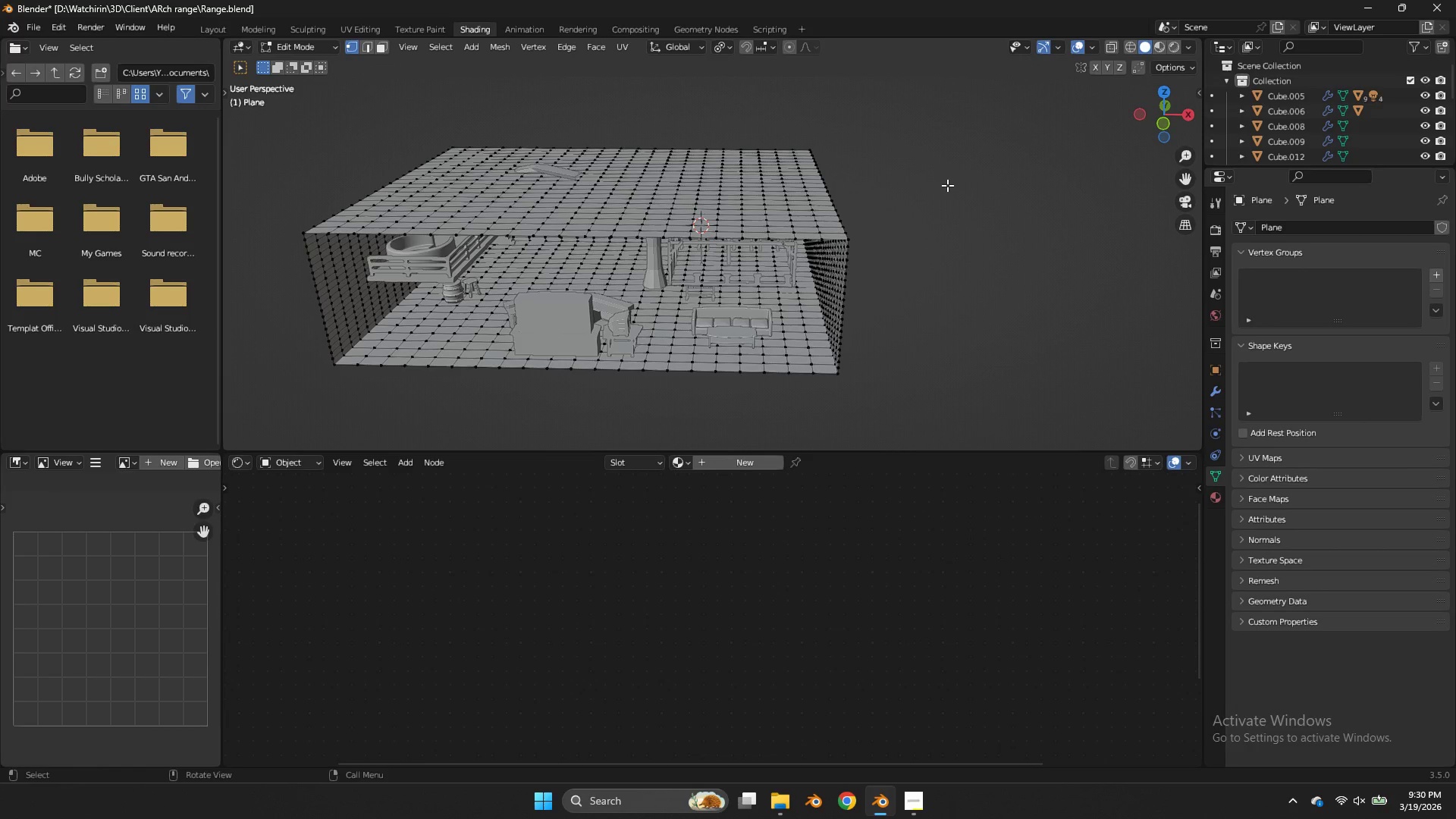 
key(Tab)
 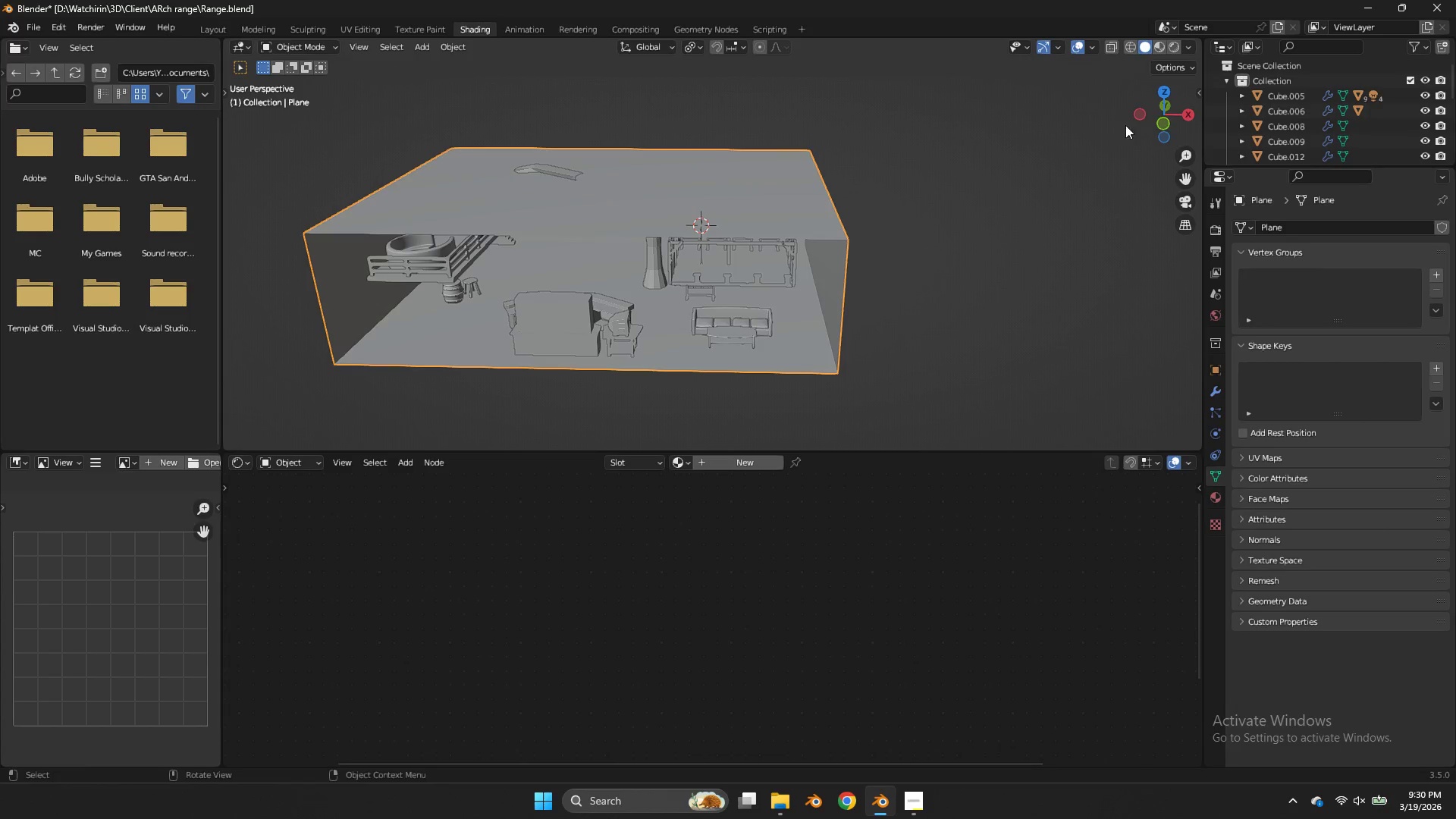 
key(Tab)
 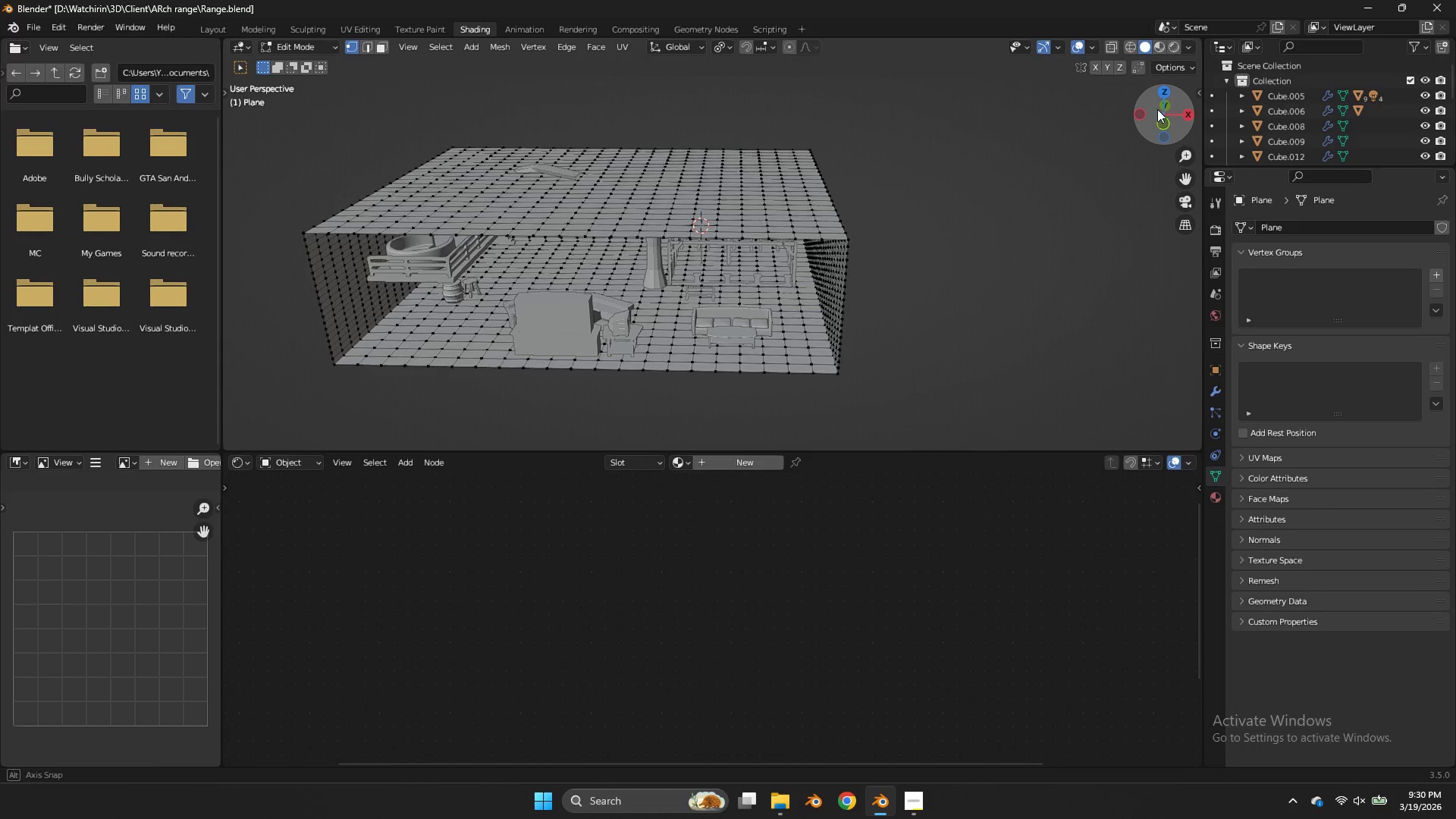 
left_click_drag(start_coordinate=[1153, 115], to_coordinate=[1172, 83])
 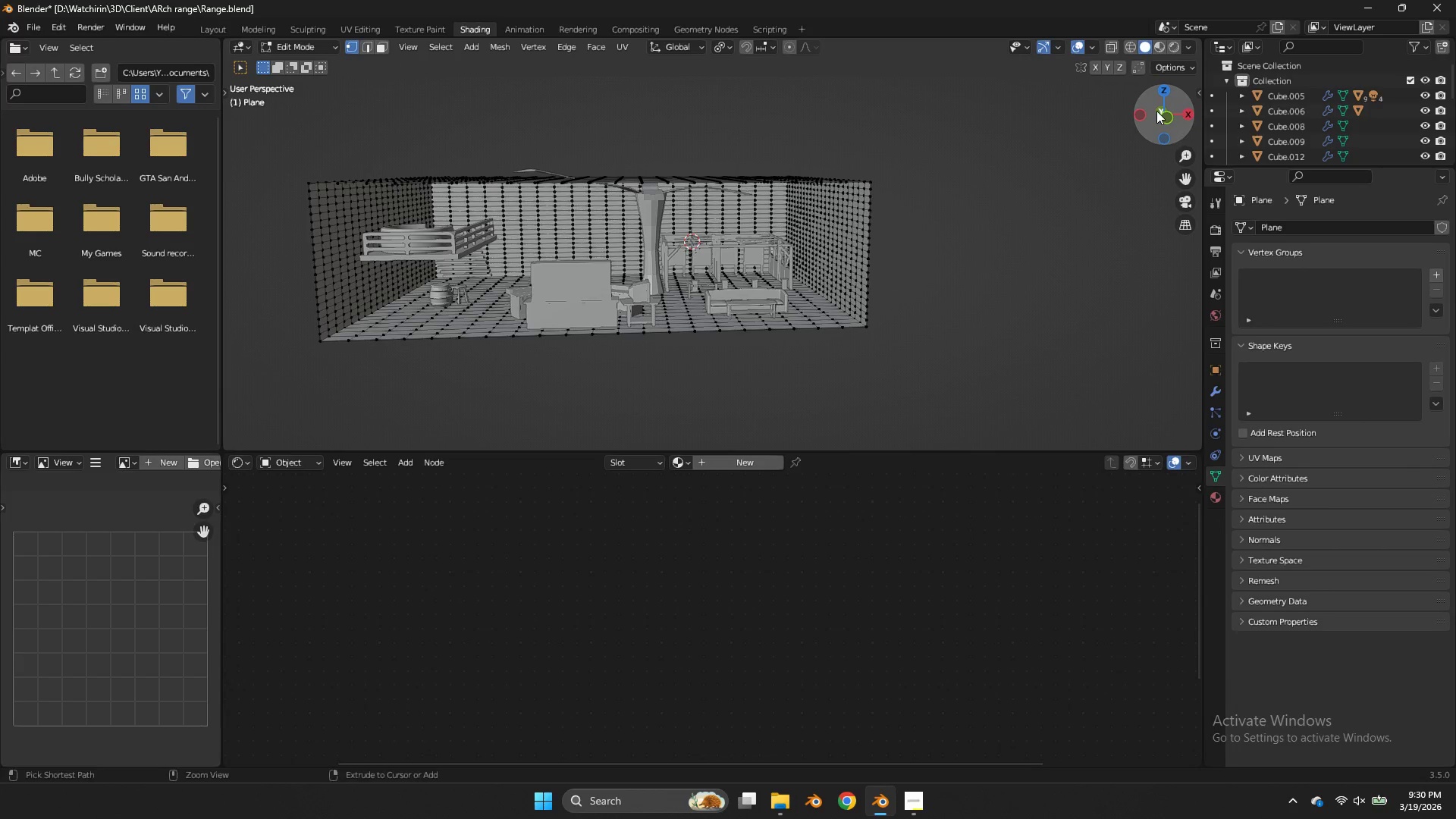 
key(Control+S)
 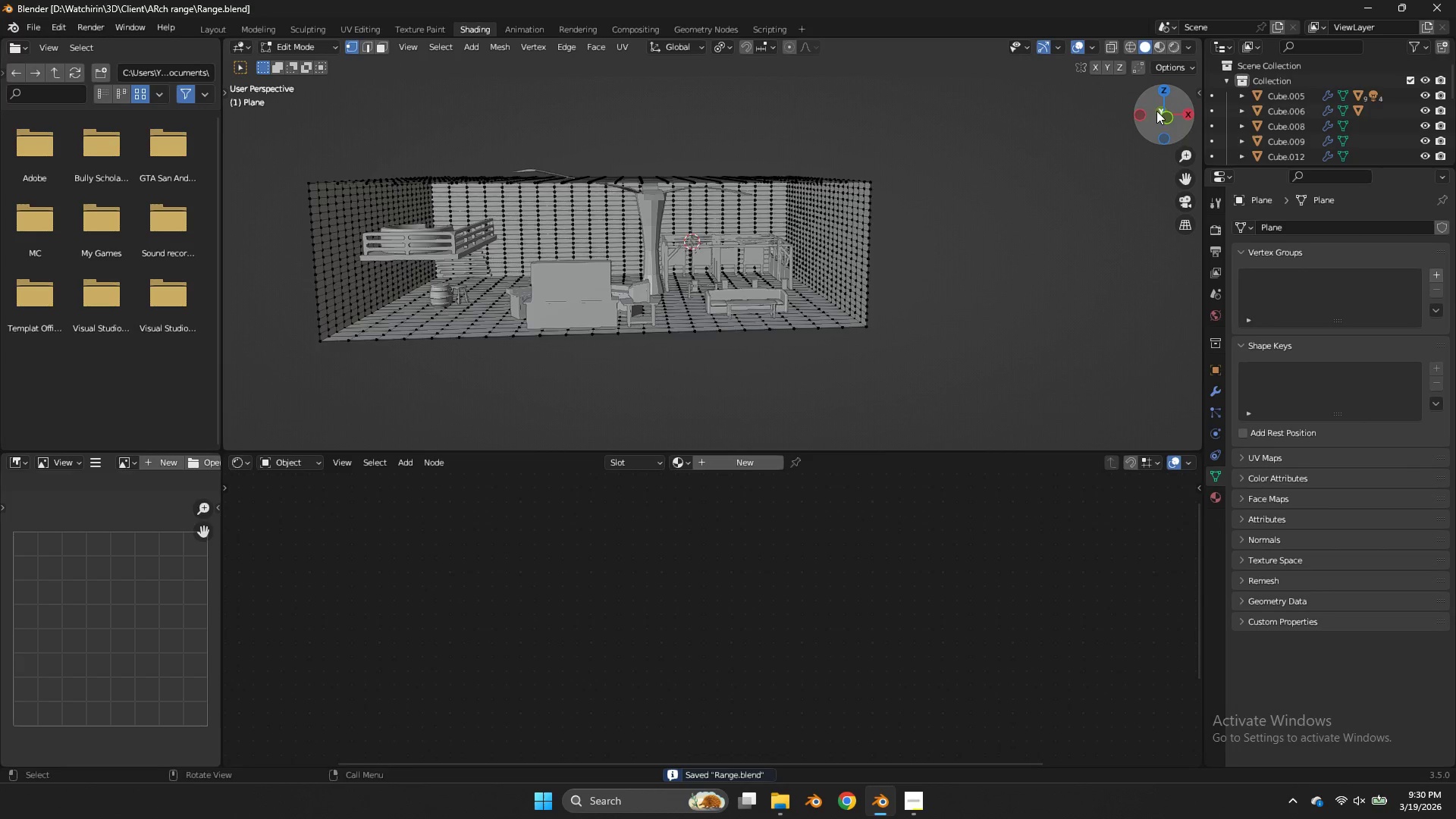 
left_click_drag(start_coordinate=[1156, 111], to_coordinate=[1191, 120])
 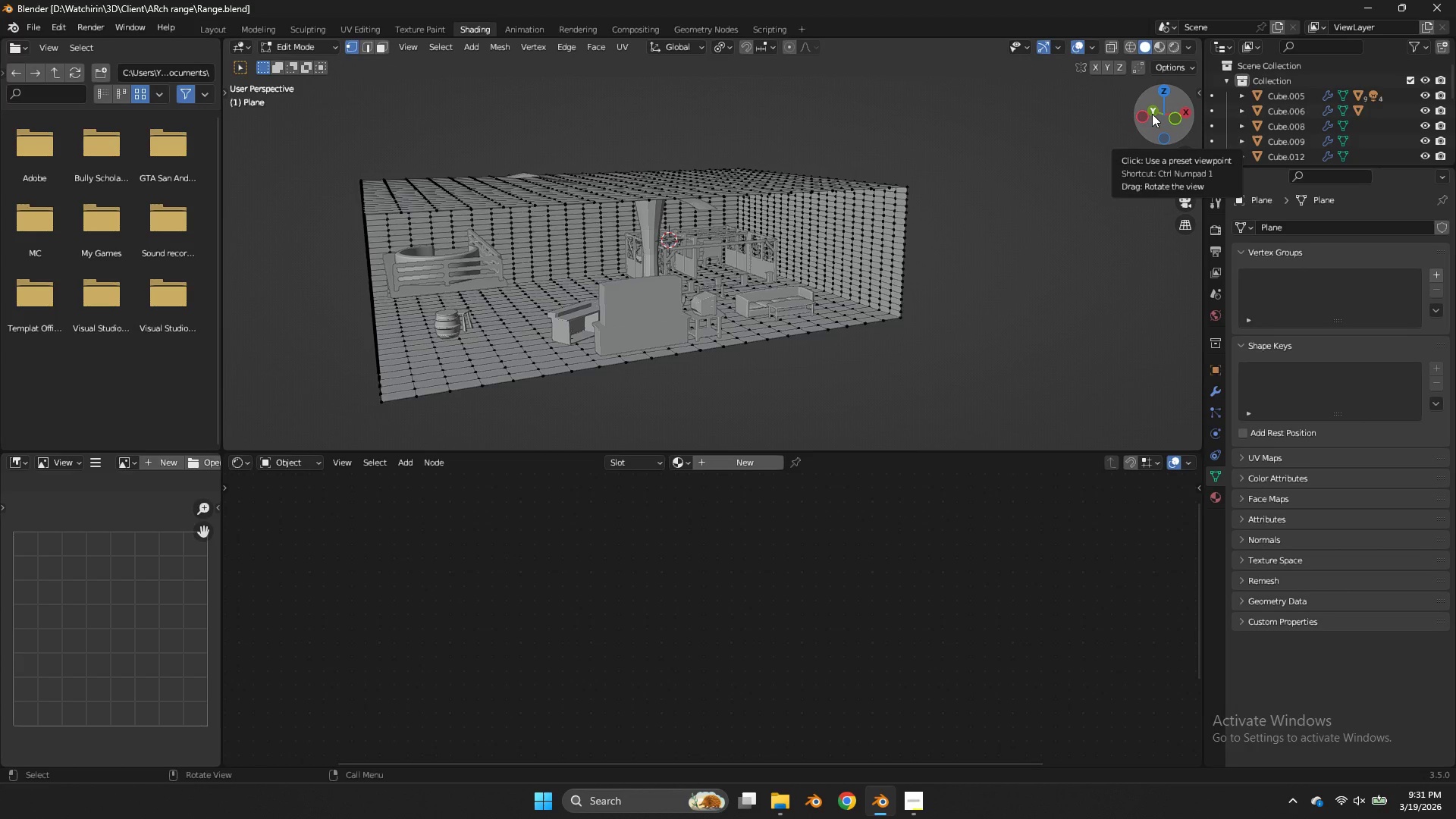 
wait(36.22)
 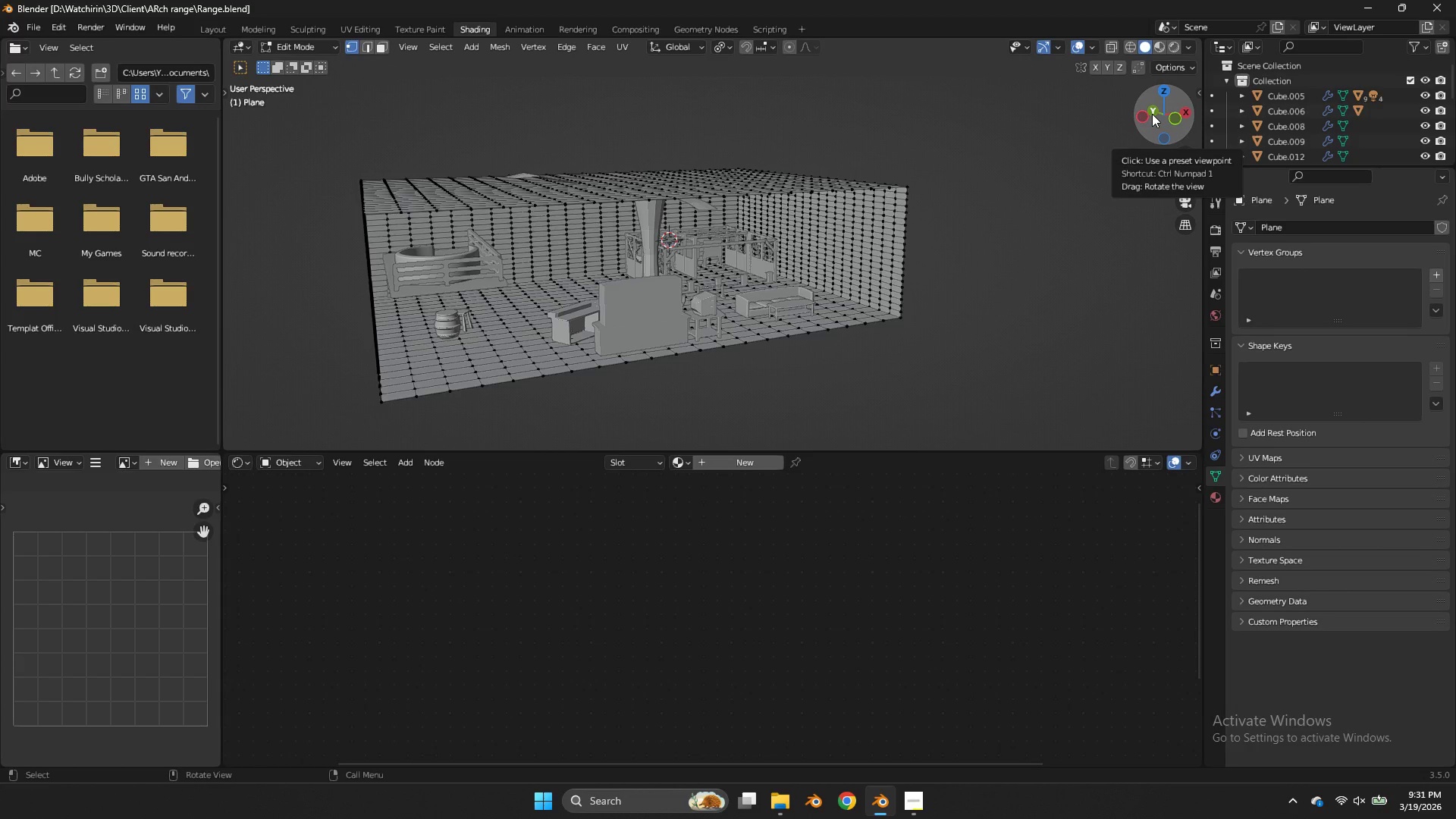 
key(Control+Z)
 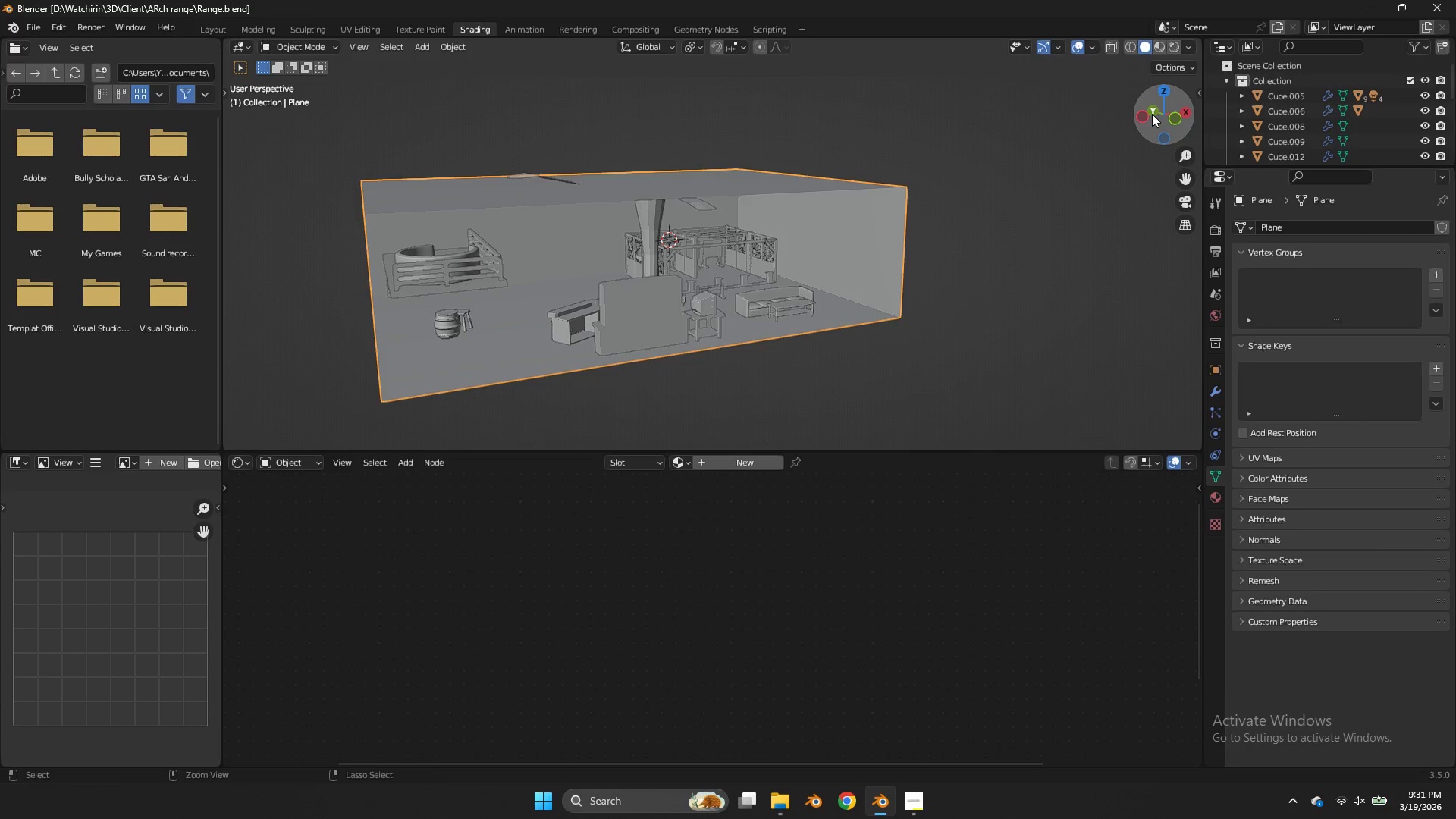 
key(Control+Z)
 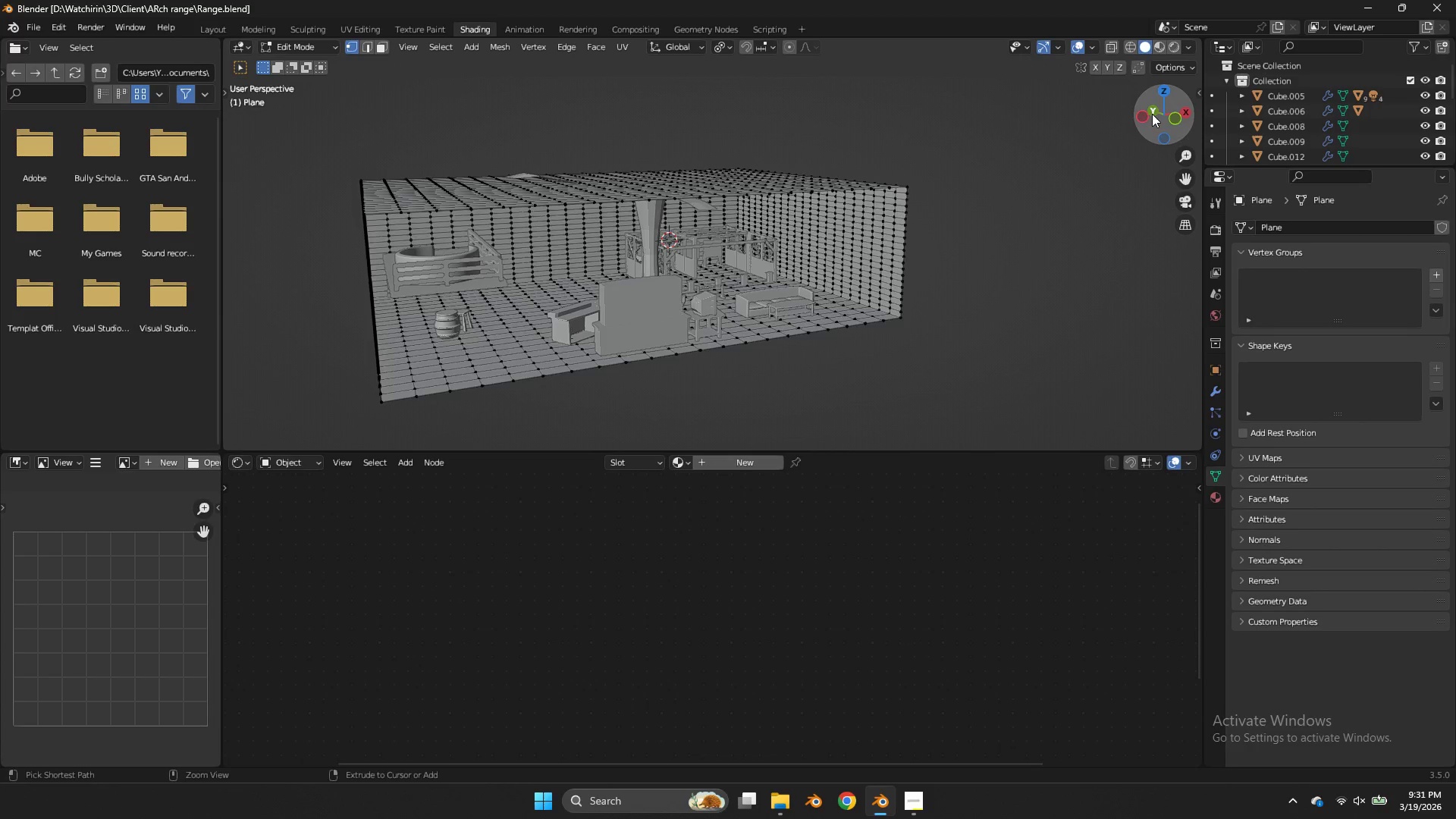 
key(Control+Z)
 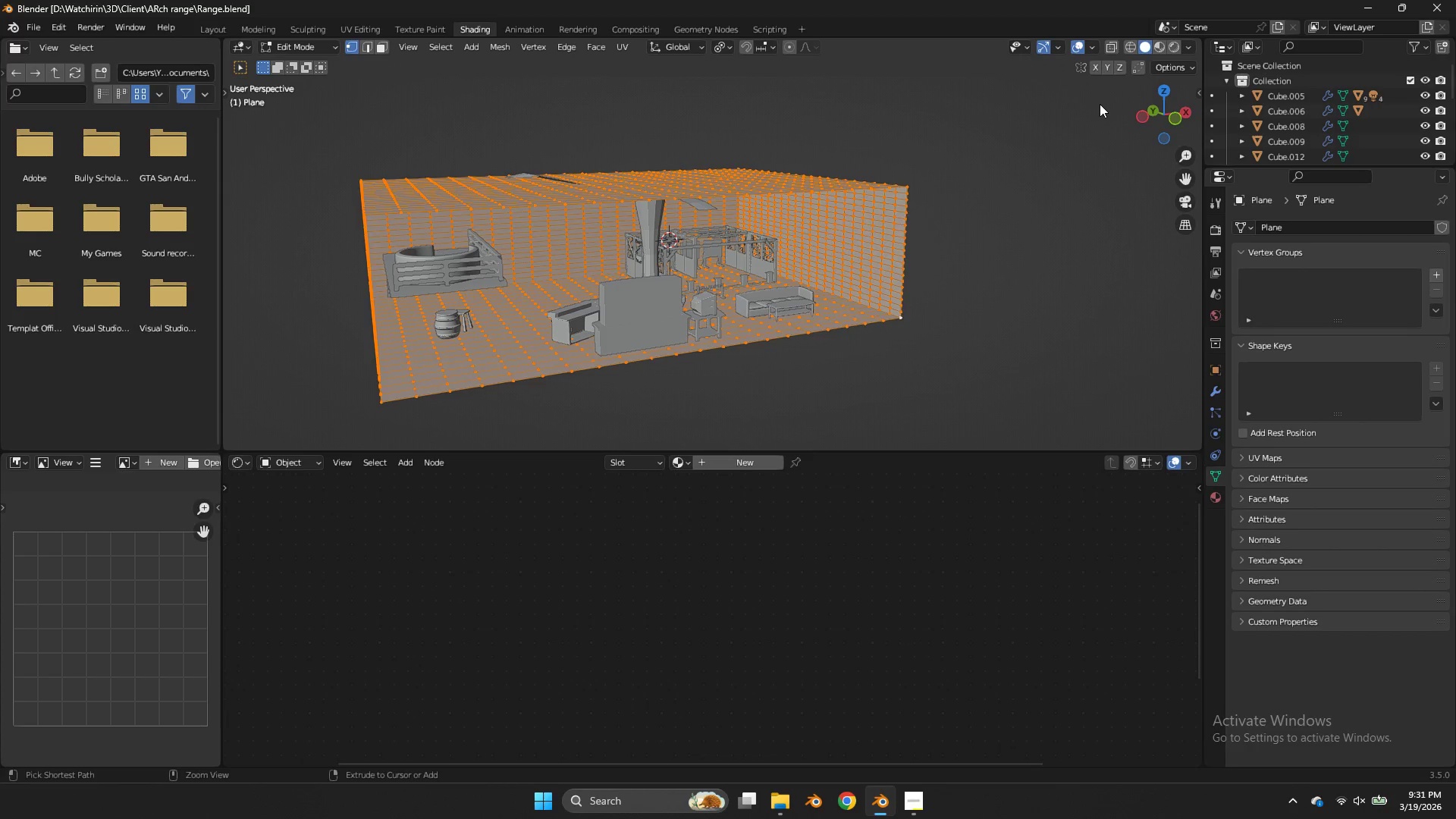 
key(Control+Z)
 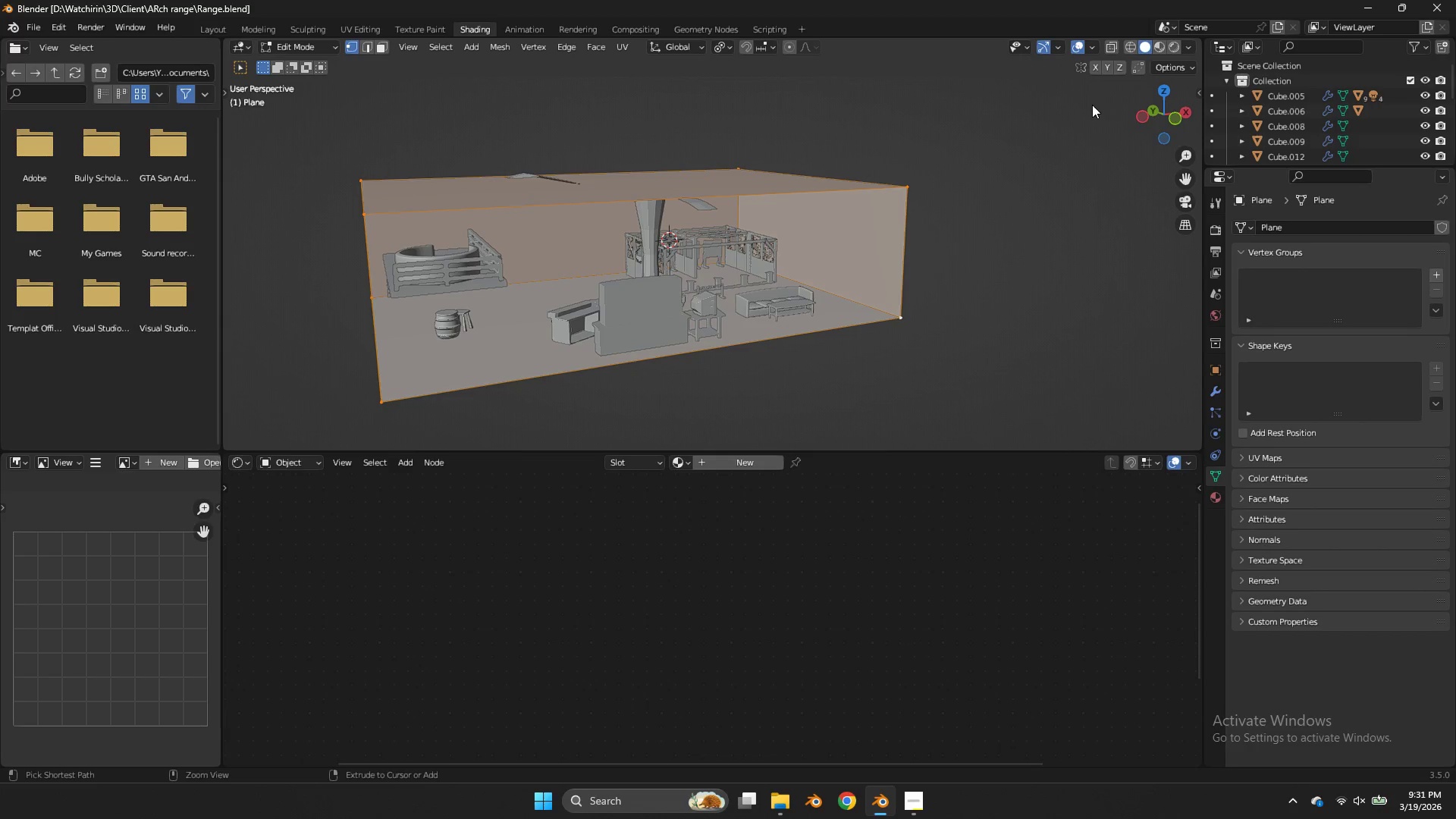 
key(Control+Z)
 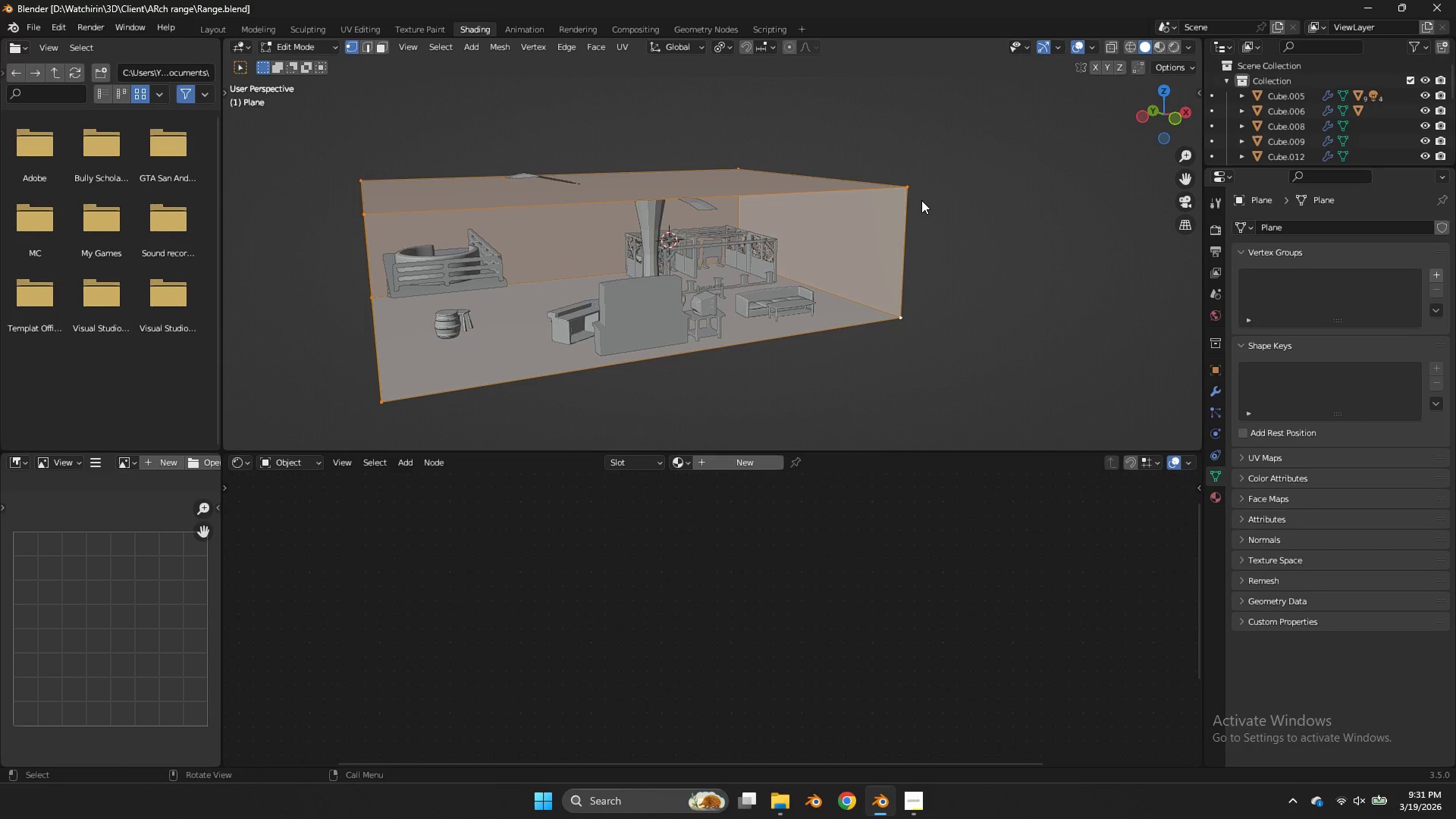 
key(Tab)
 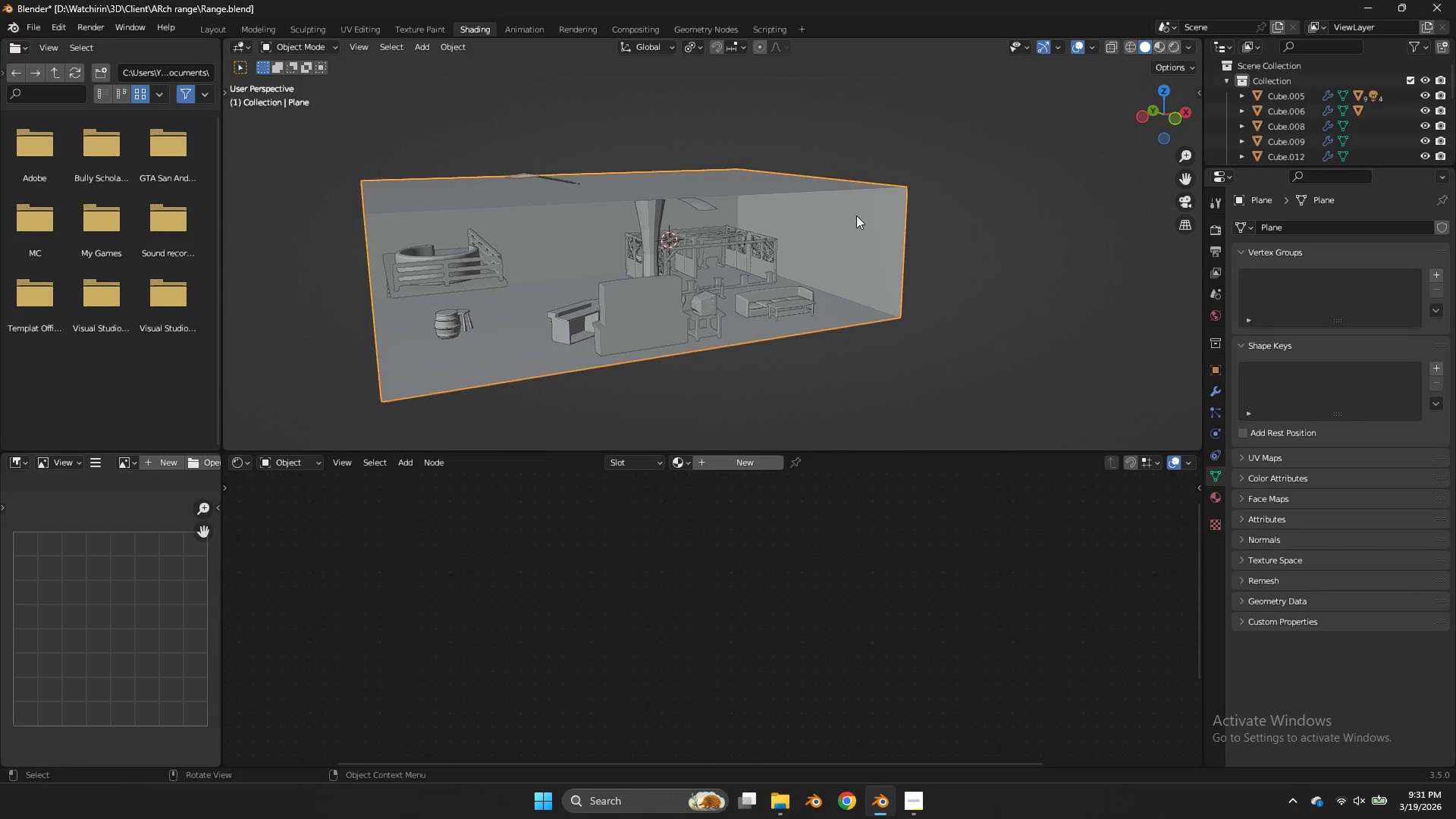 
key(Tab)
 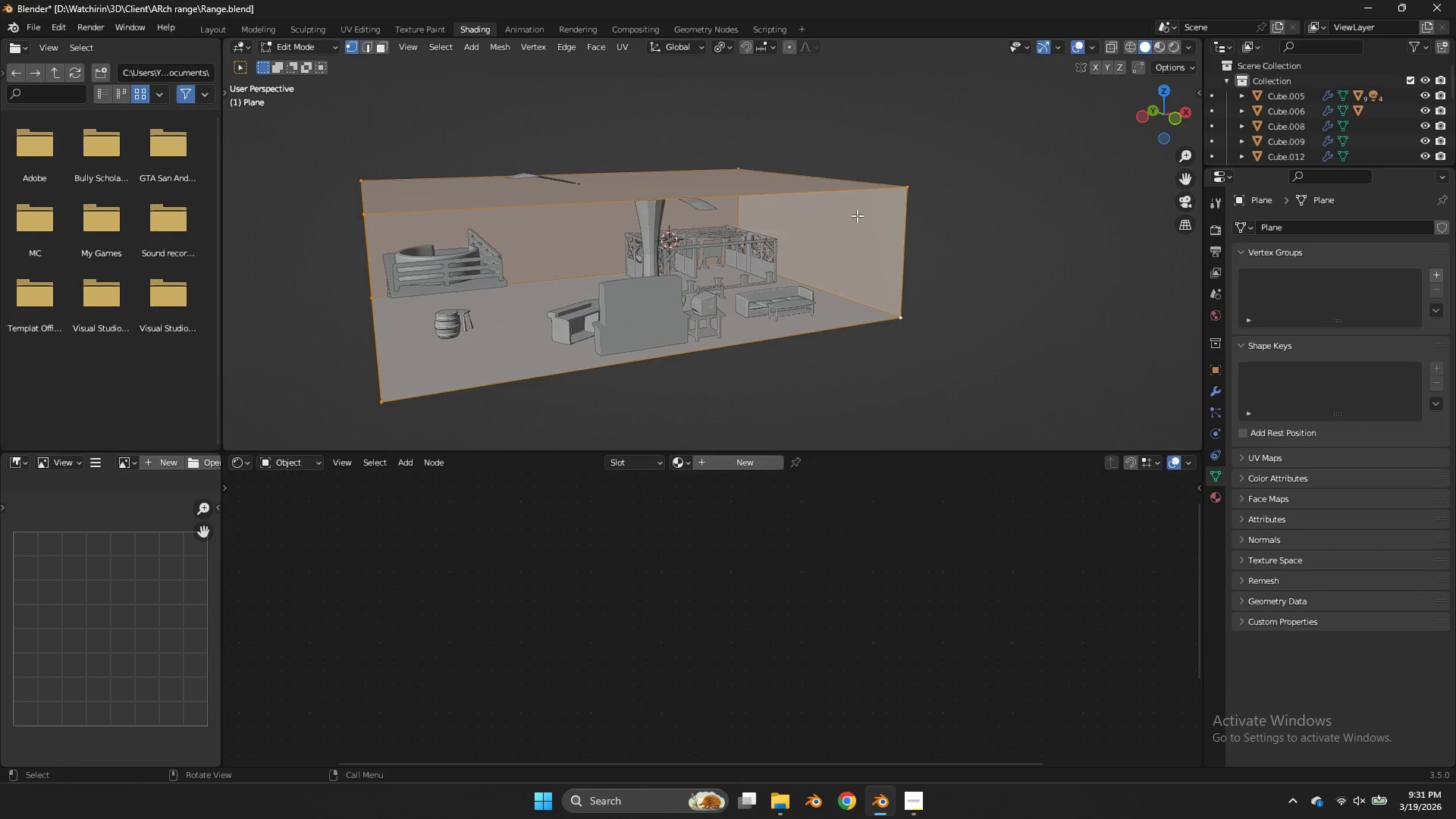 
right_click([857, 215])
 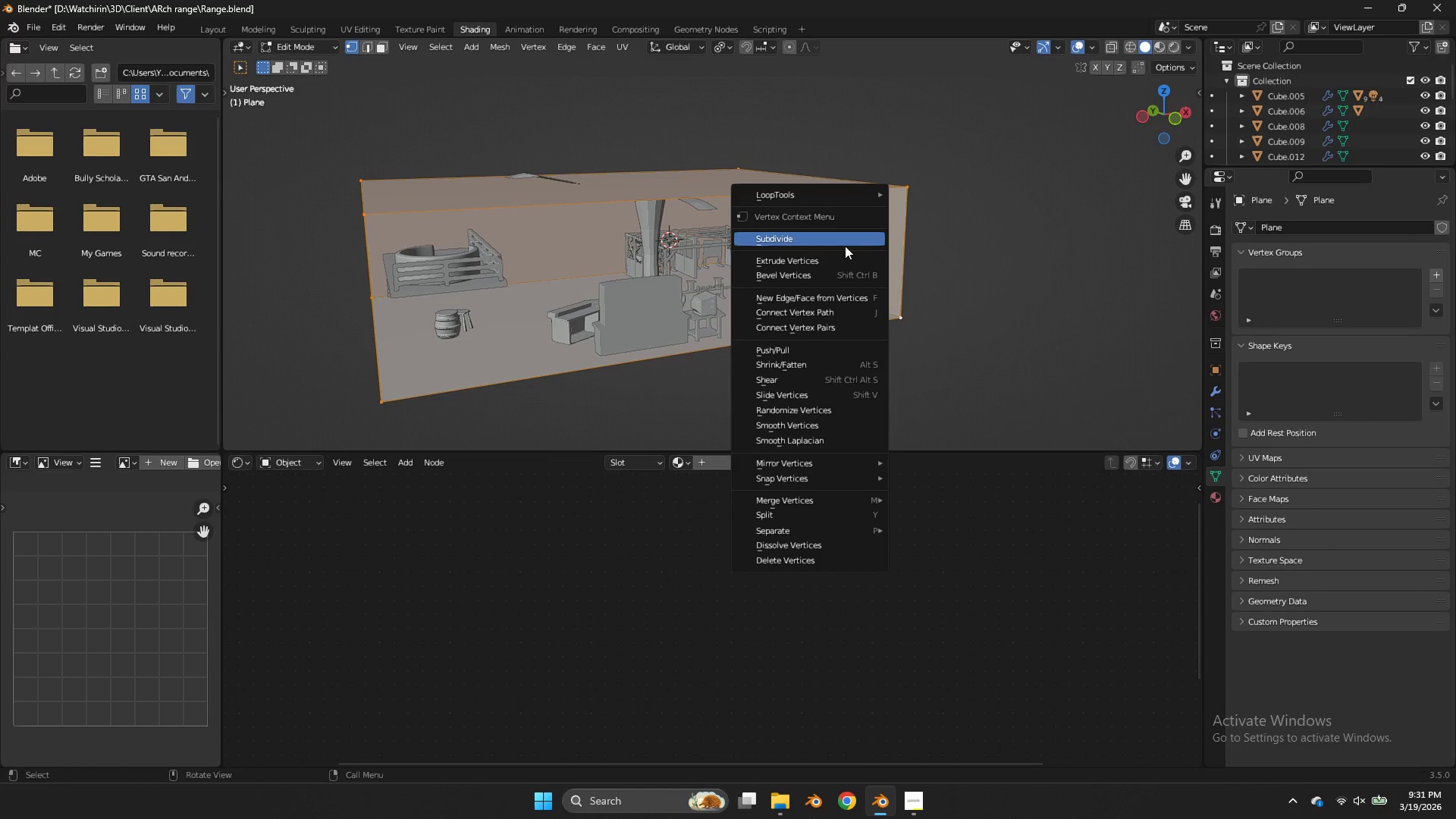 
left_click([845, 246])
 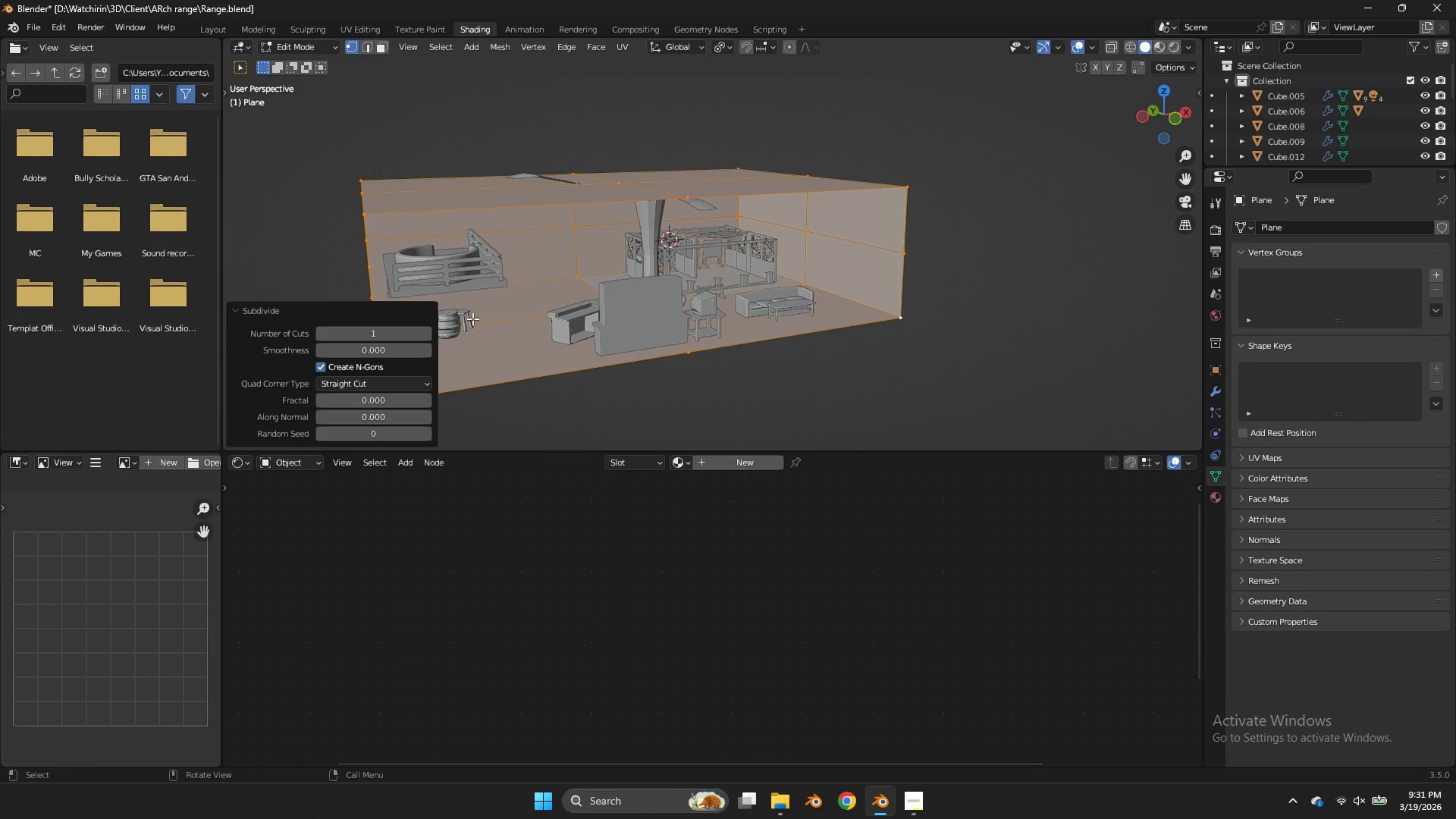 
left_click([415, 337])
 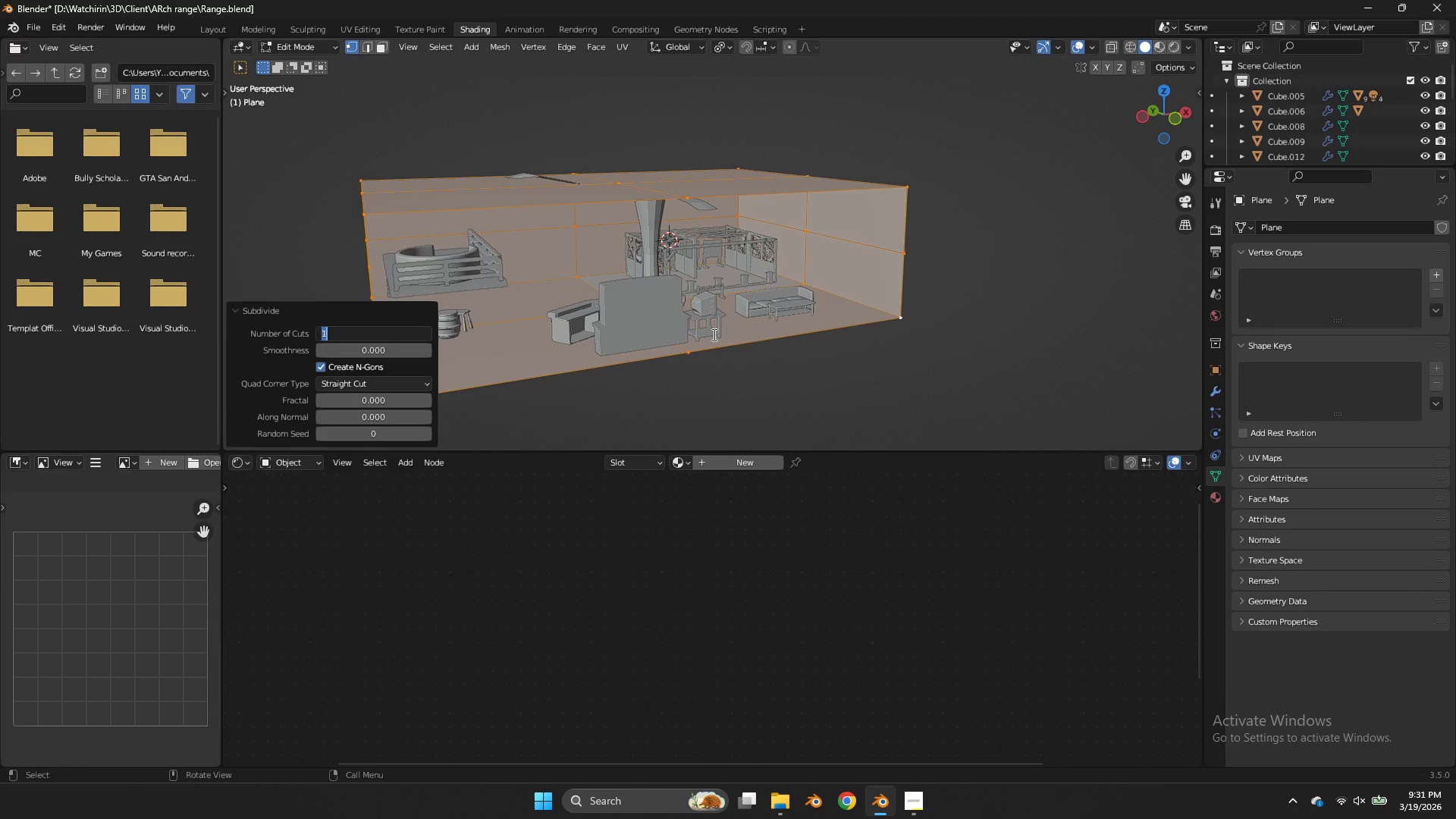 
type(65)
 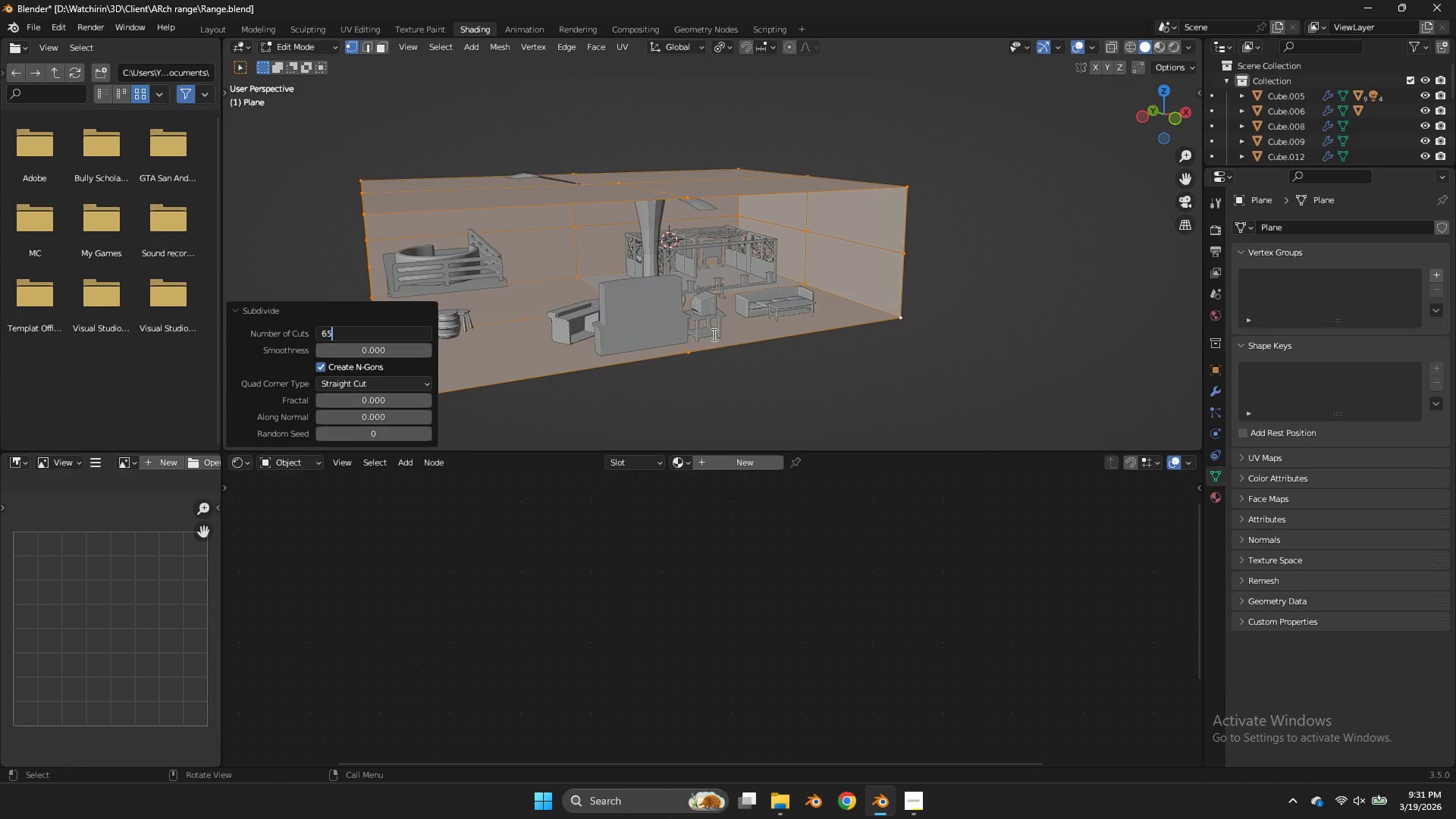 
key(Enter)
 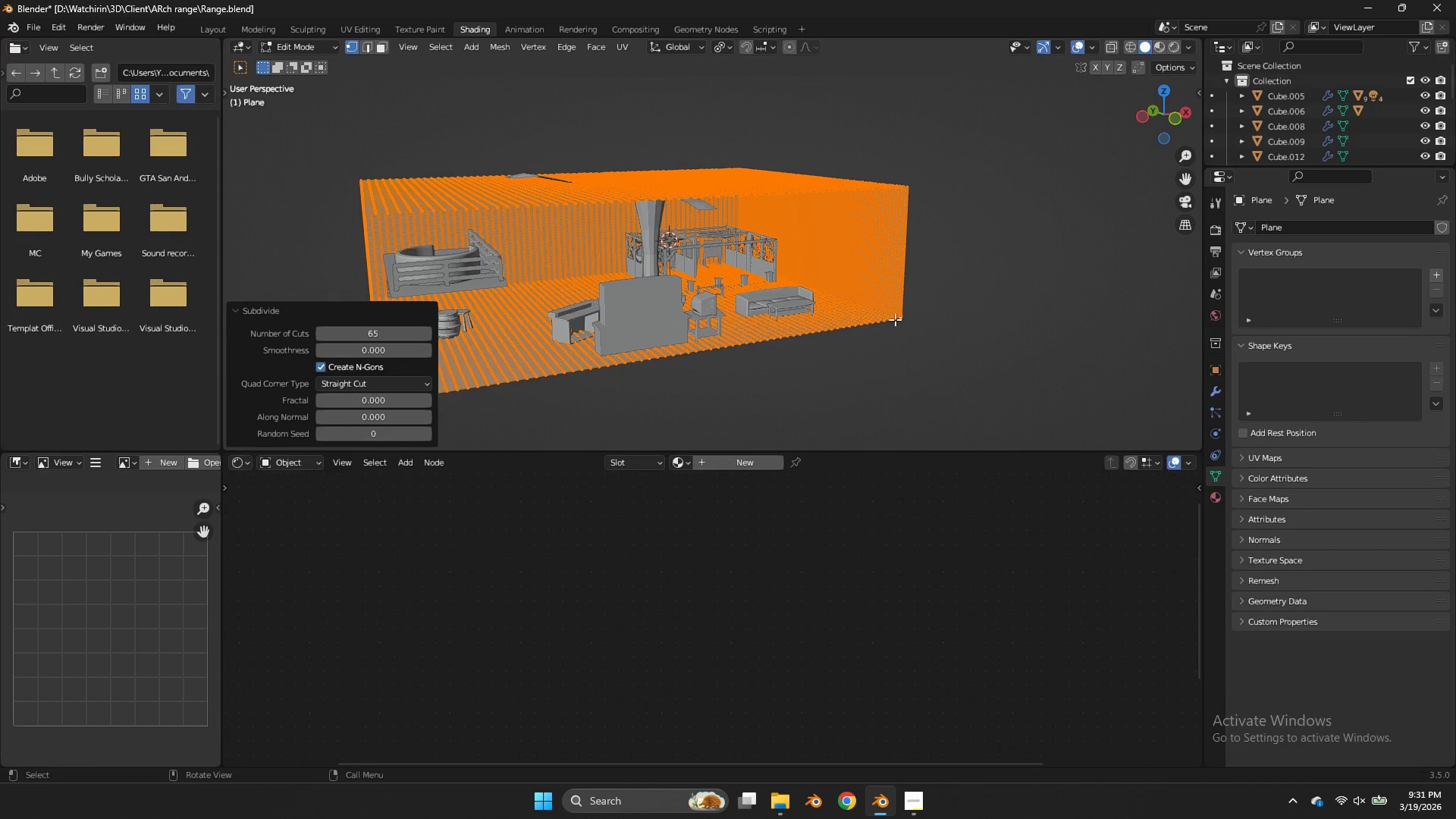 
left_click([900, 318])
 